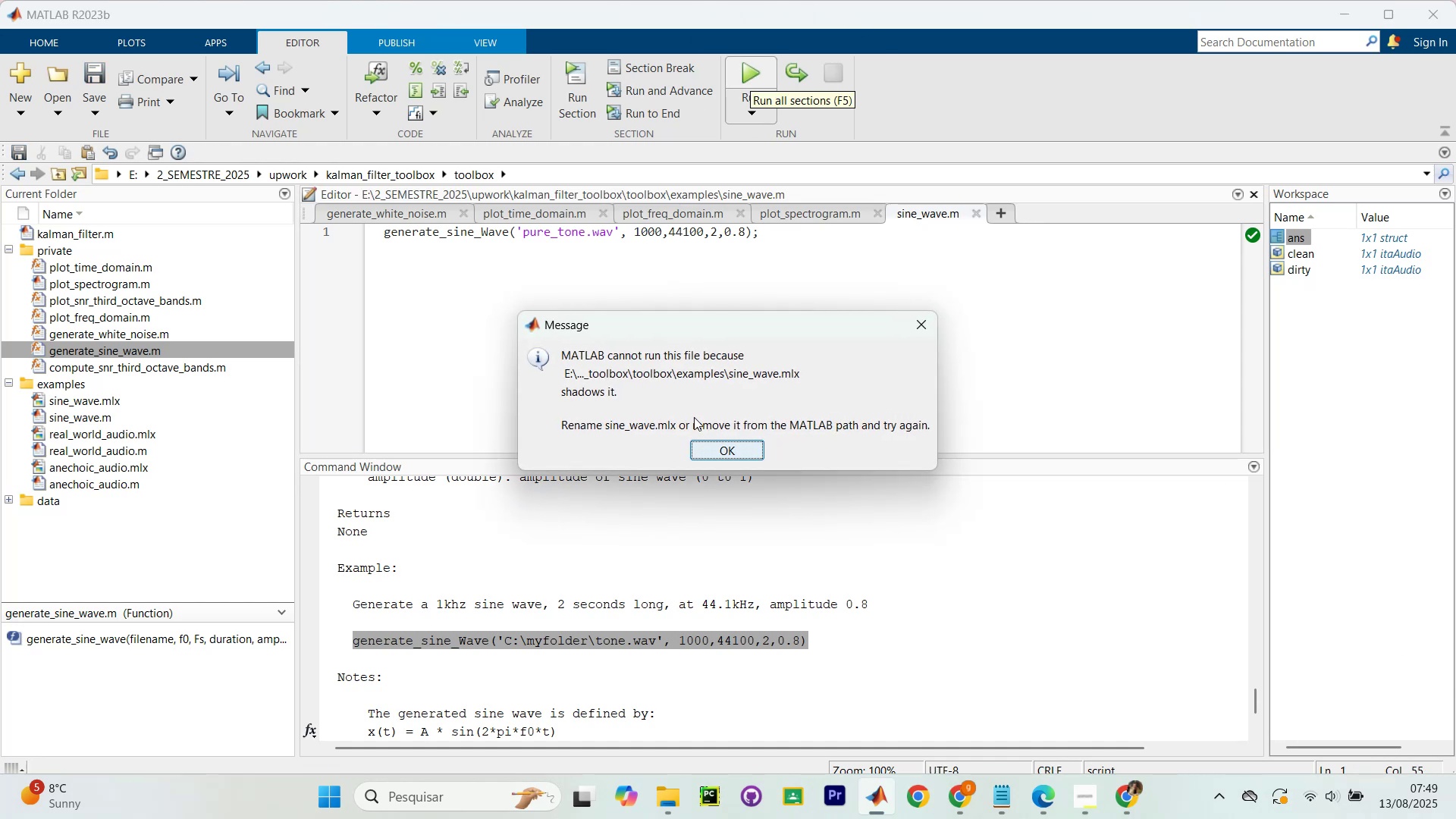 
left_click([728, 449])
 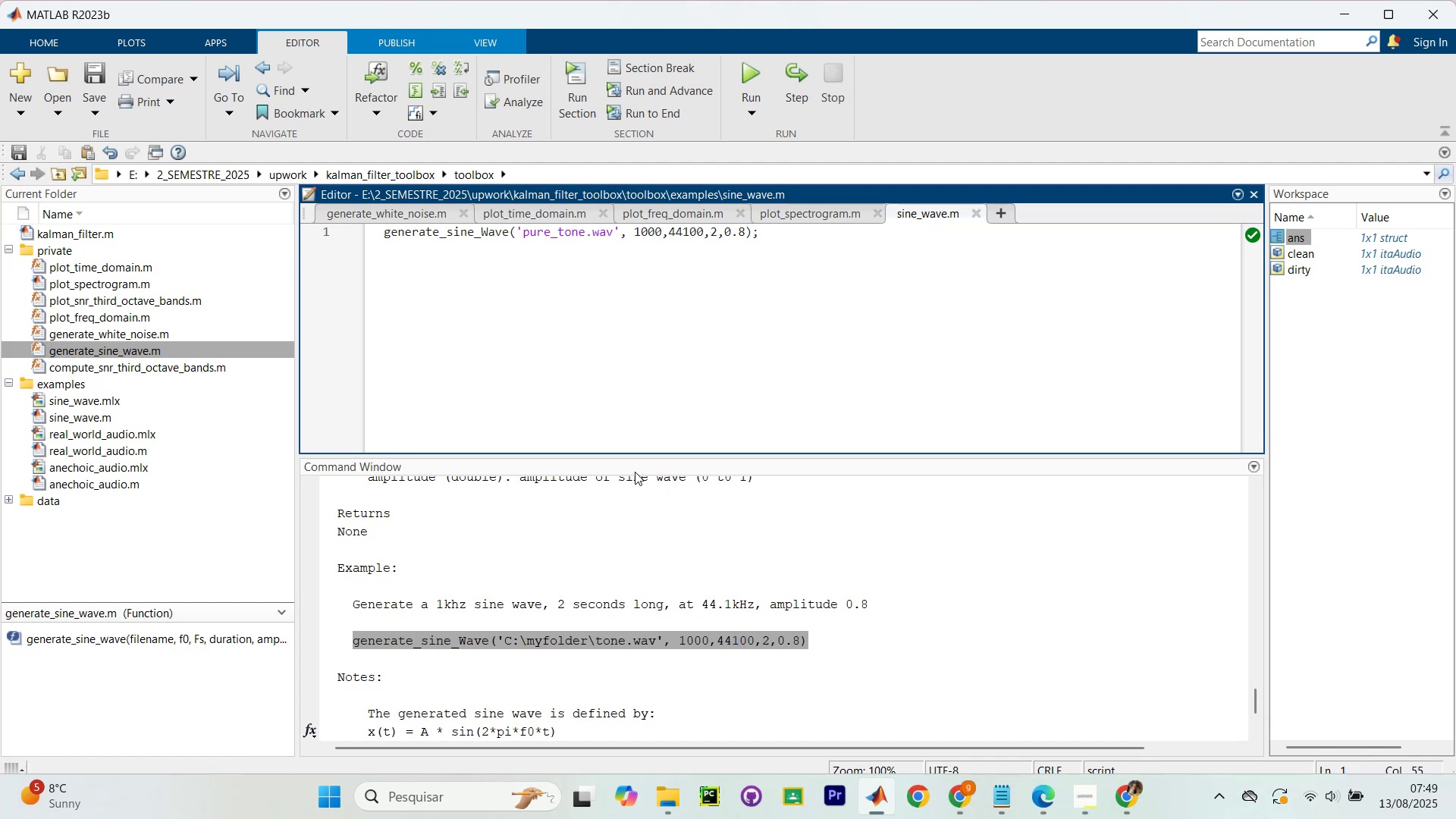 
wait(8.58)
 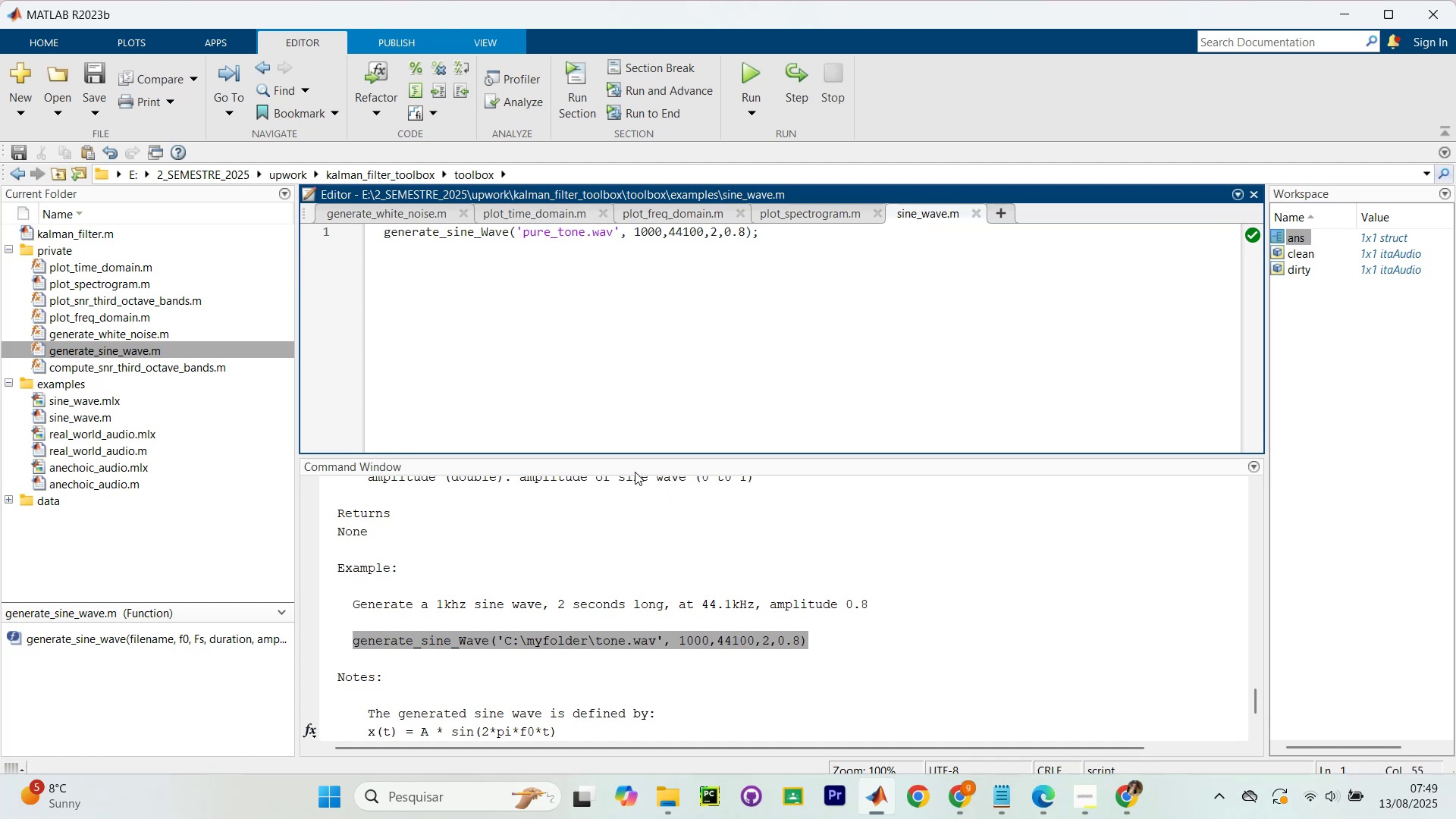 
left_click([749, 73])
 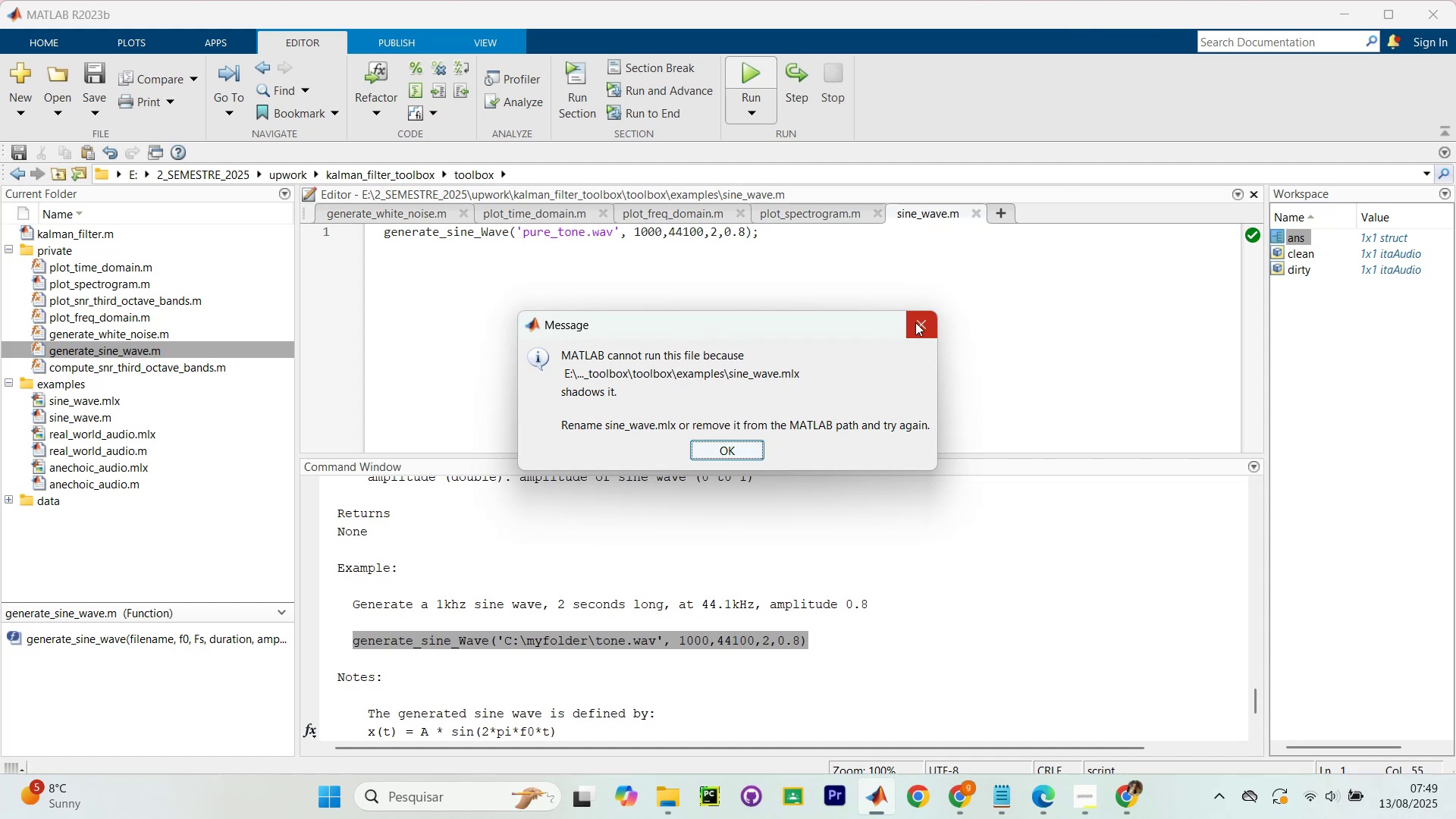 
wait(5.84)
 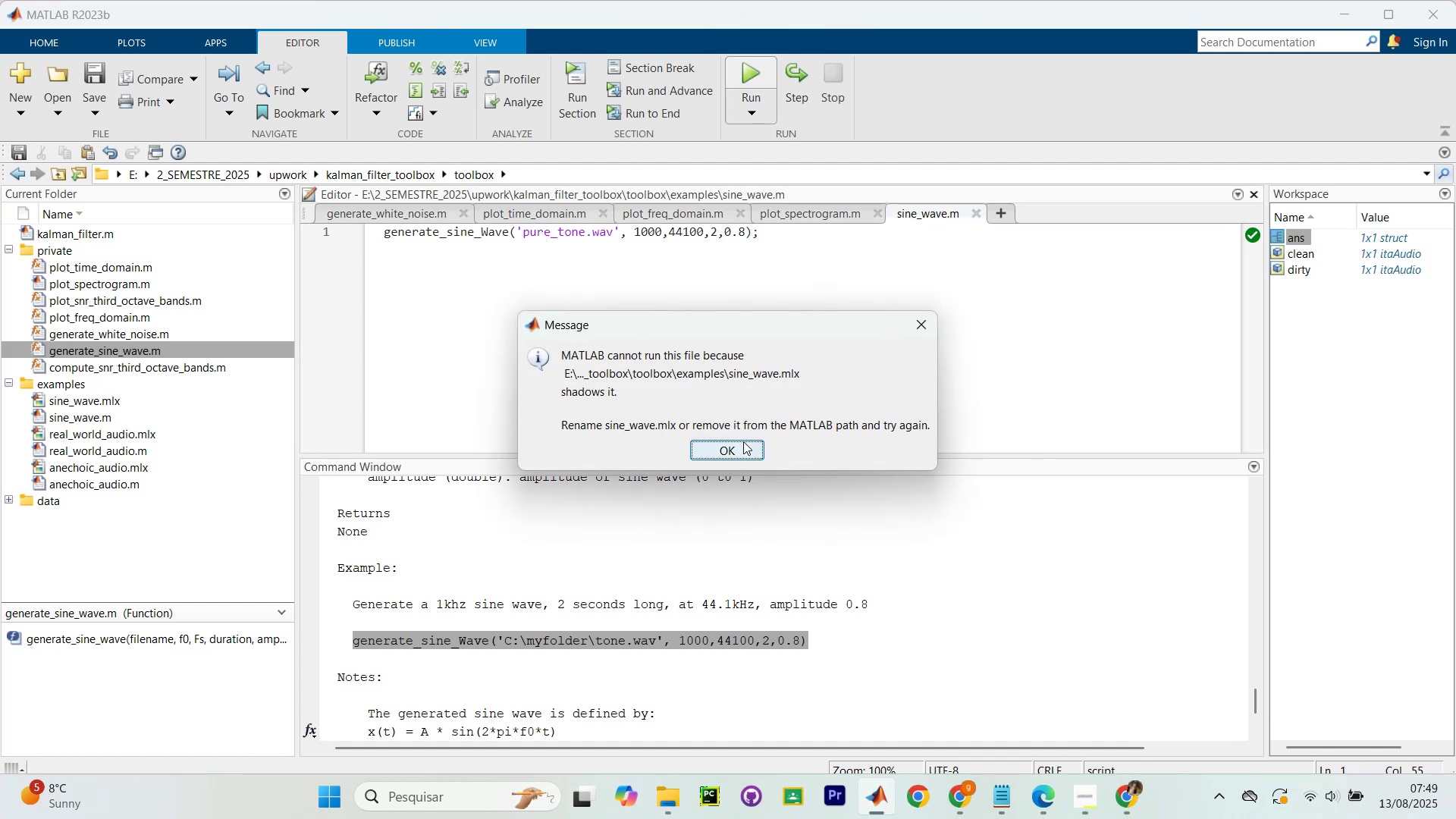 
left_click([915, 322])
 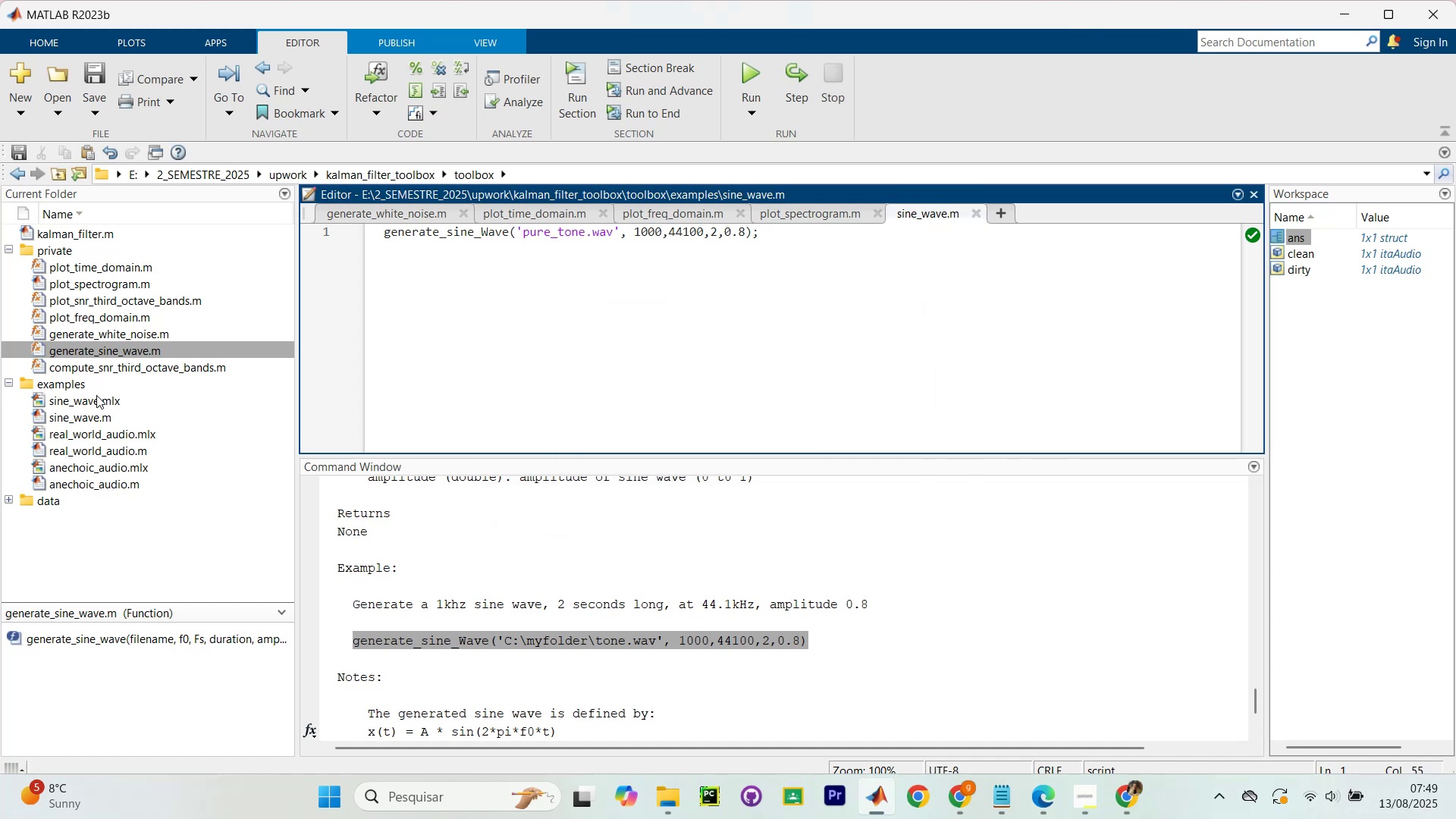 
right_click([96, 401])
 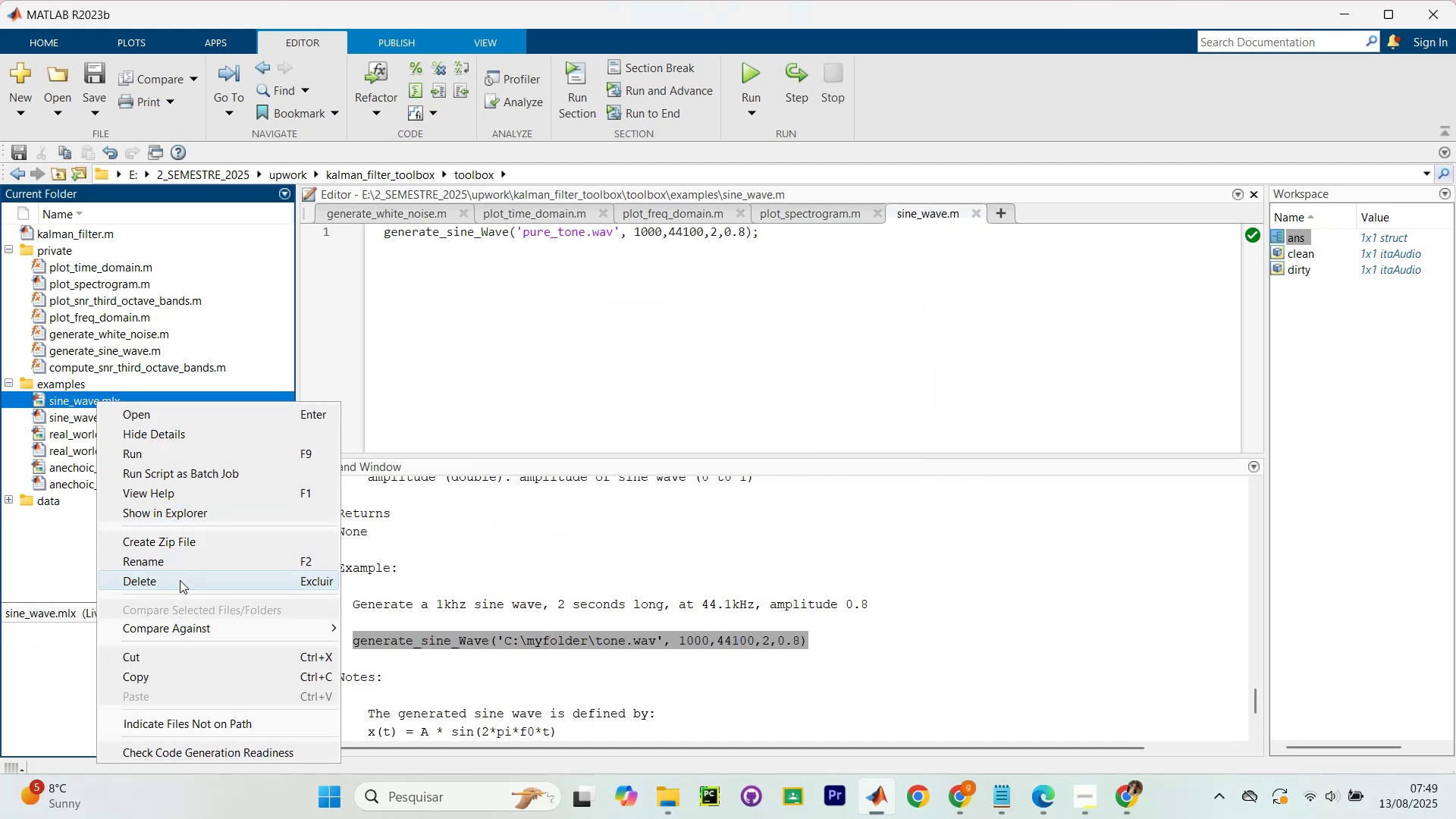 
left_click([183, 582])
 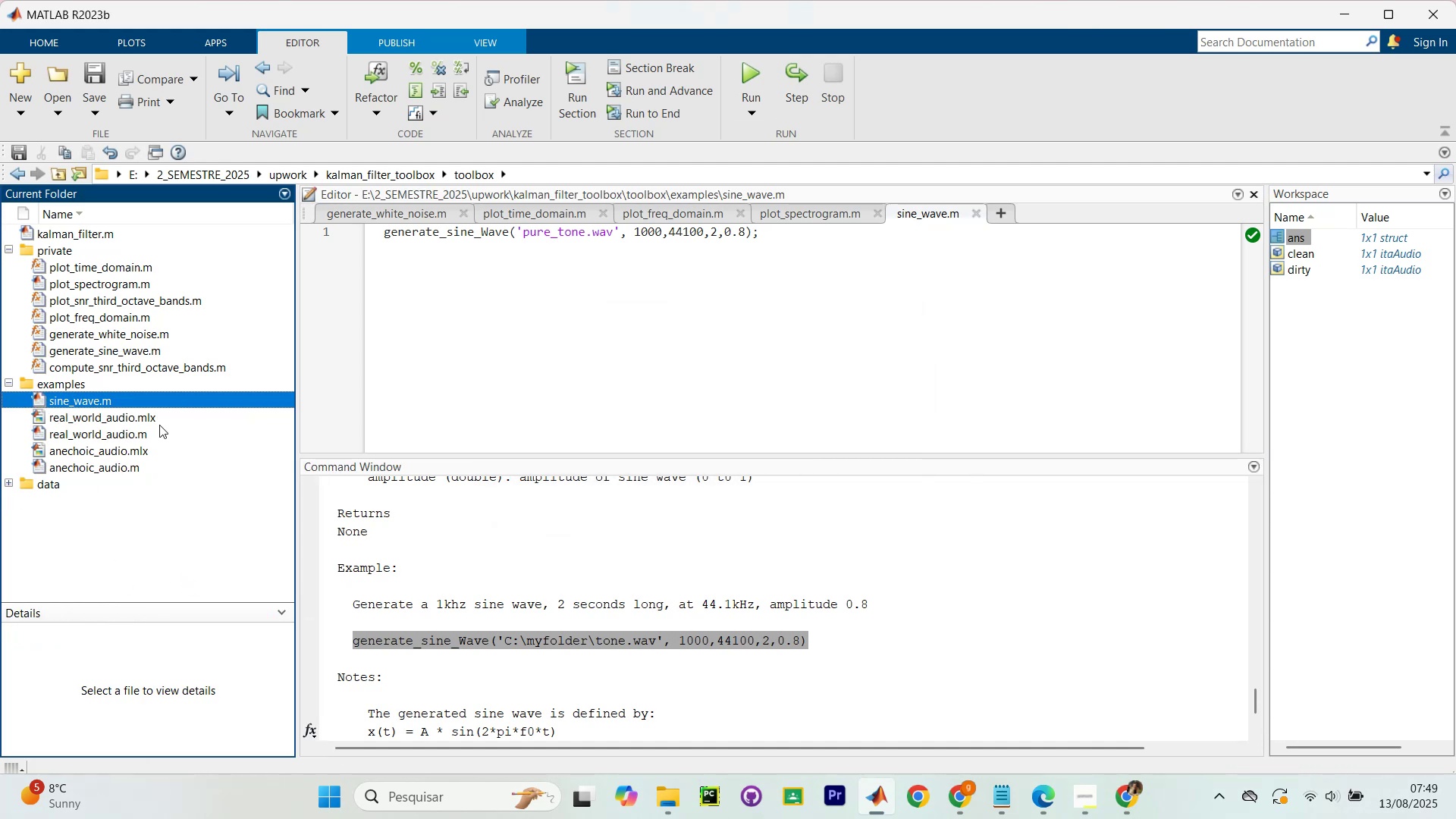 
left_click([134, 416])
 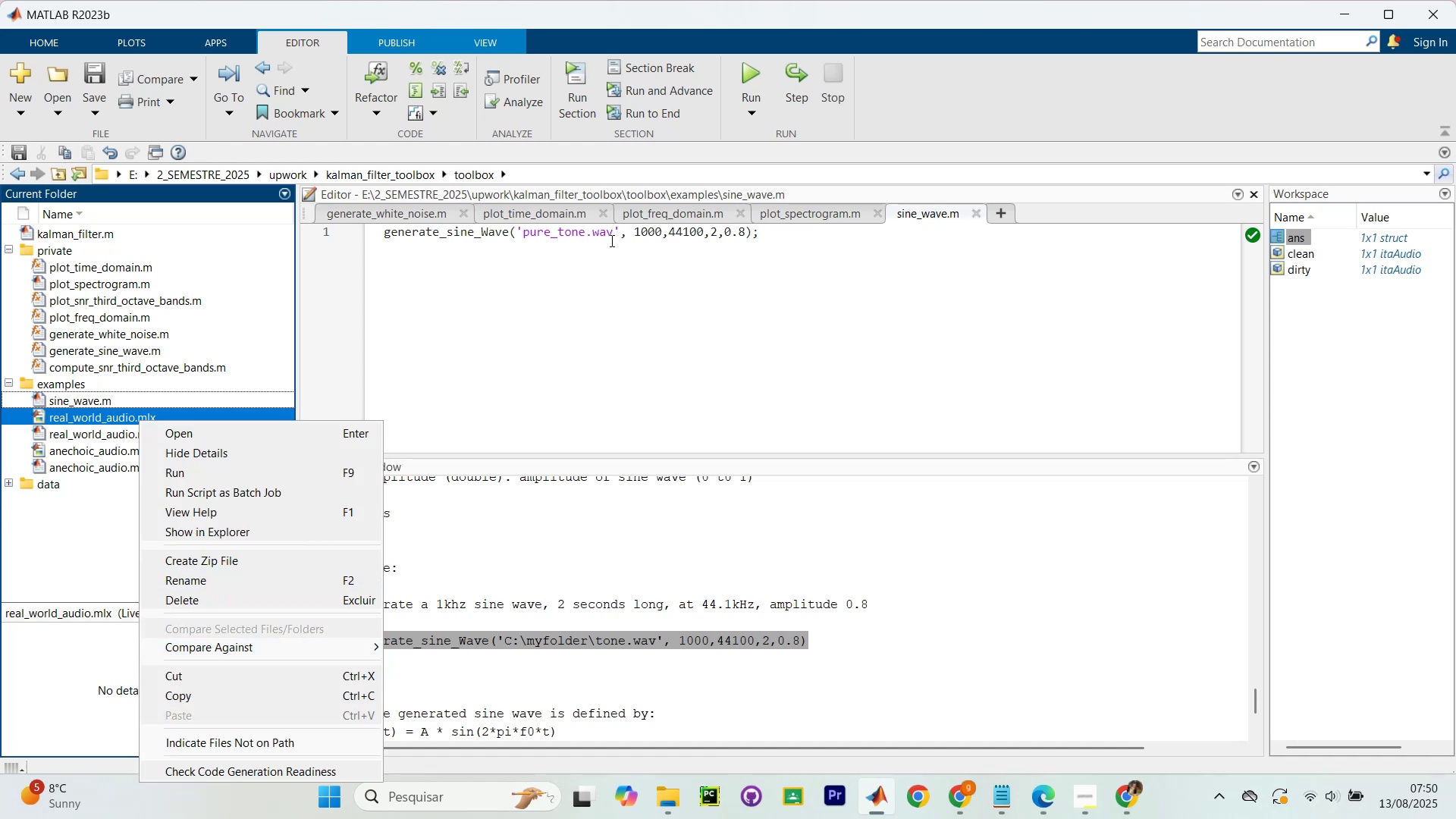 
wait(6.65)
 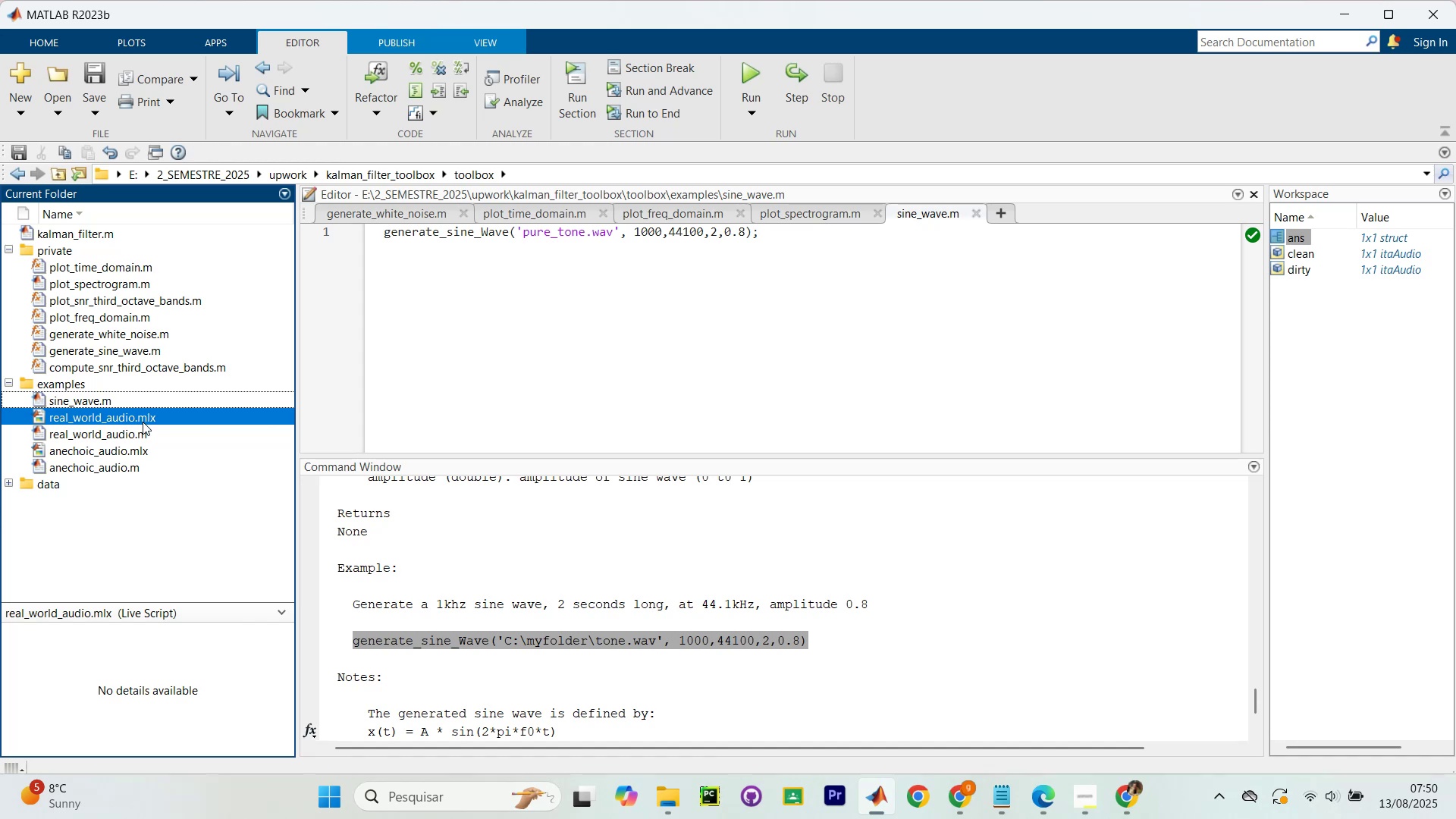 
left_click([292, 595])
 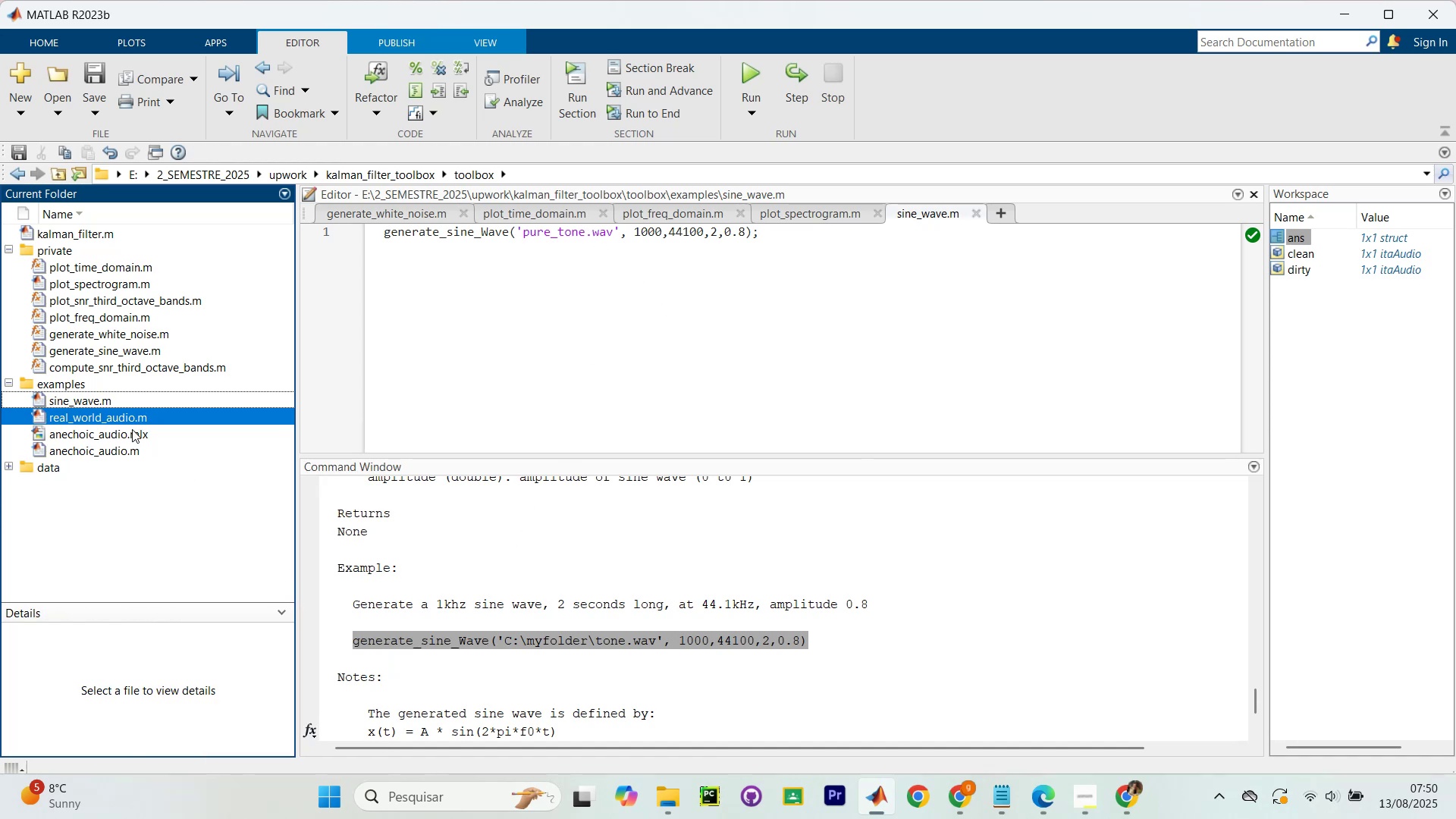 
left_click([139, 433])
 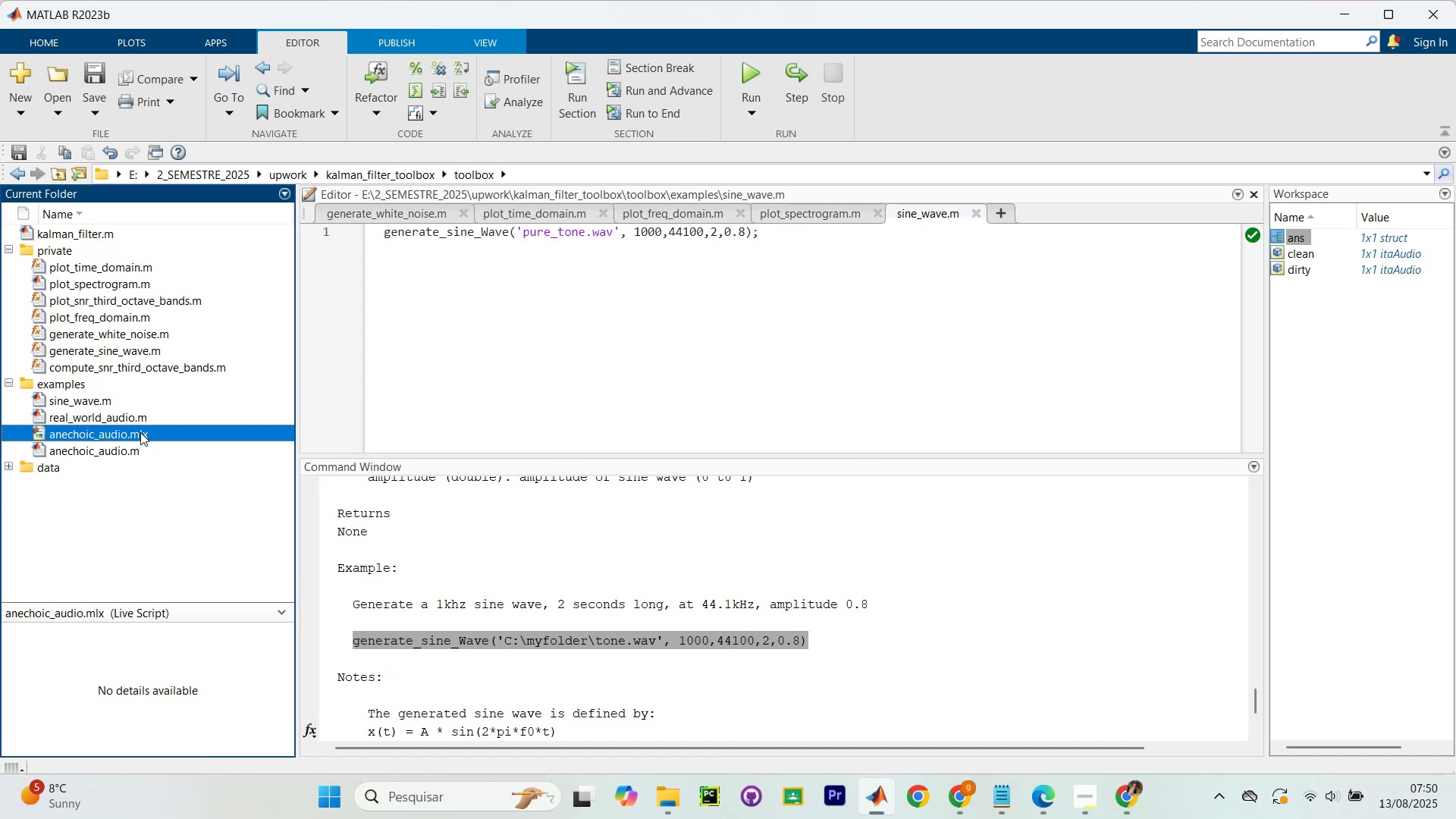 
right_click([140, 432])
 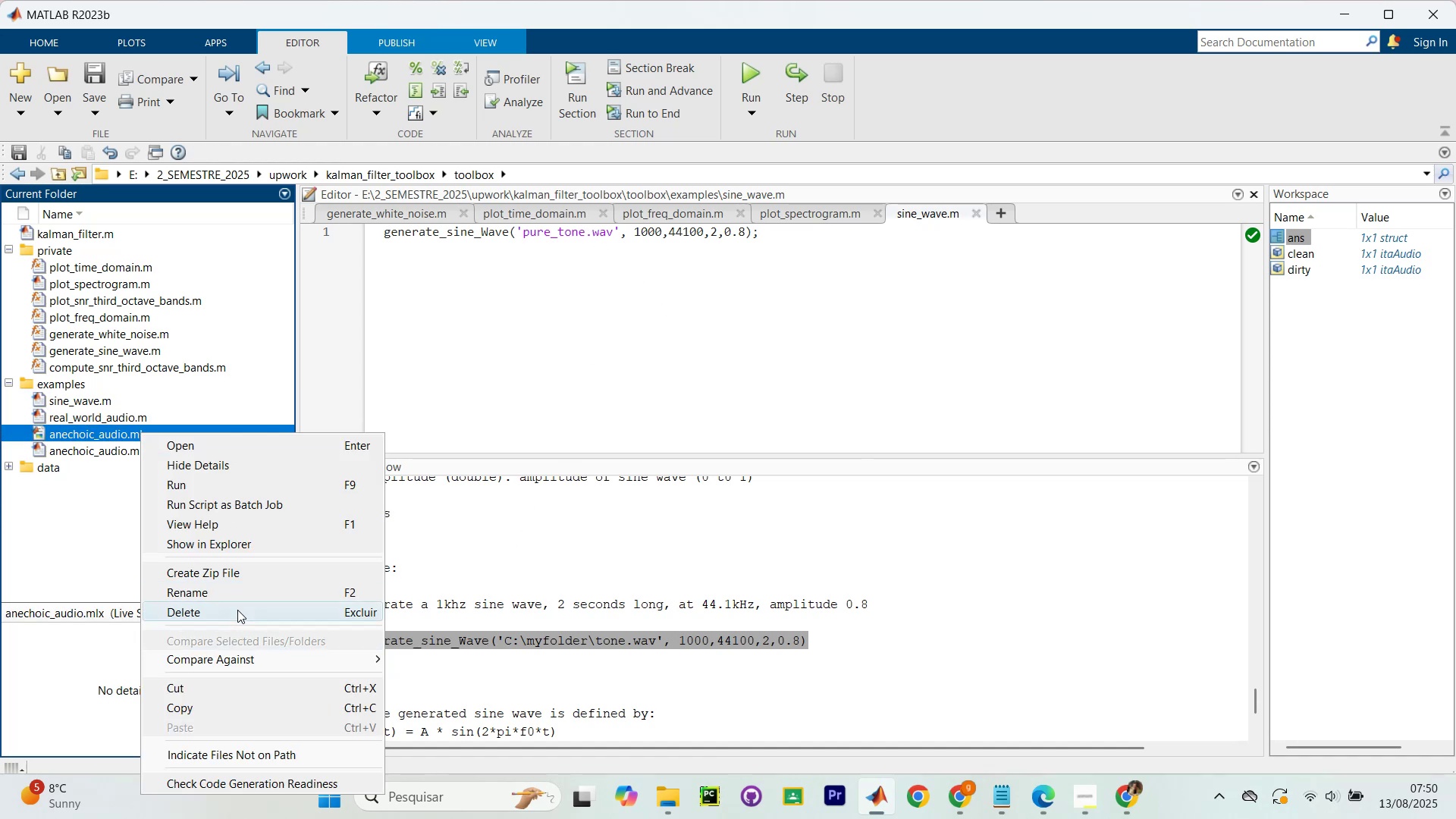 
left_click([240, 608])
 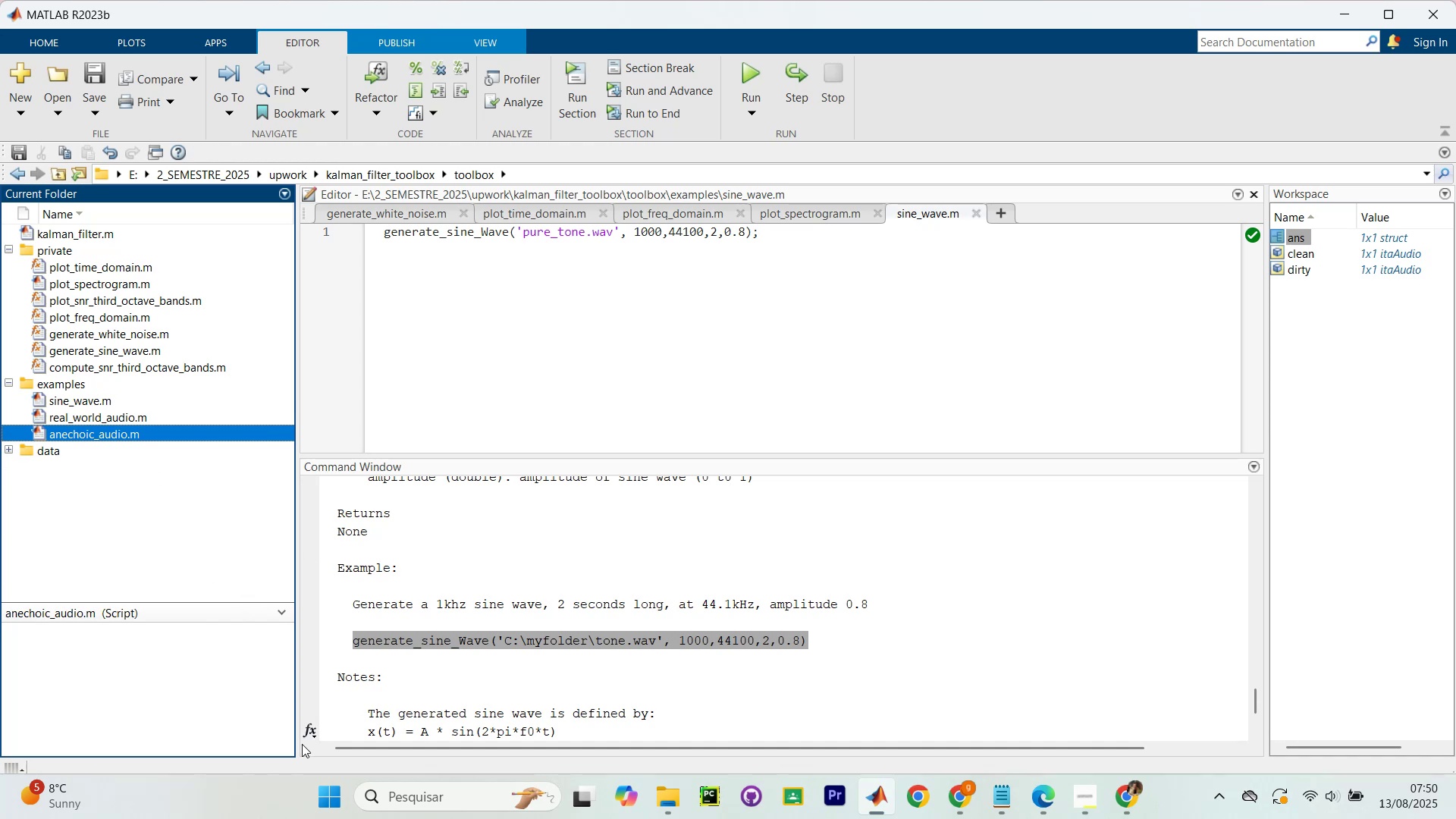 
wait(14.44)
 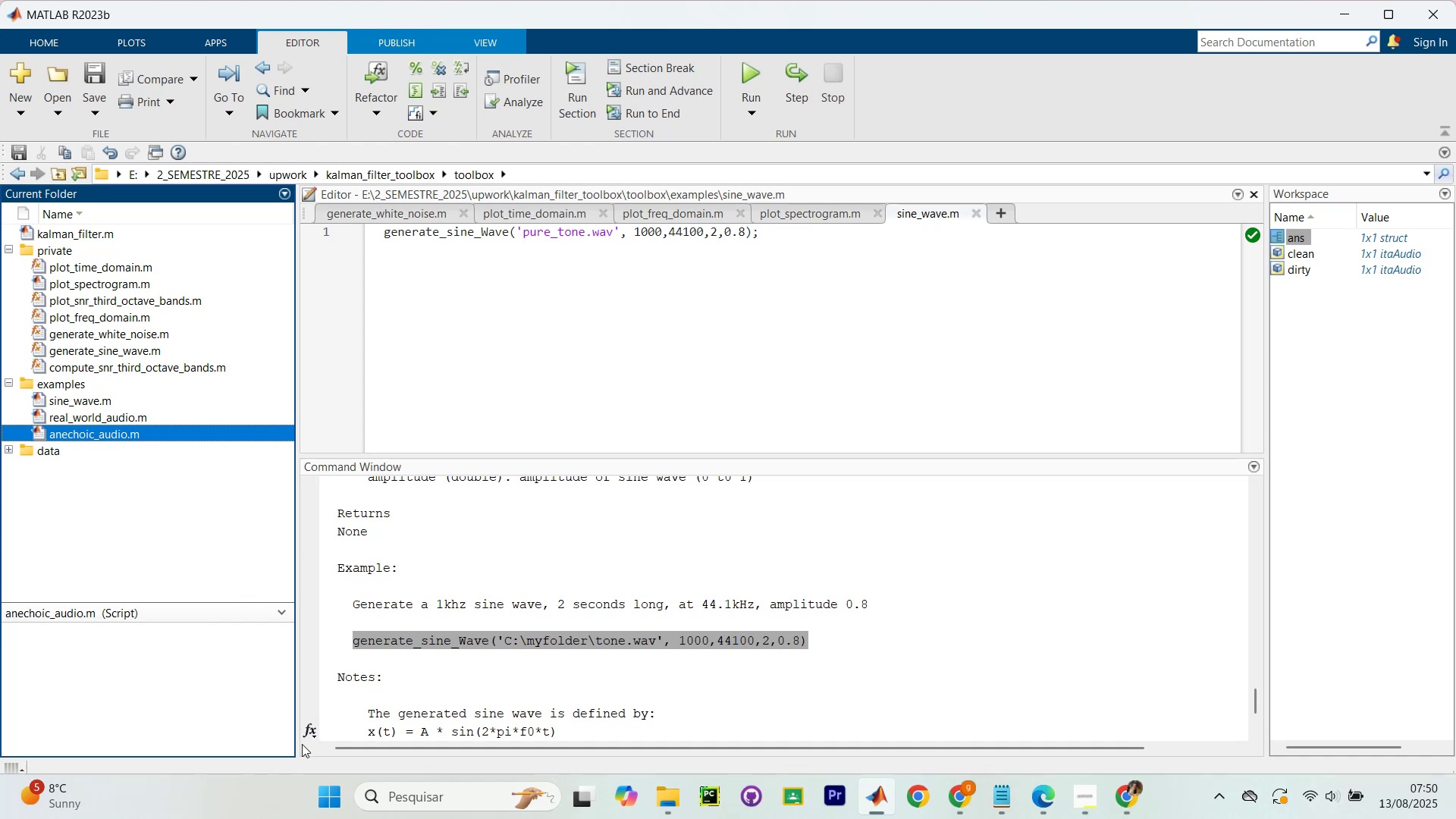 
key(Control+Z)
 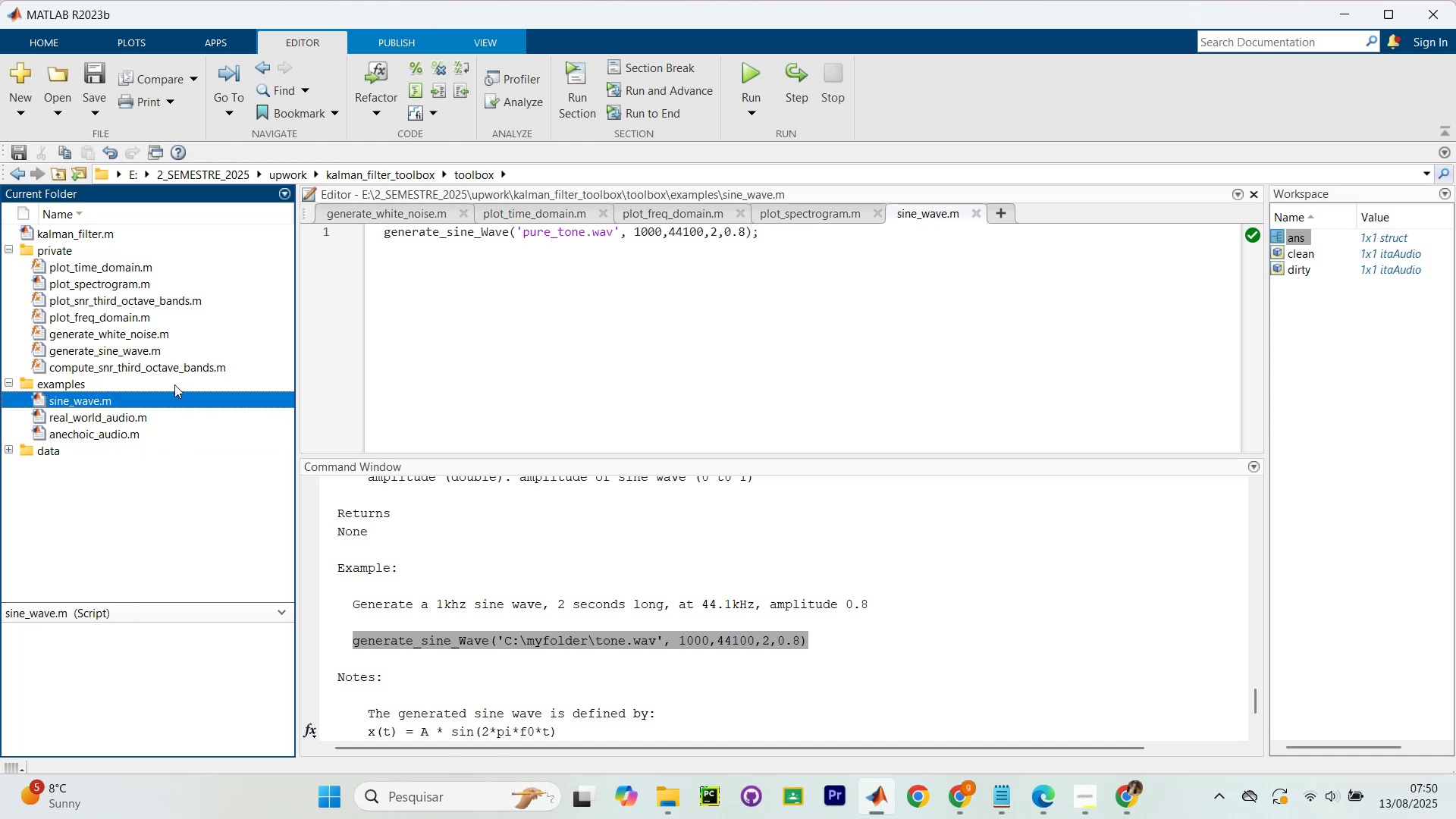 
double_click([152, 435])
 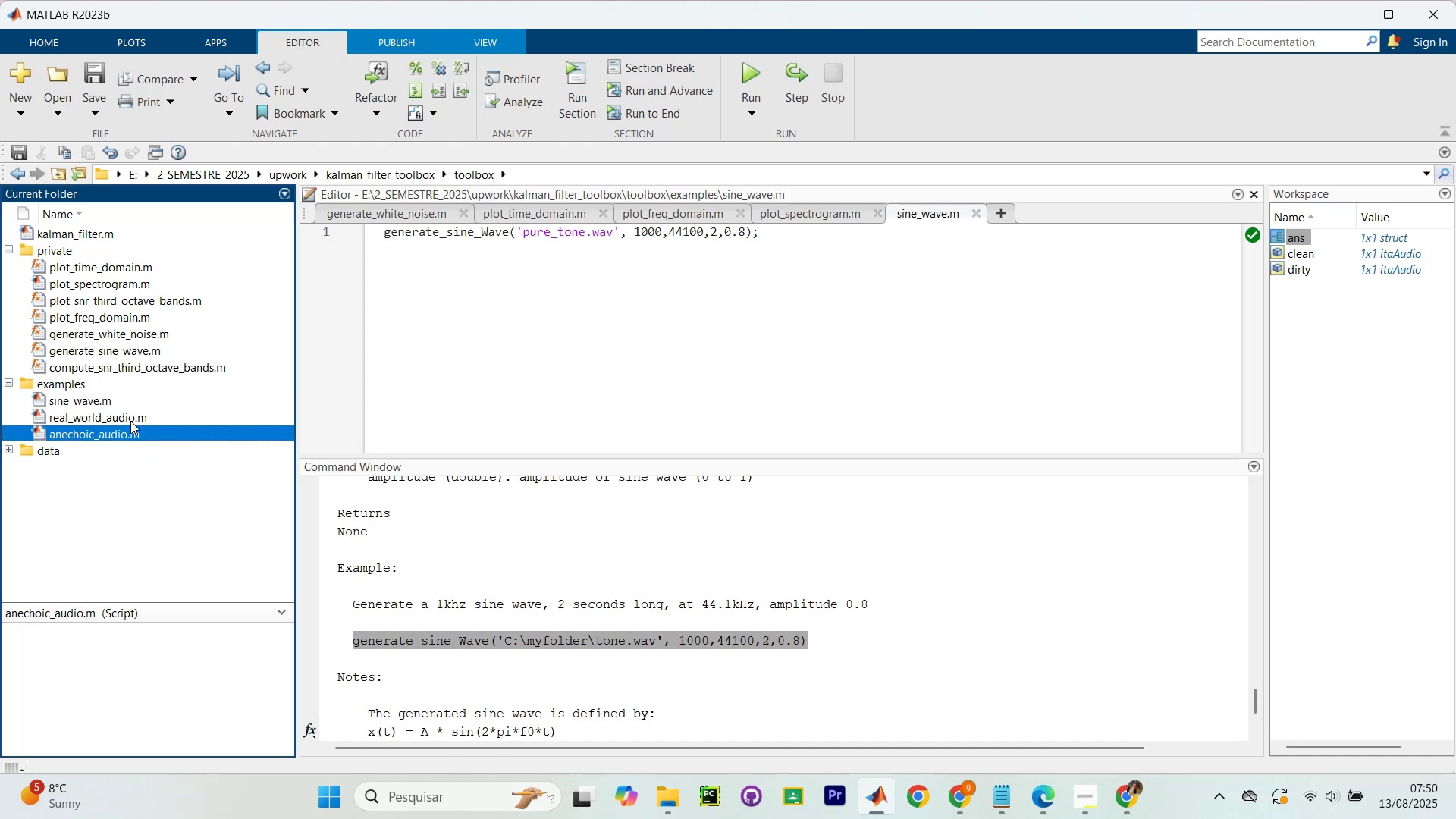 
hold_key(key=ShiftLeft, duration=0.45)
triple_click([125, 392])
 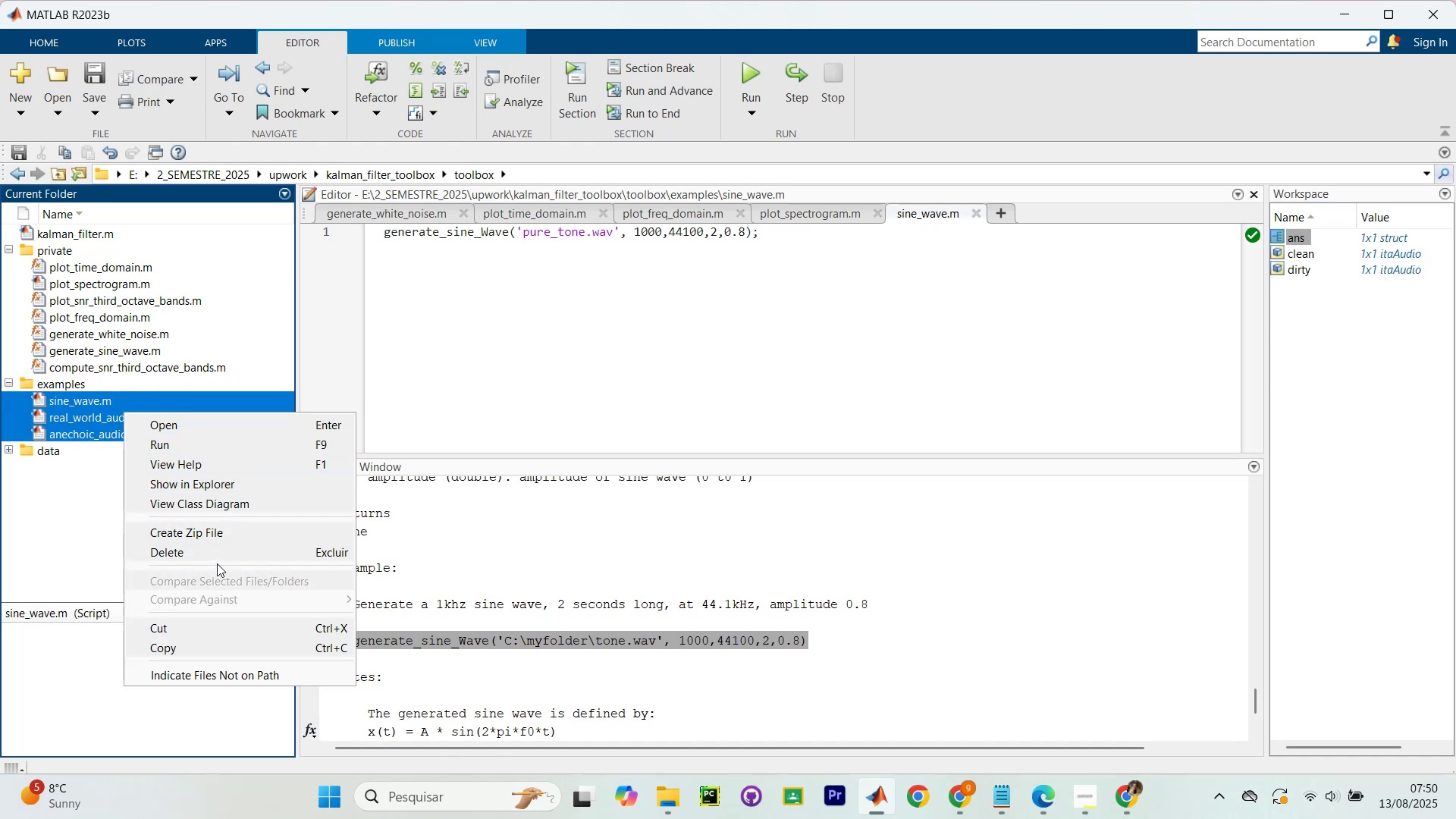 
left_click([218, 554])
 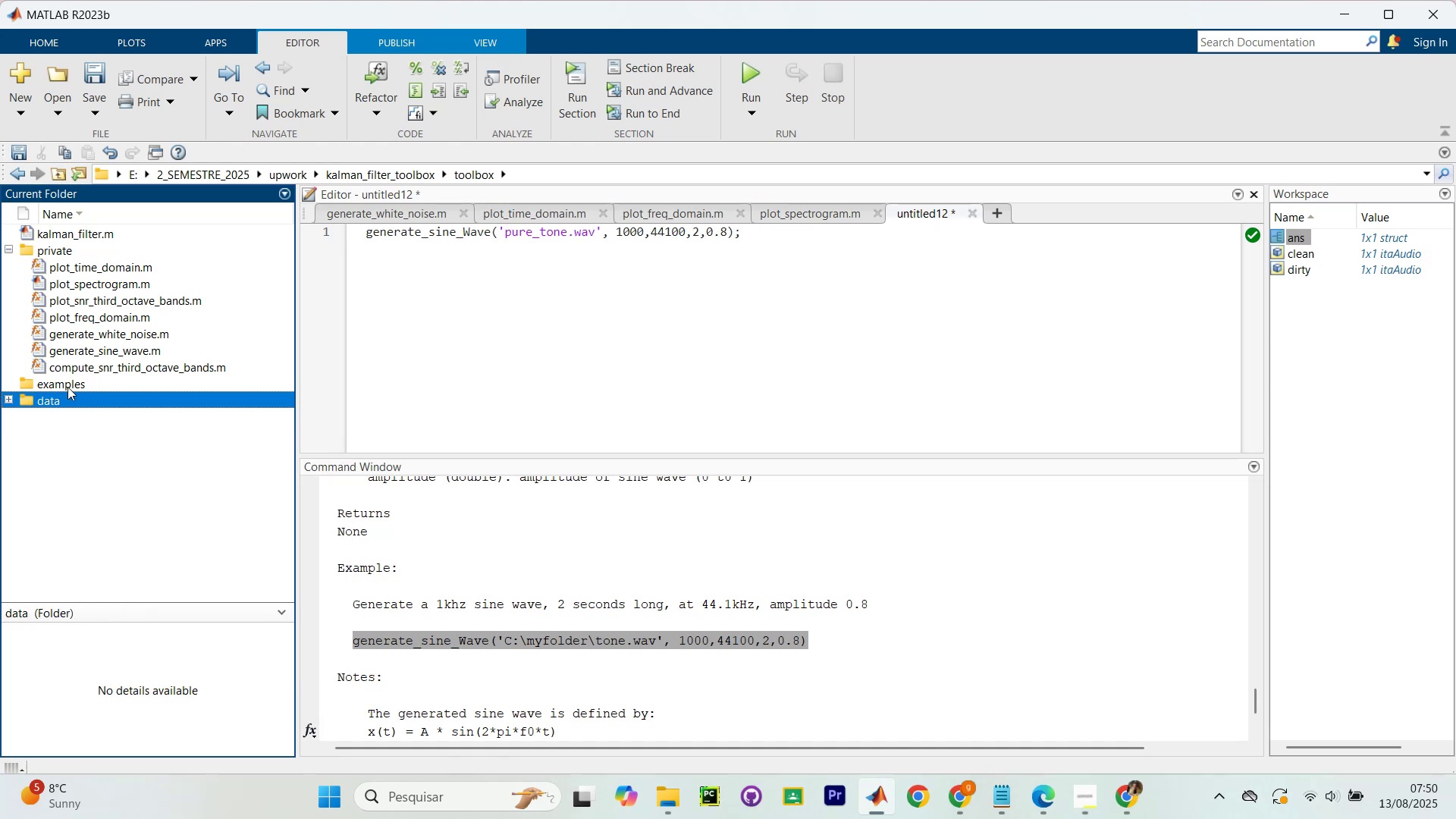 
left_click([52, 384])
 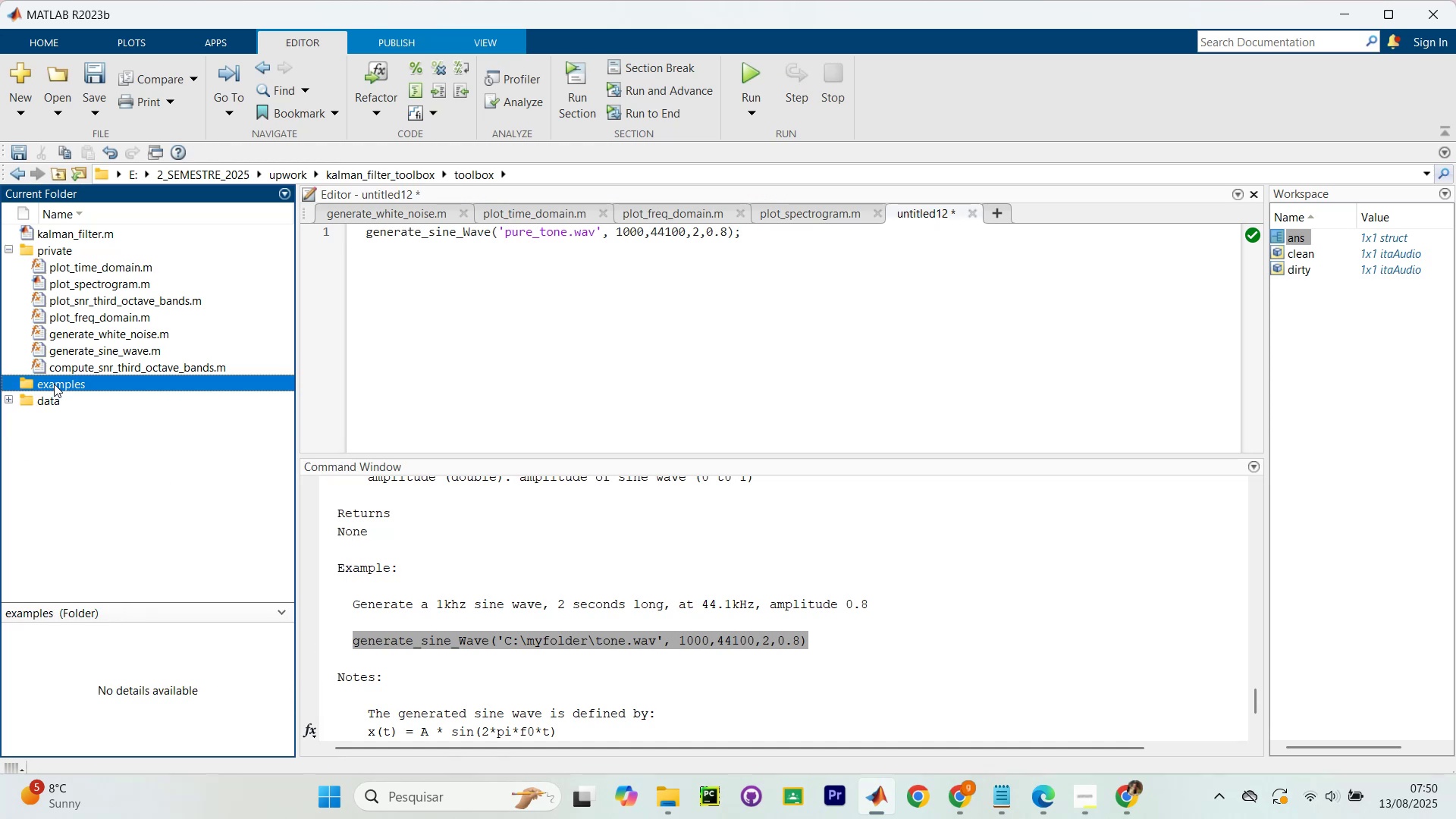 
right_click([54, 384])
 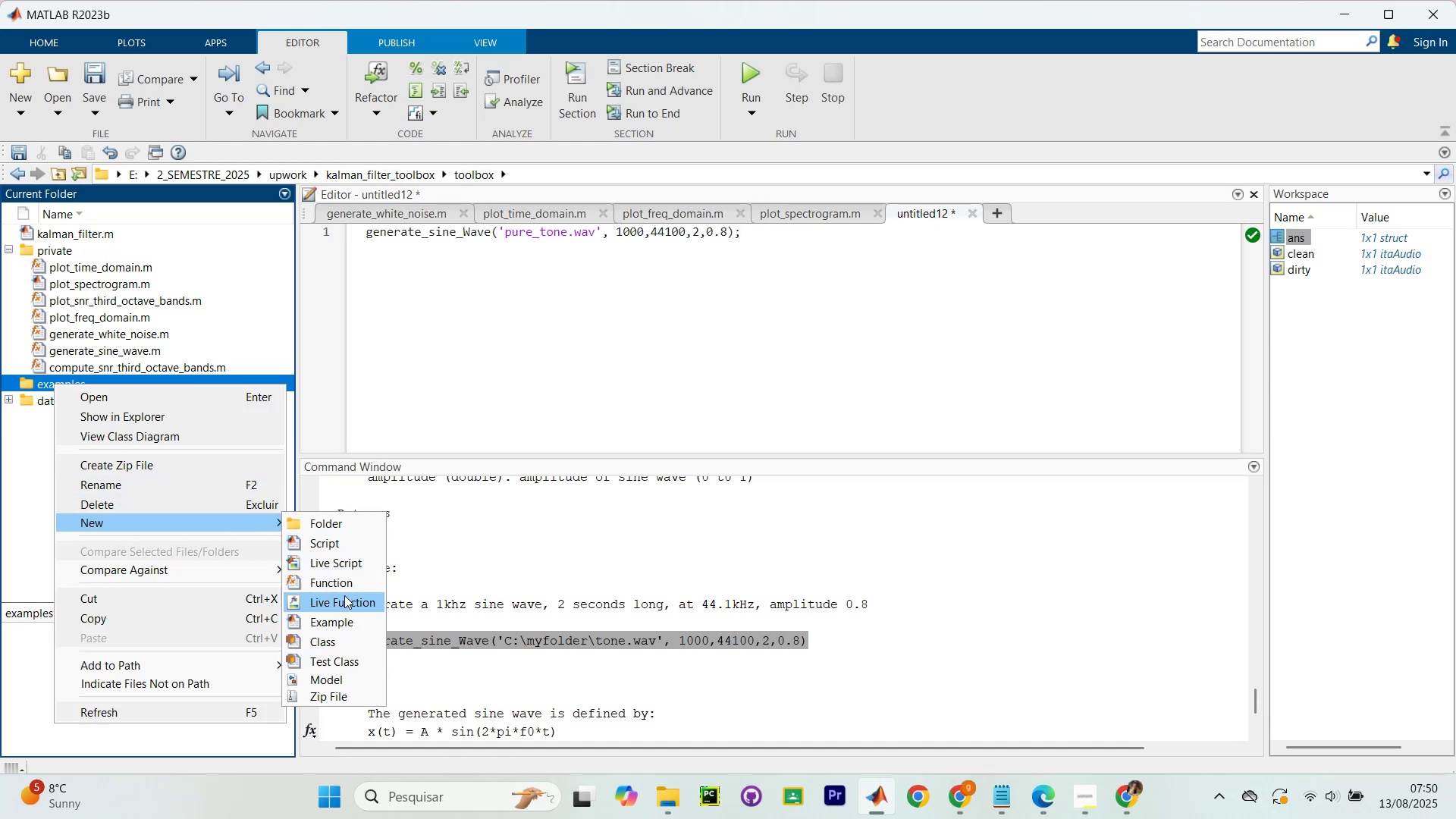 
left_click([347, 562])
 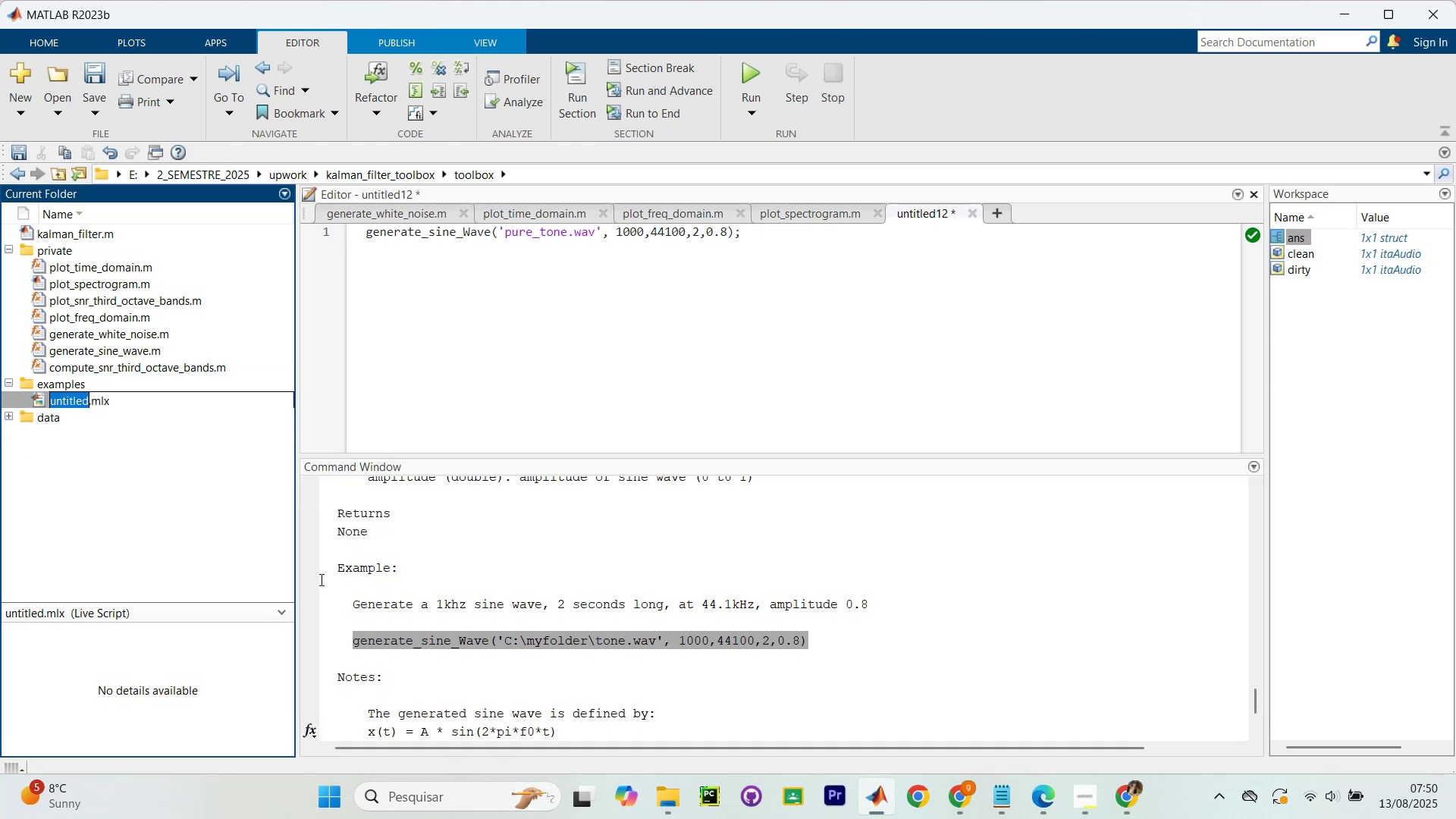 
type(sine)w)
key(Backspace)
key(Backspace)
type(_wave)
 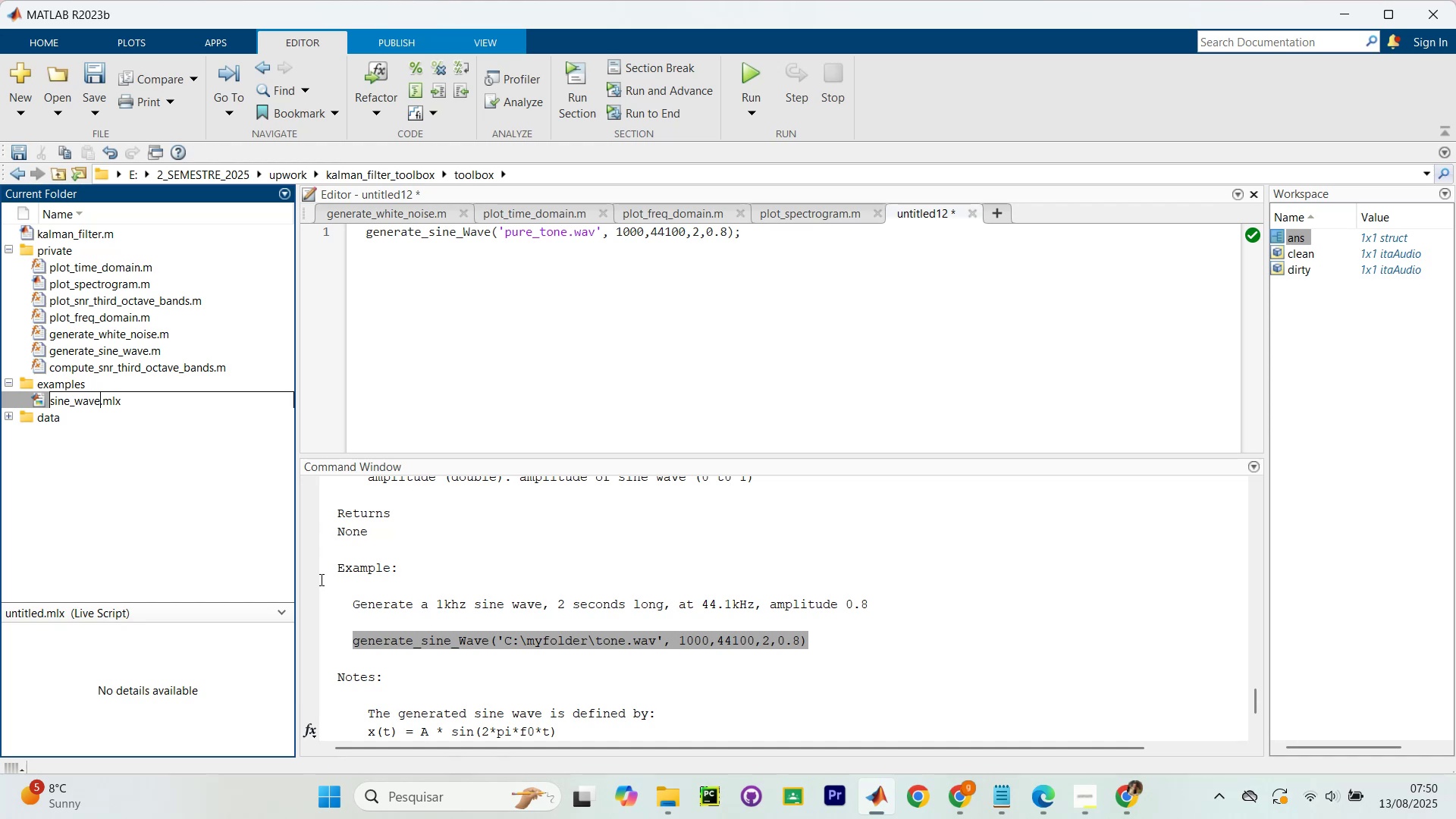 
 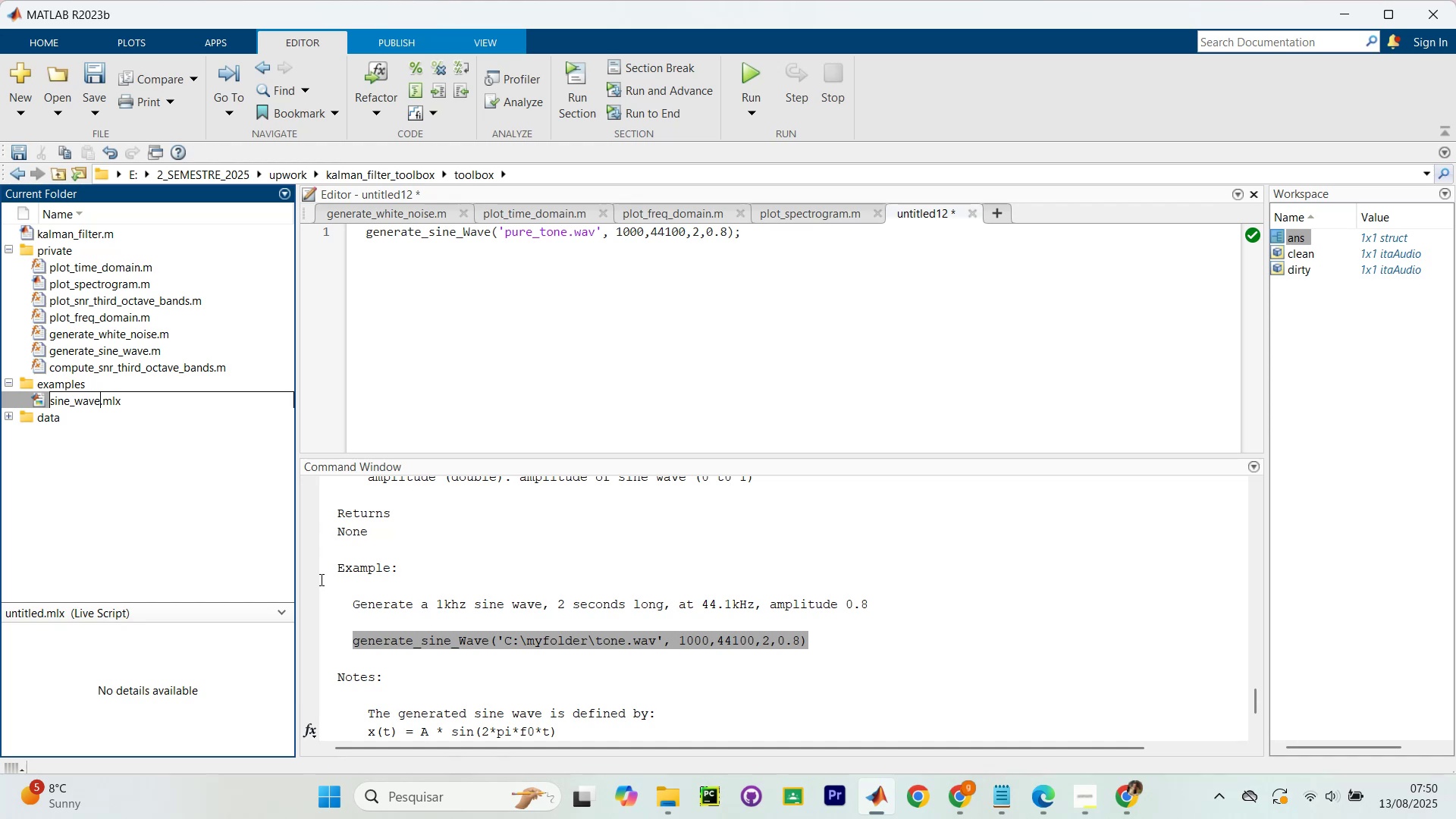 
key(Enter)
 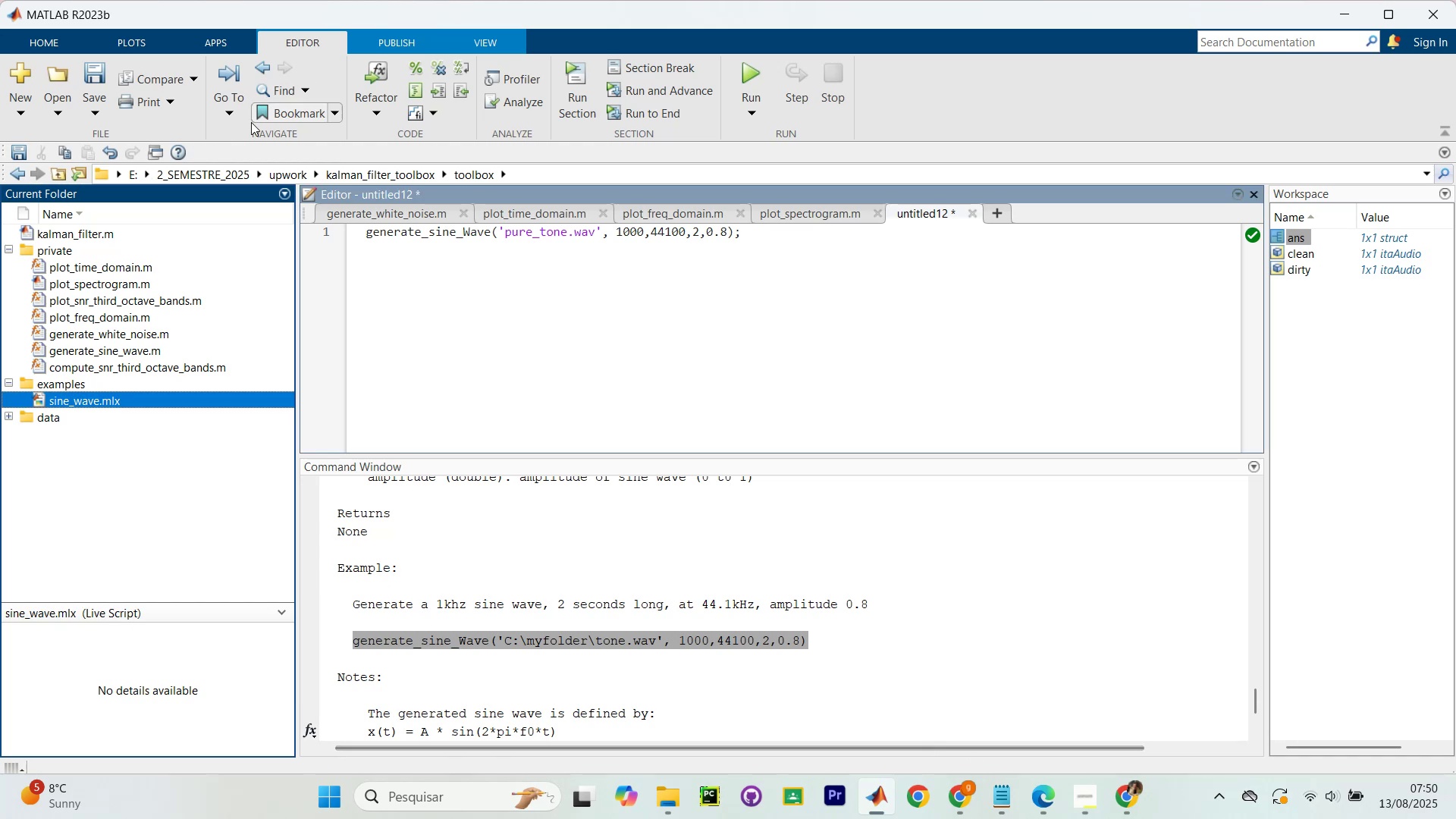 
left_click([680, 278])
 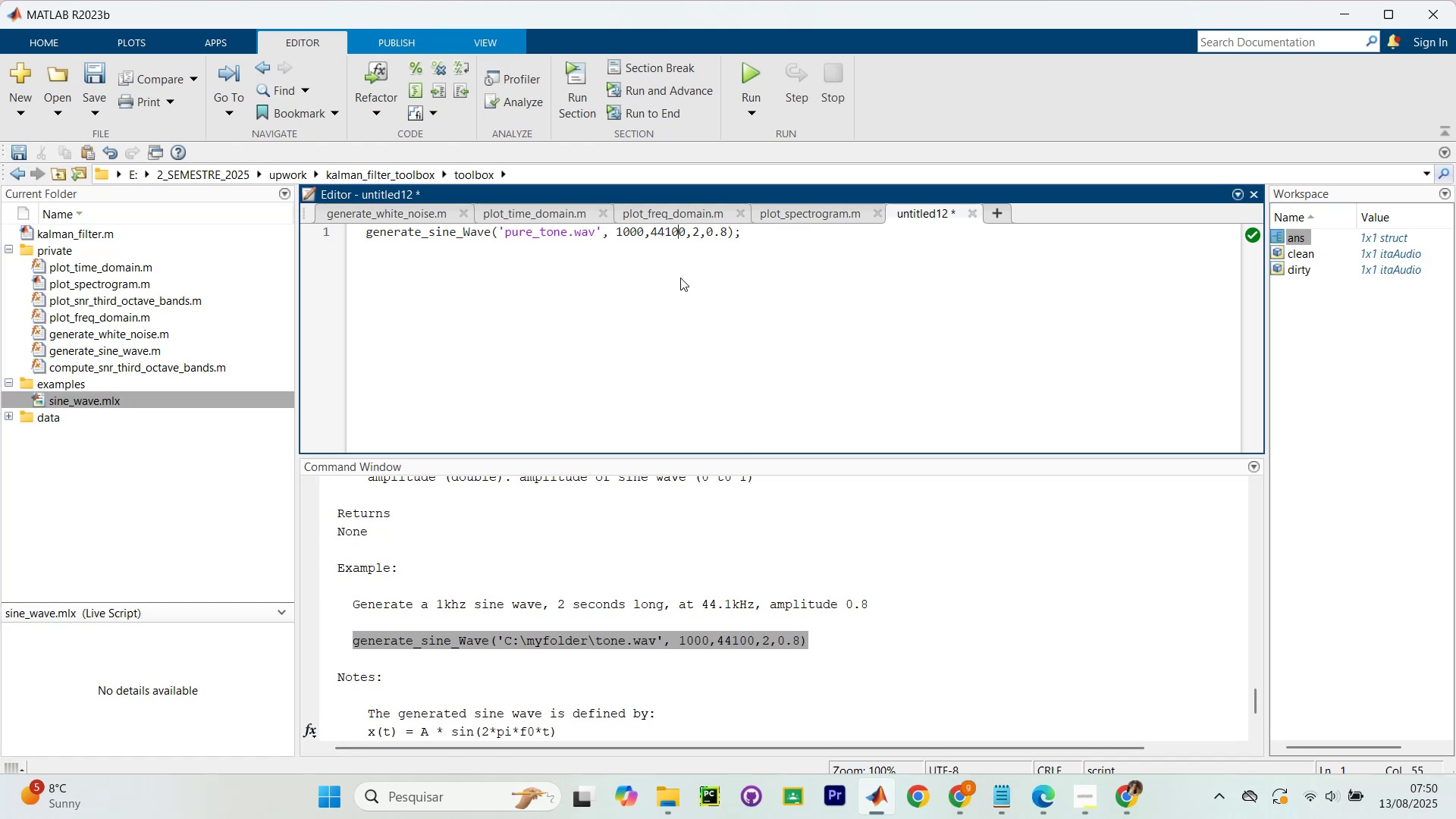 
key(Control+A)
 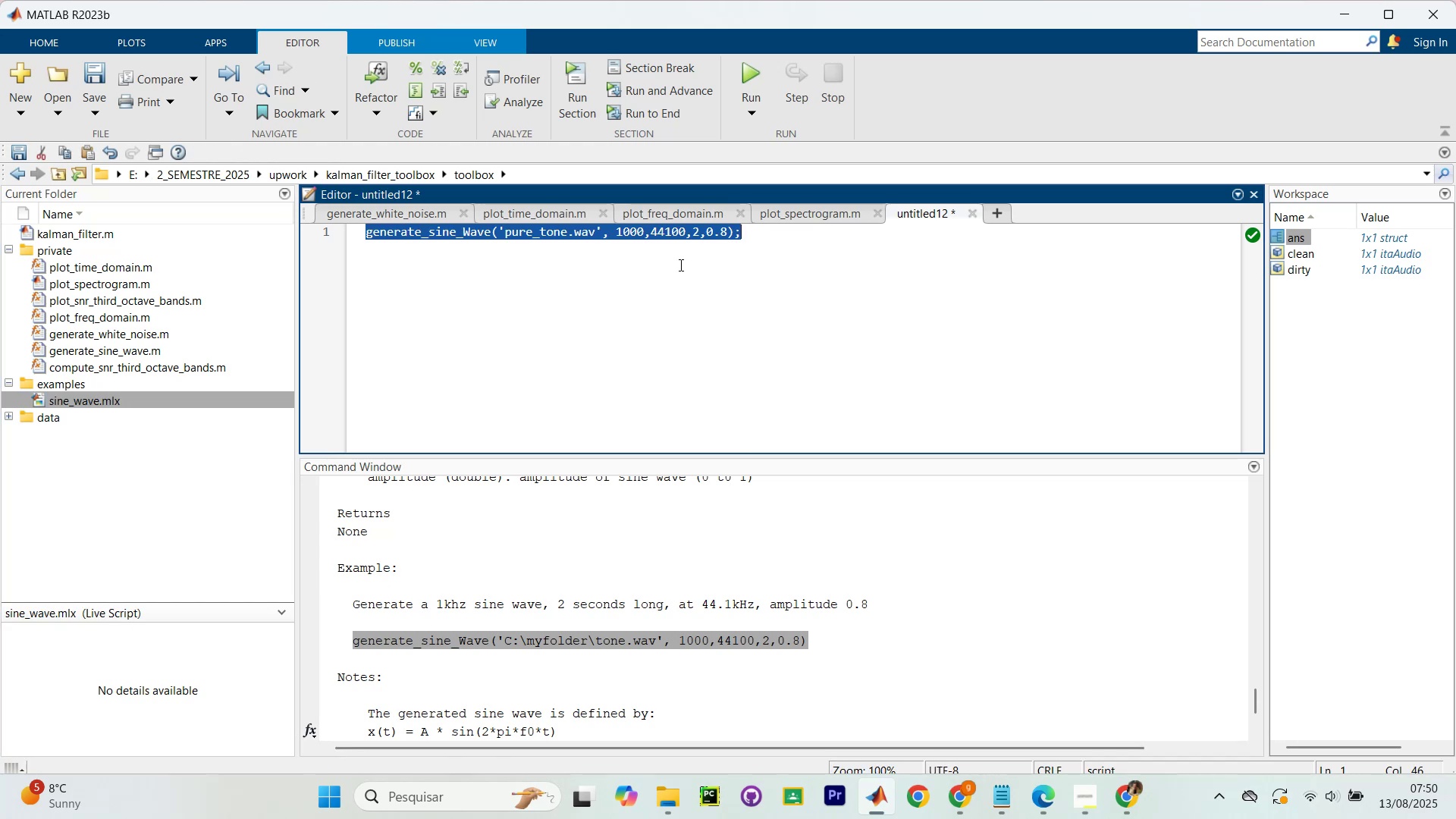 
key(Control+C)
 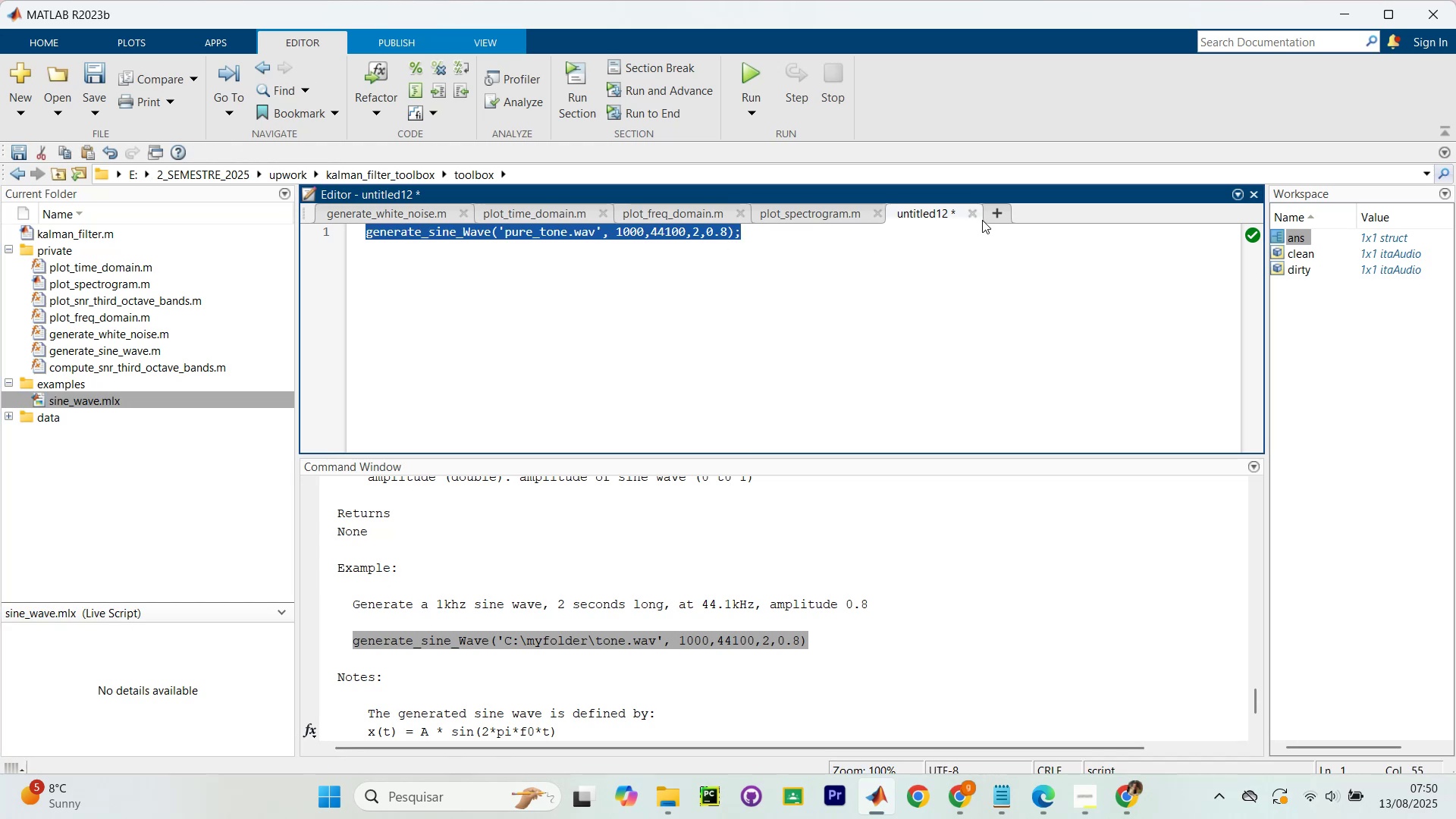 
left_click([978, 216])
 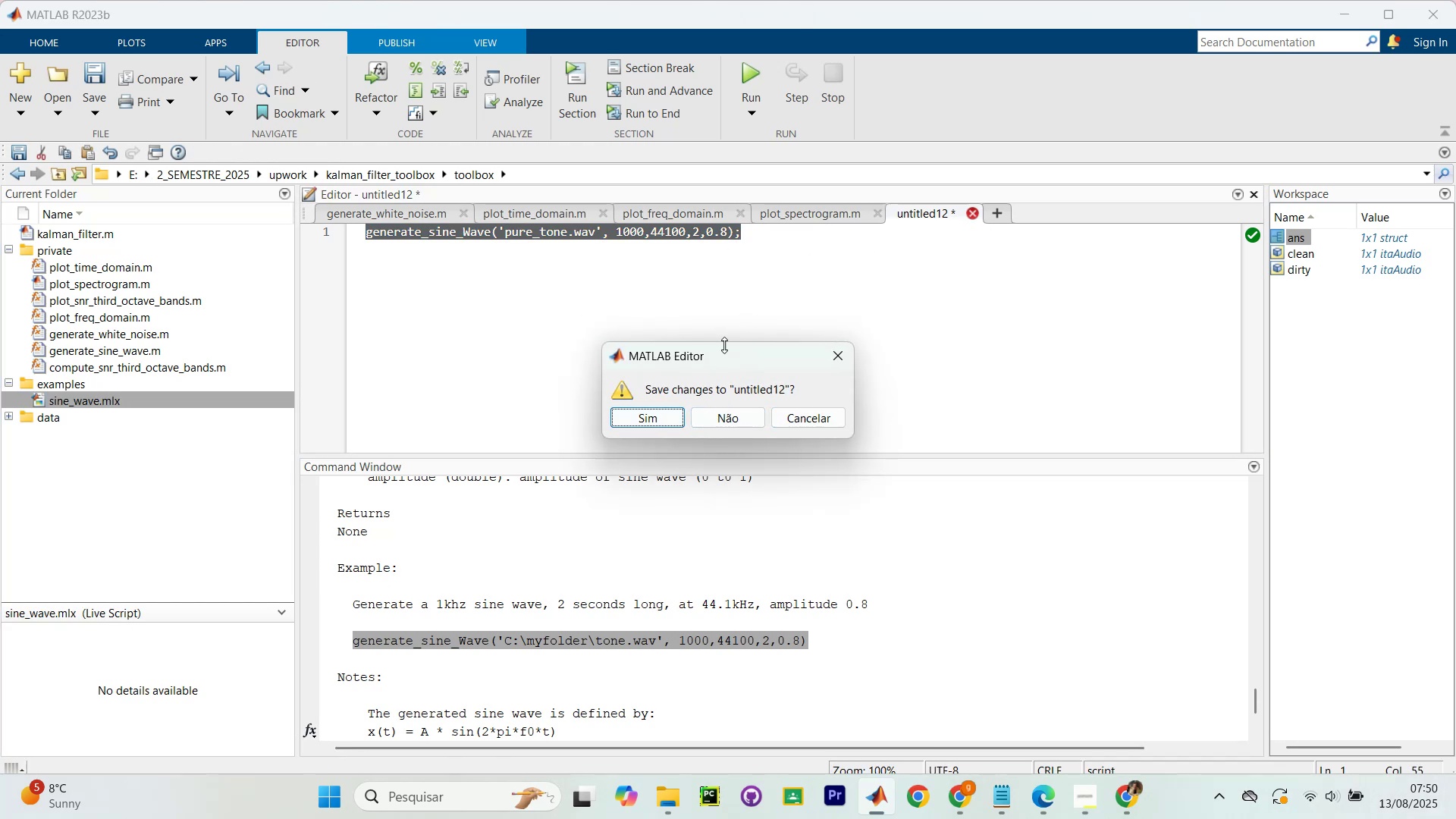 
wait(9.95)
 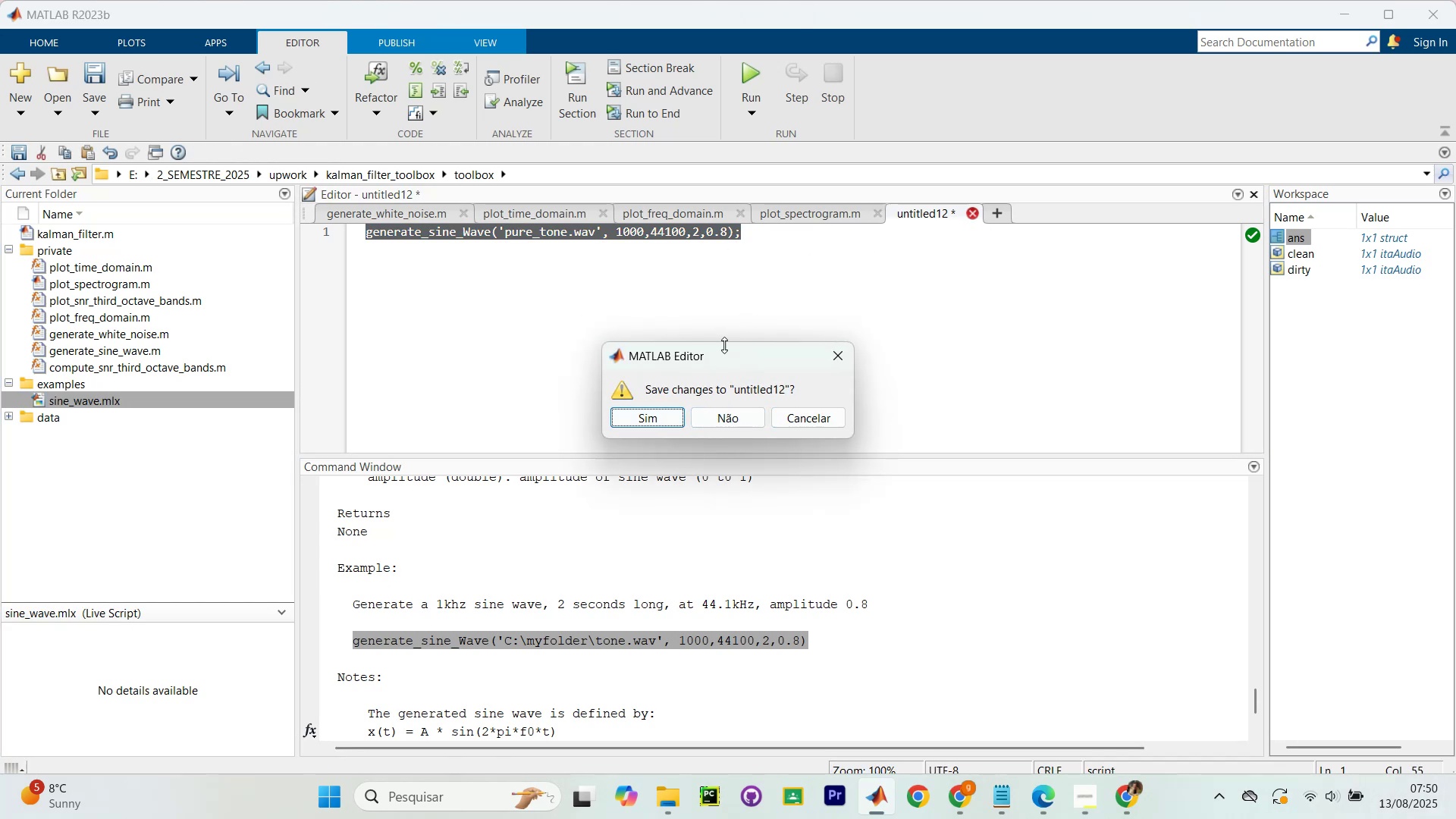 
left_click([714, 418])
 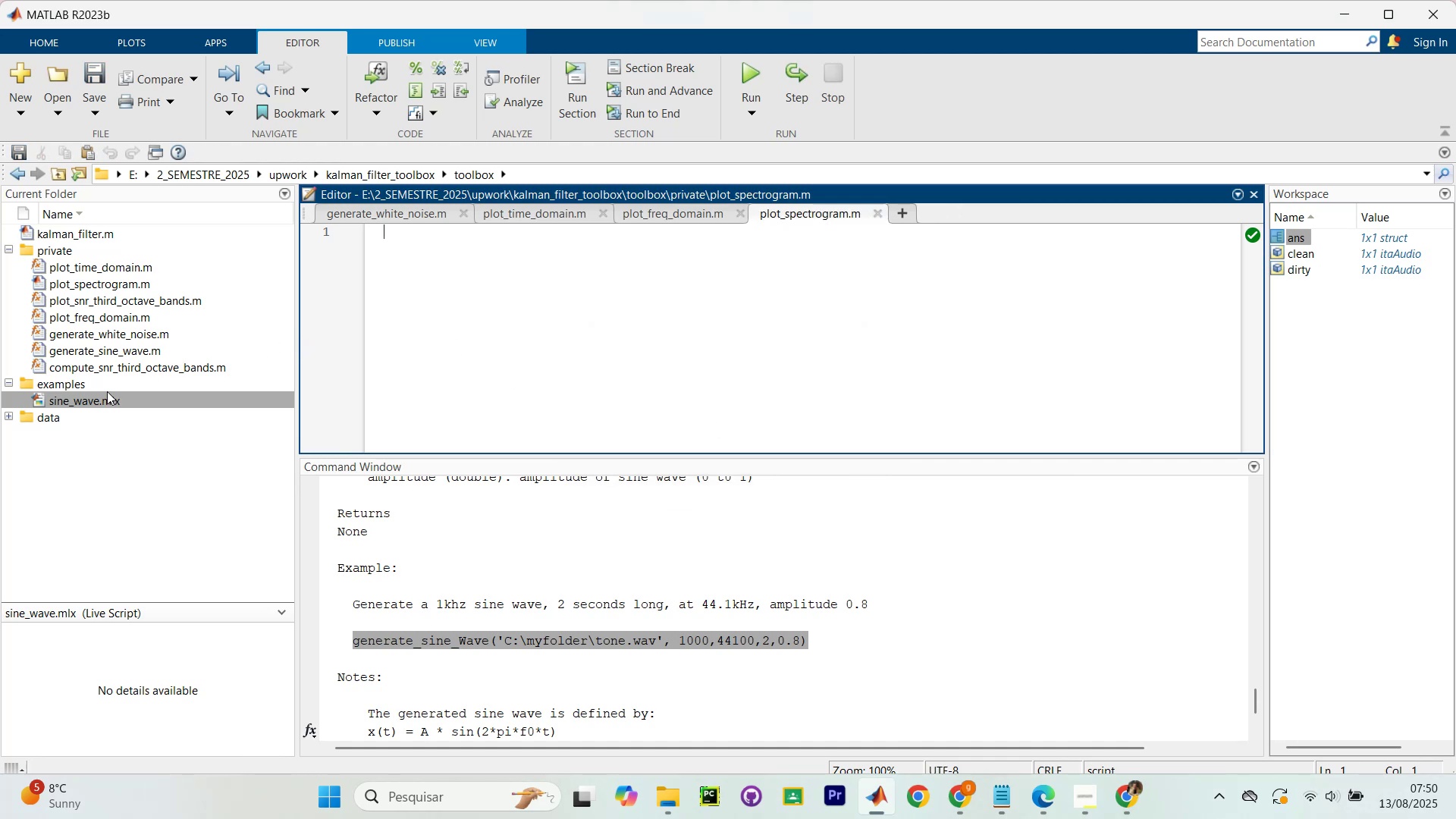 
wait(5.81)
 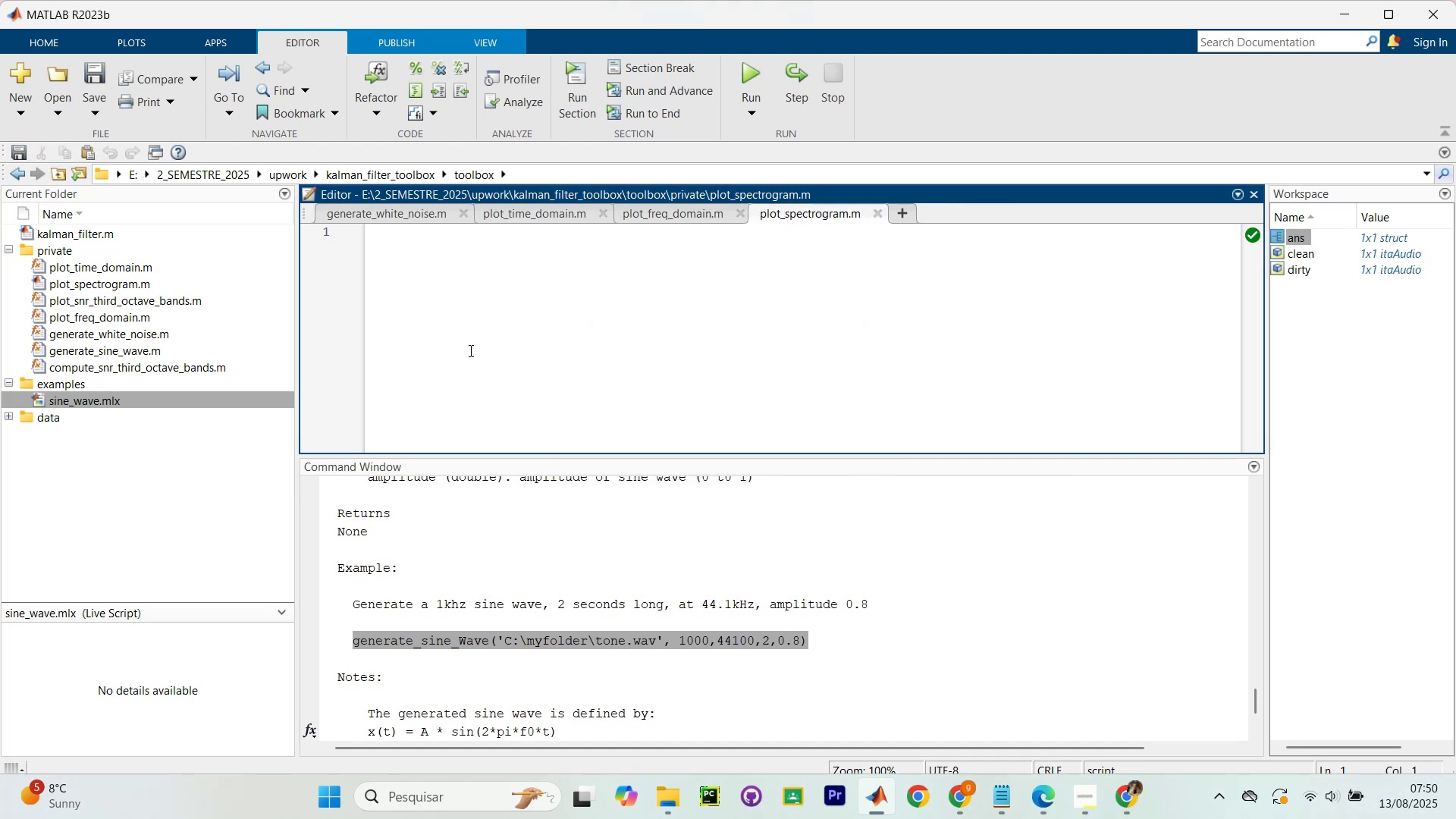 
left_click([72, 382])
 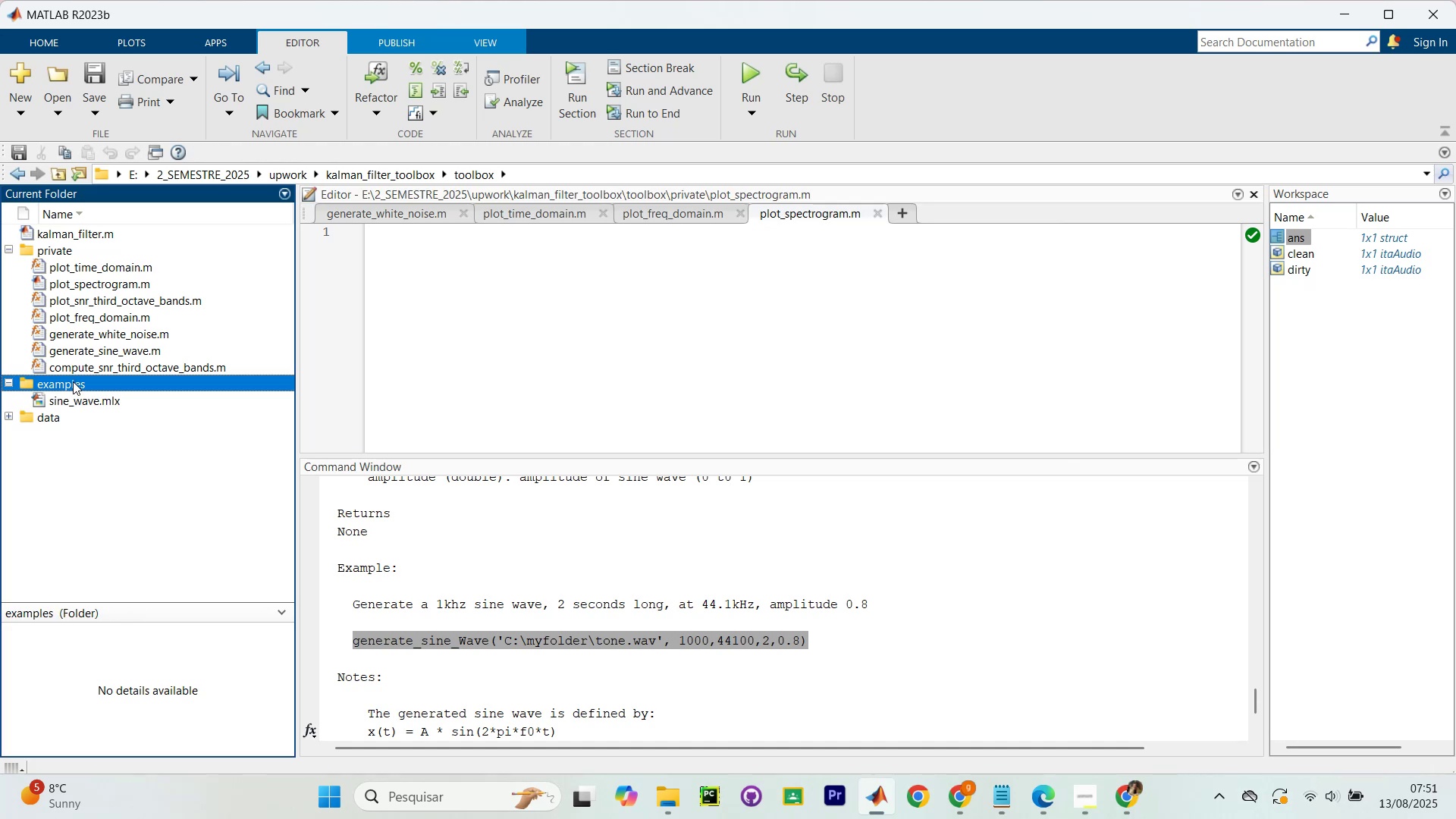 
right_click([73, 381])
 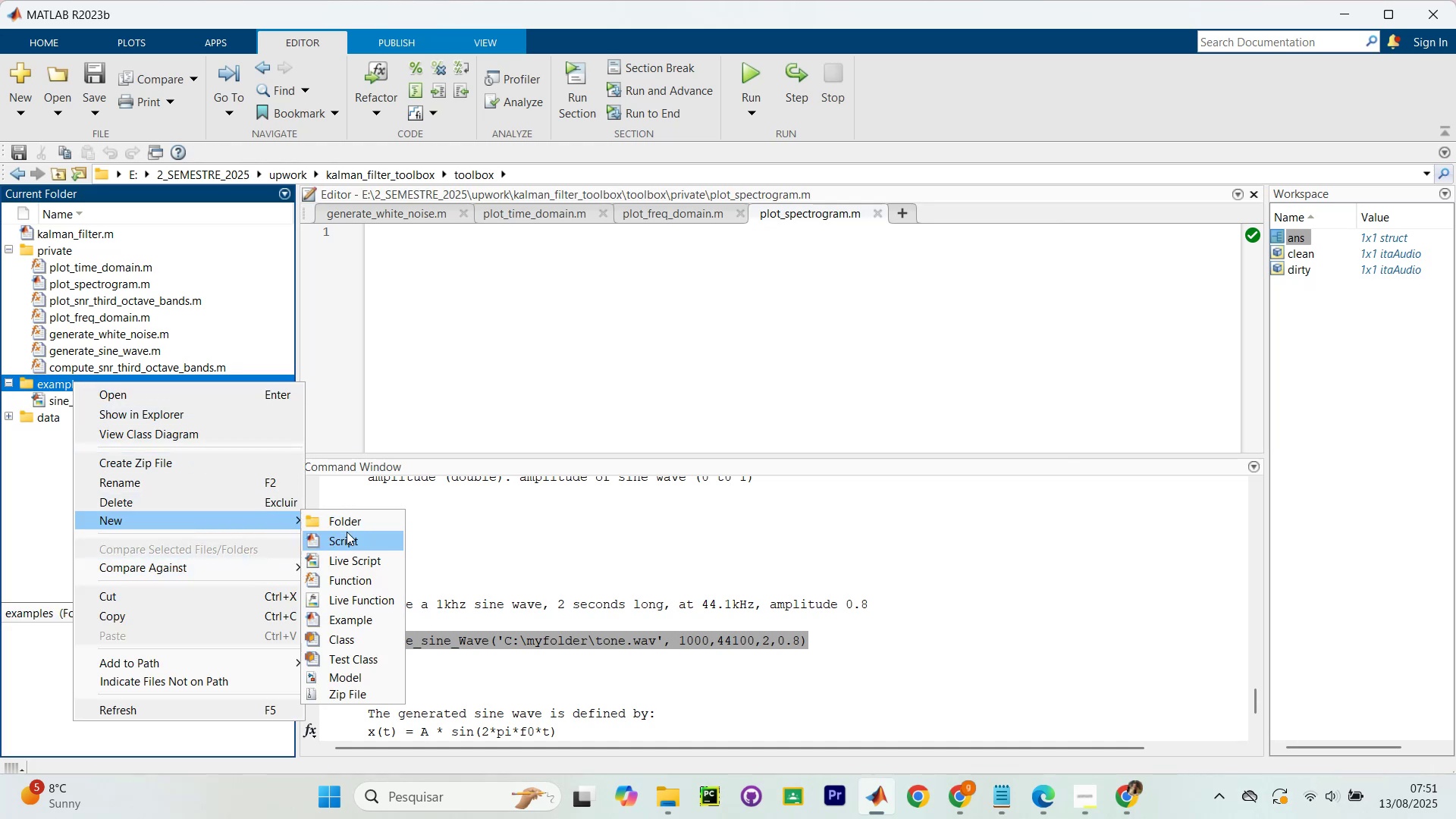 
left_click([362, 566])
 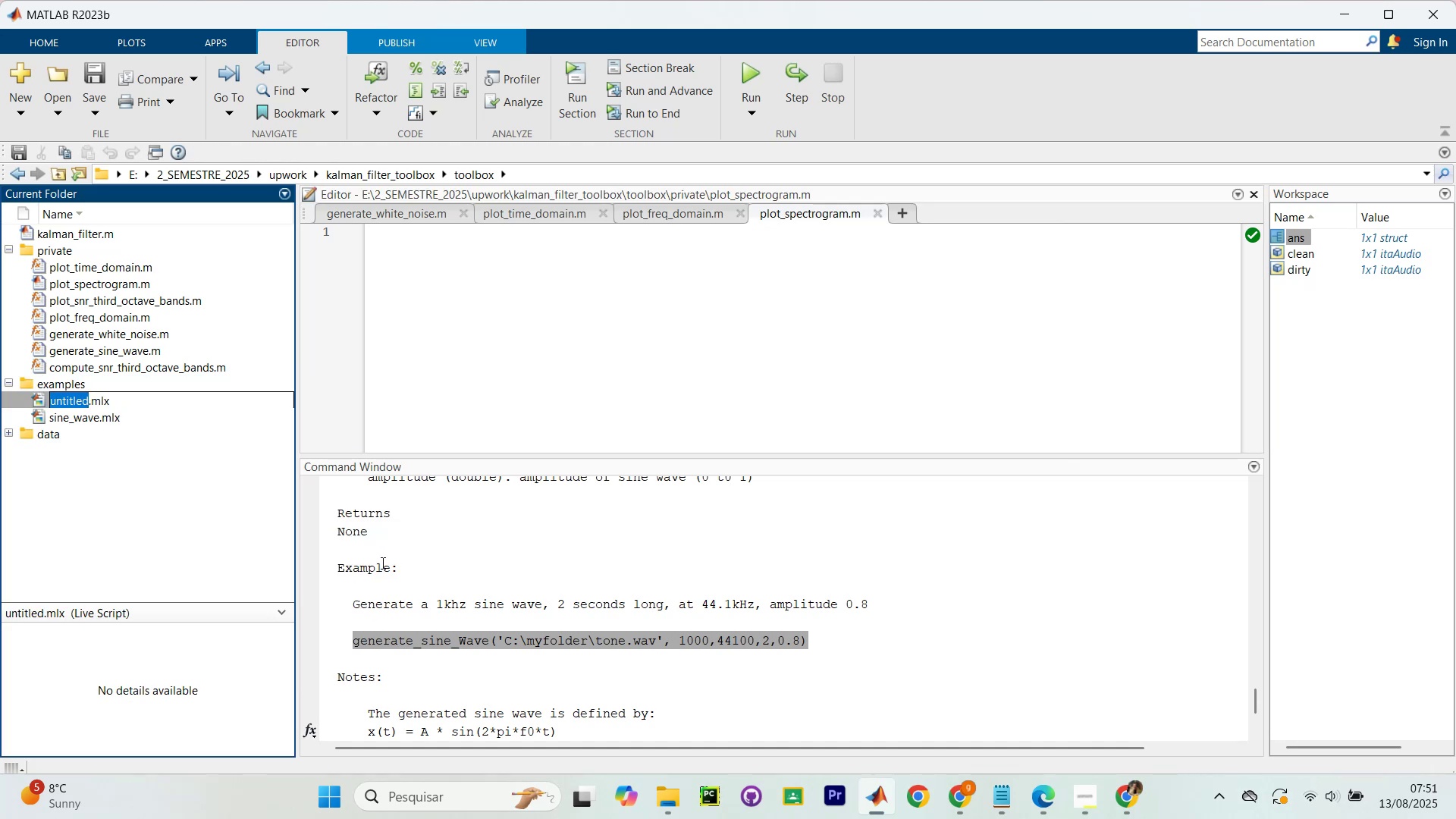 
wait(10.14)
 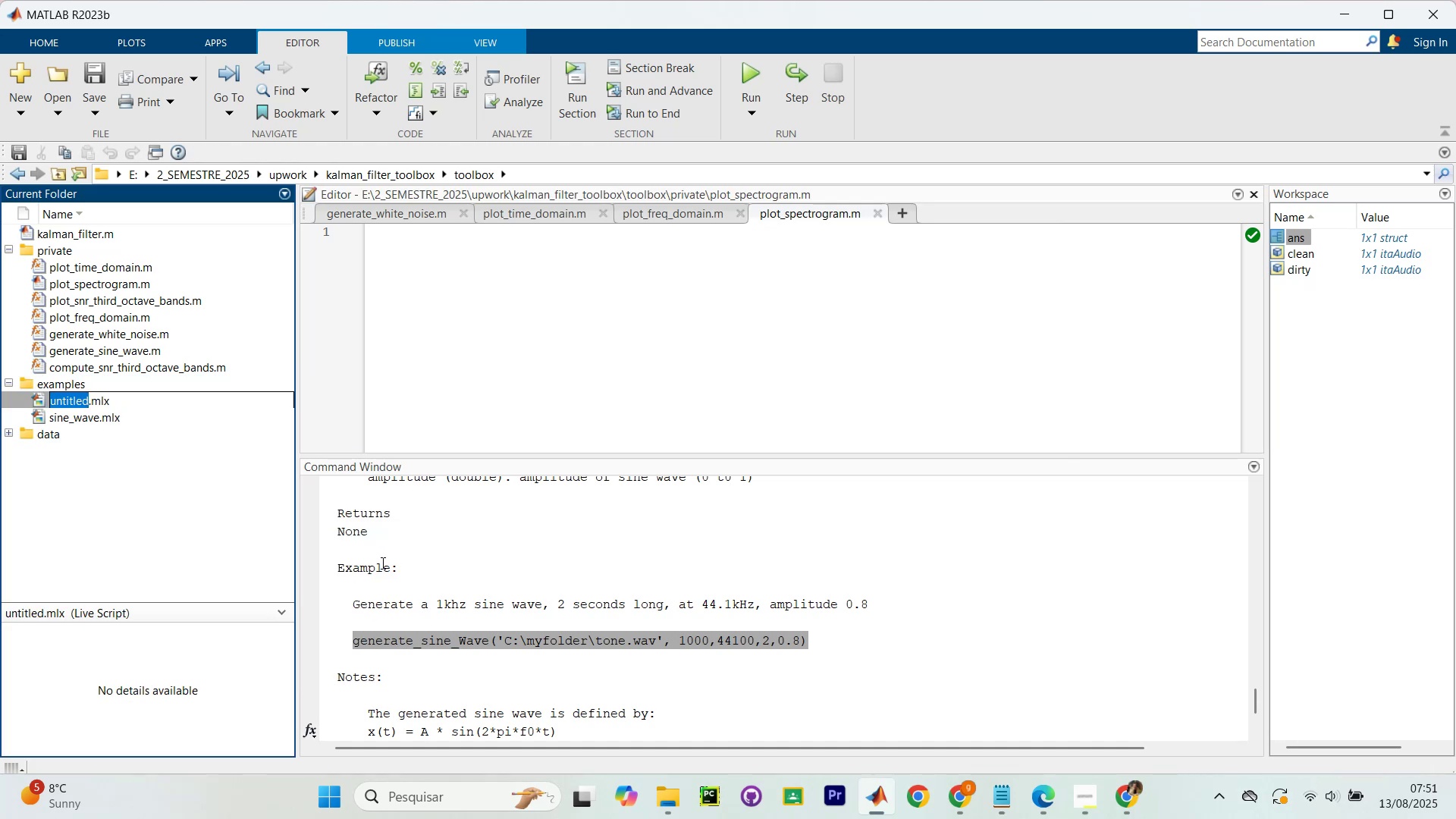 
type(real_wolrd)
key(Backspace)
key(Backspace)
key(Backspace)
type(rld_audio)
 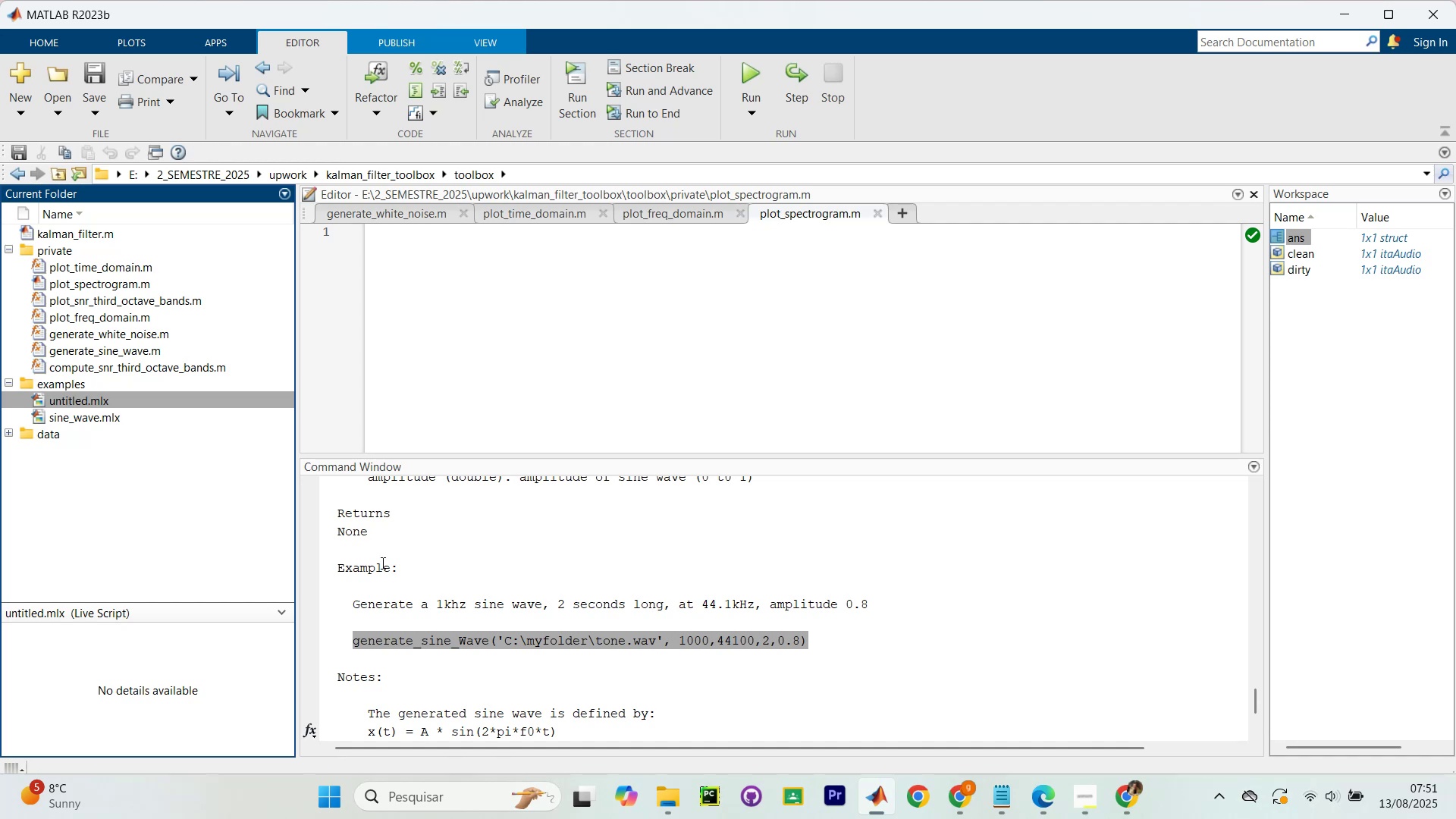 
 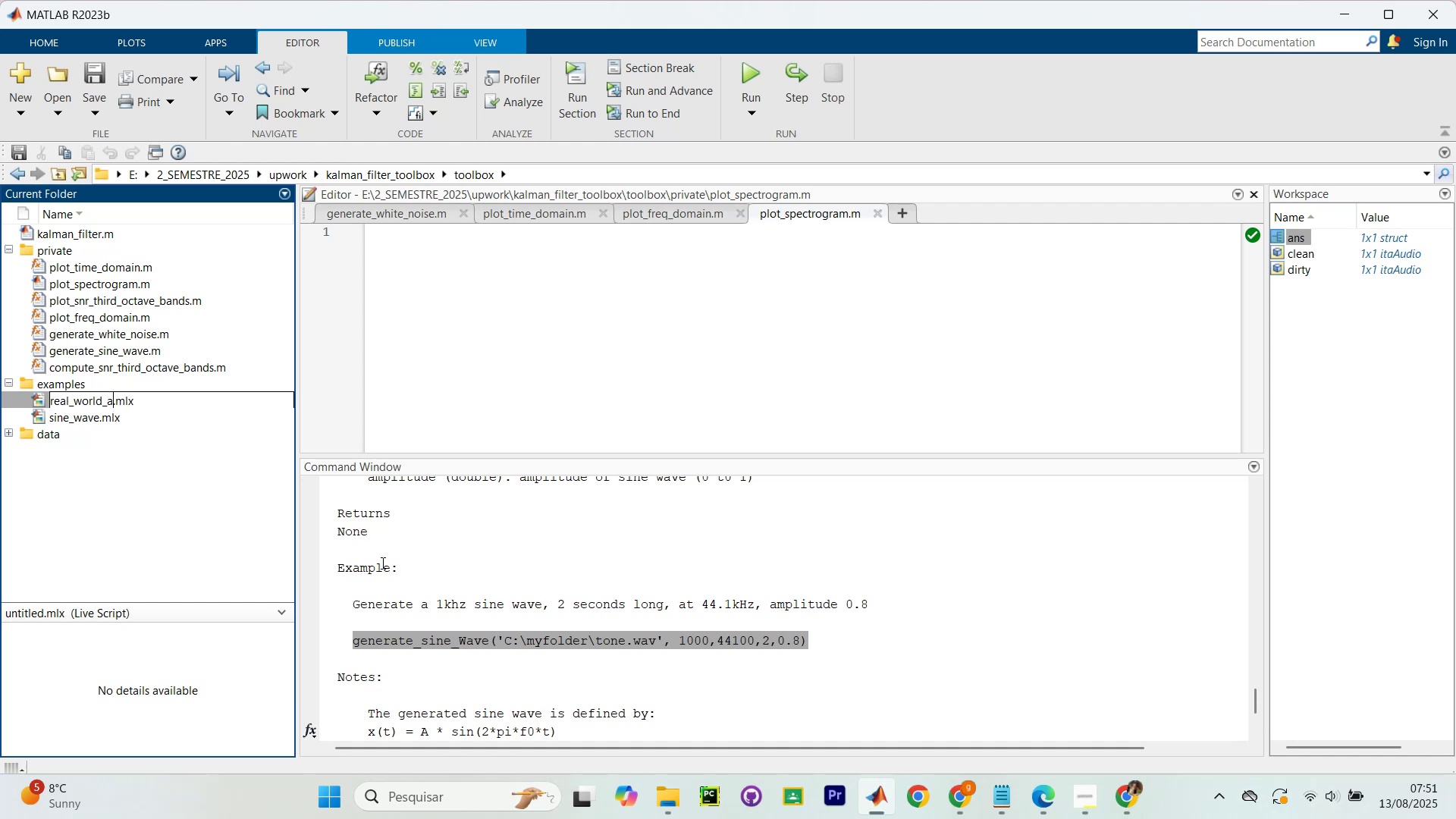 
key(Enter)
 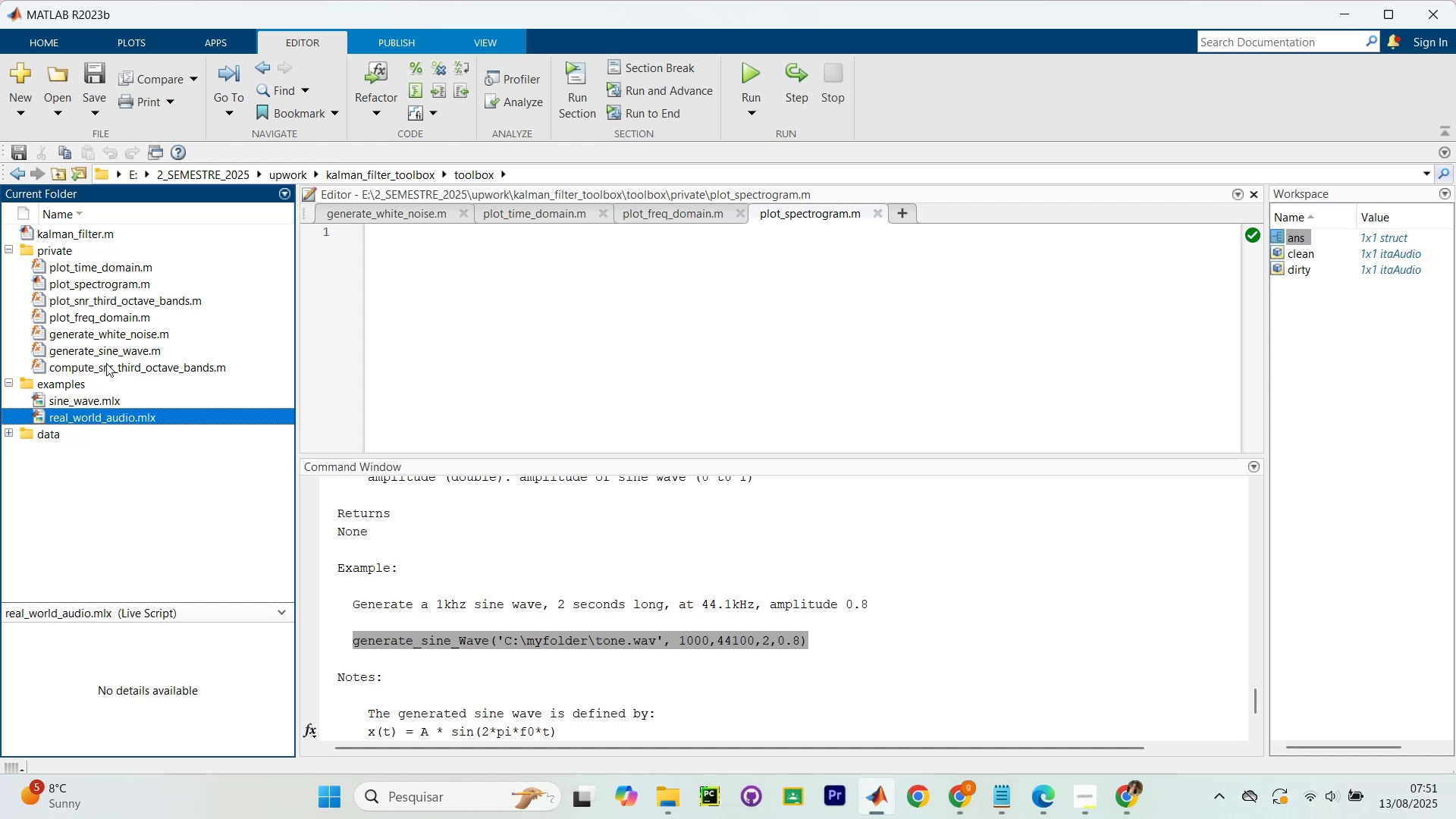 
right_click([65, 391])
 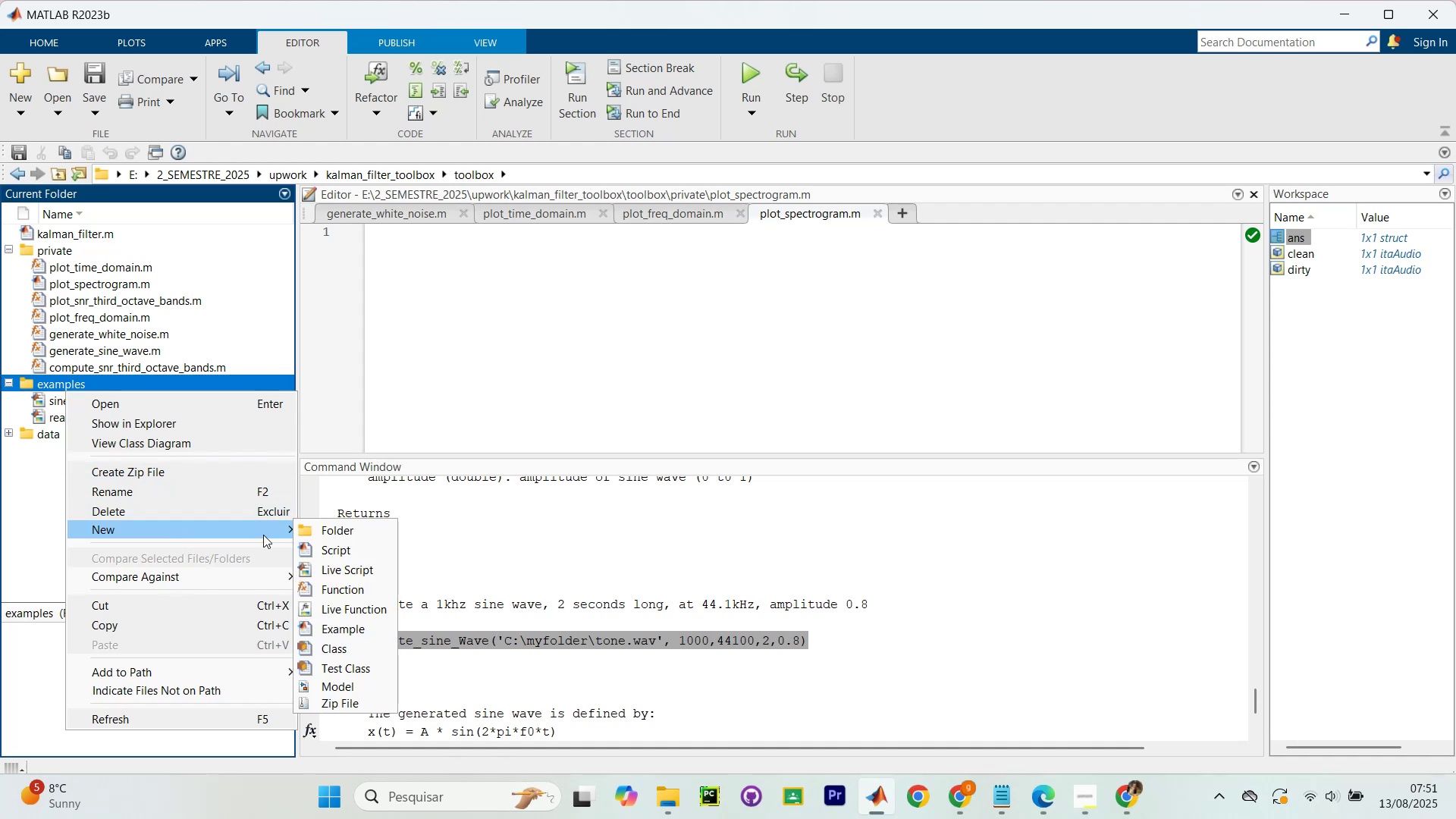 
left_click([334, 575])
 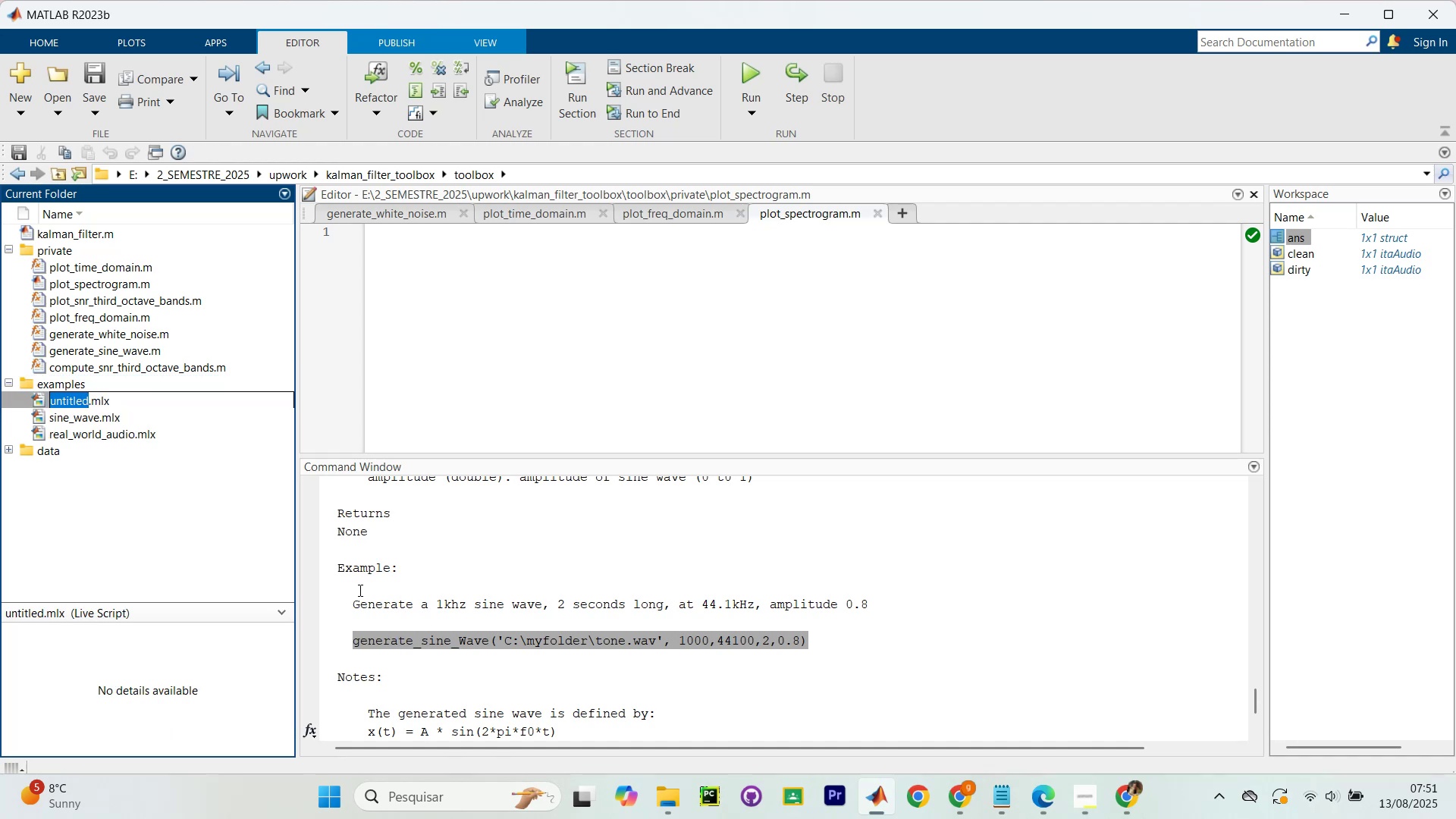 
type(aechoi)
key(Backspace)
key(Backspace)
key(Backspace)
key(Backspace)
key(Backspace)
type(nechoic_audio)
 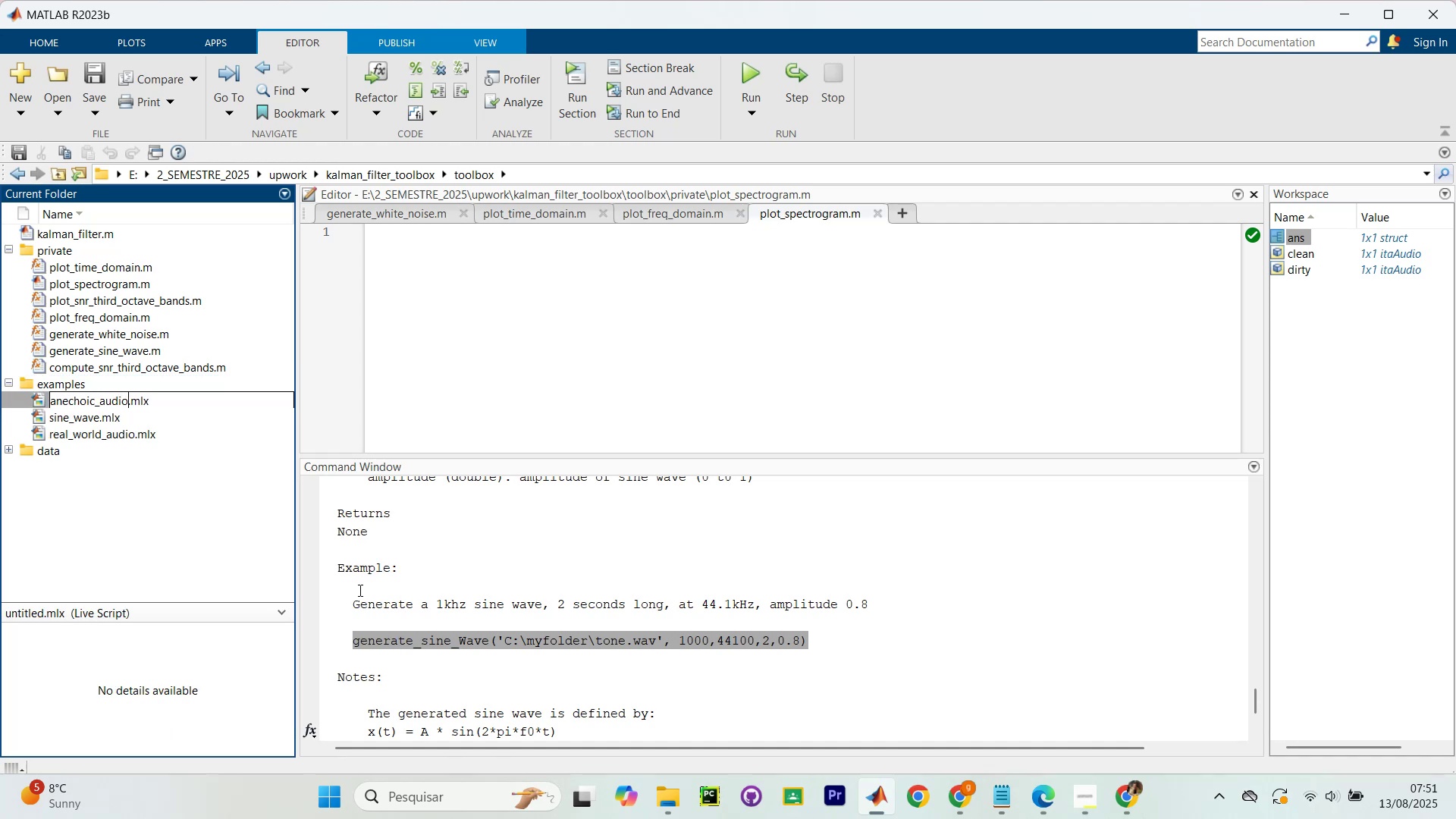 
key(Enter)
 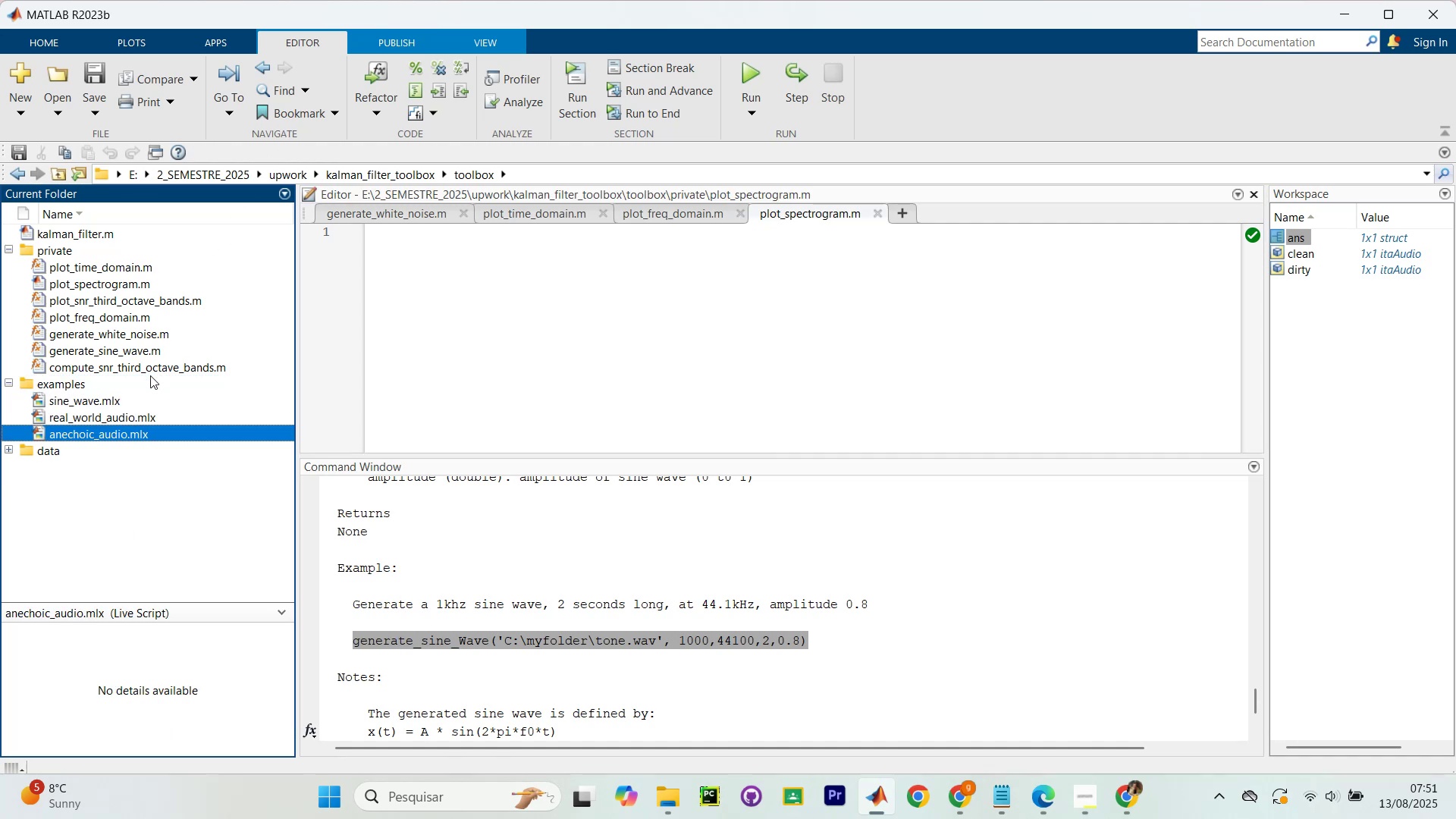 
double_click([133, 404])
 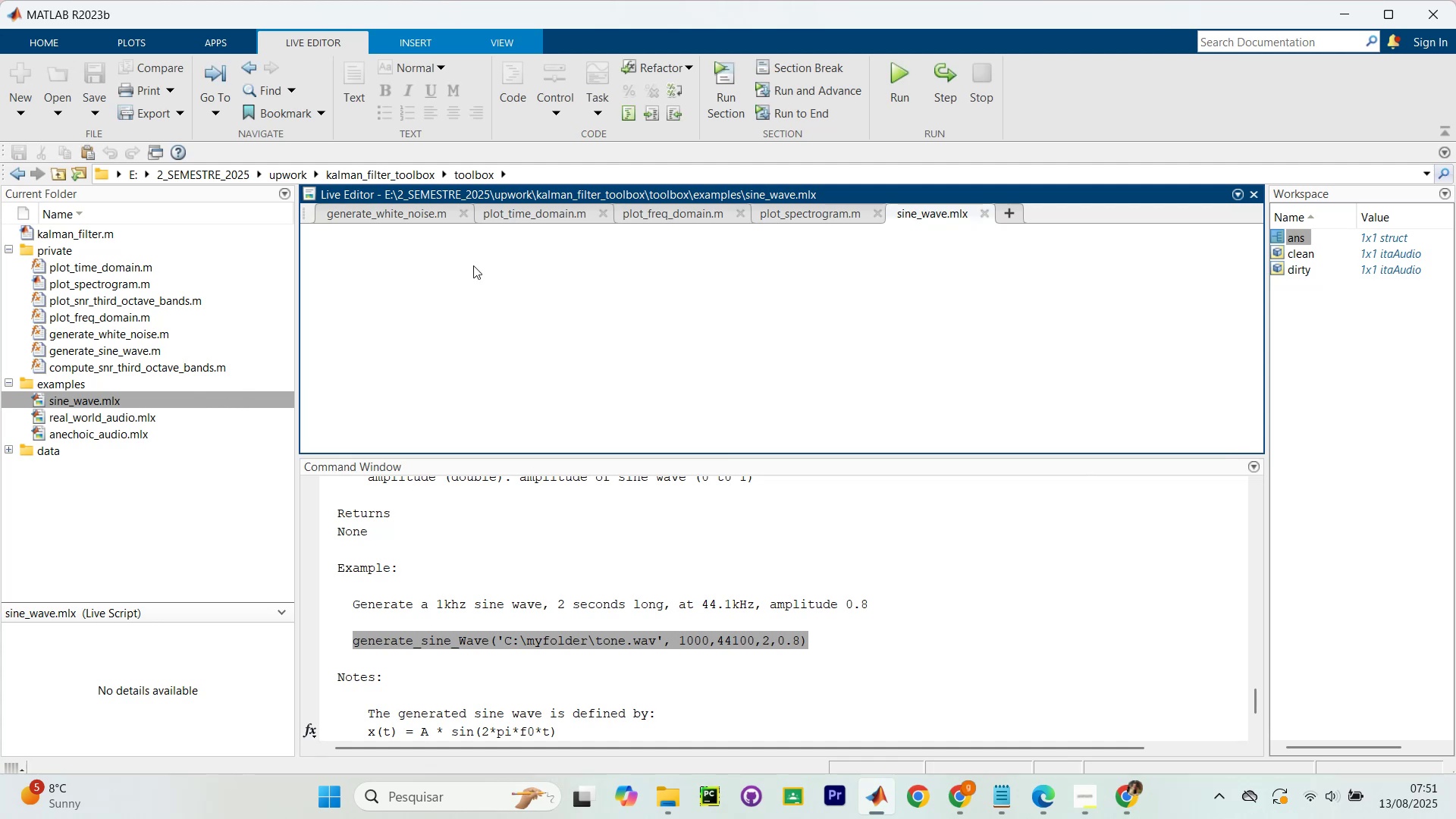 
key(Control+V)
 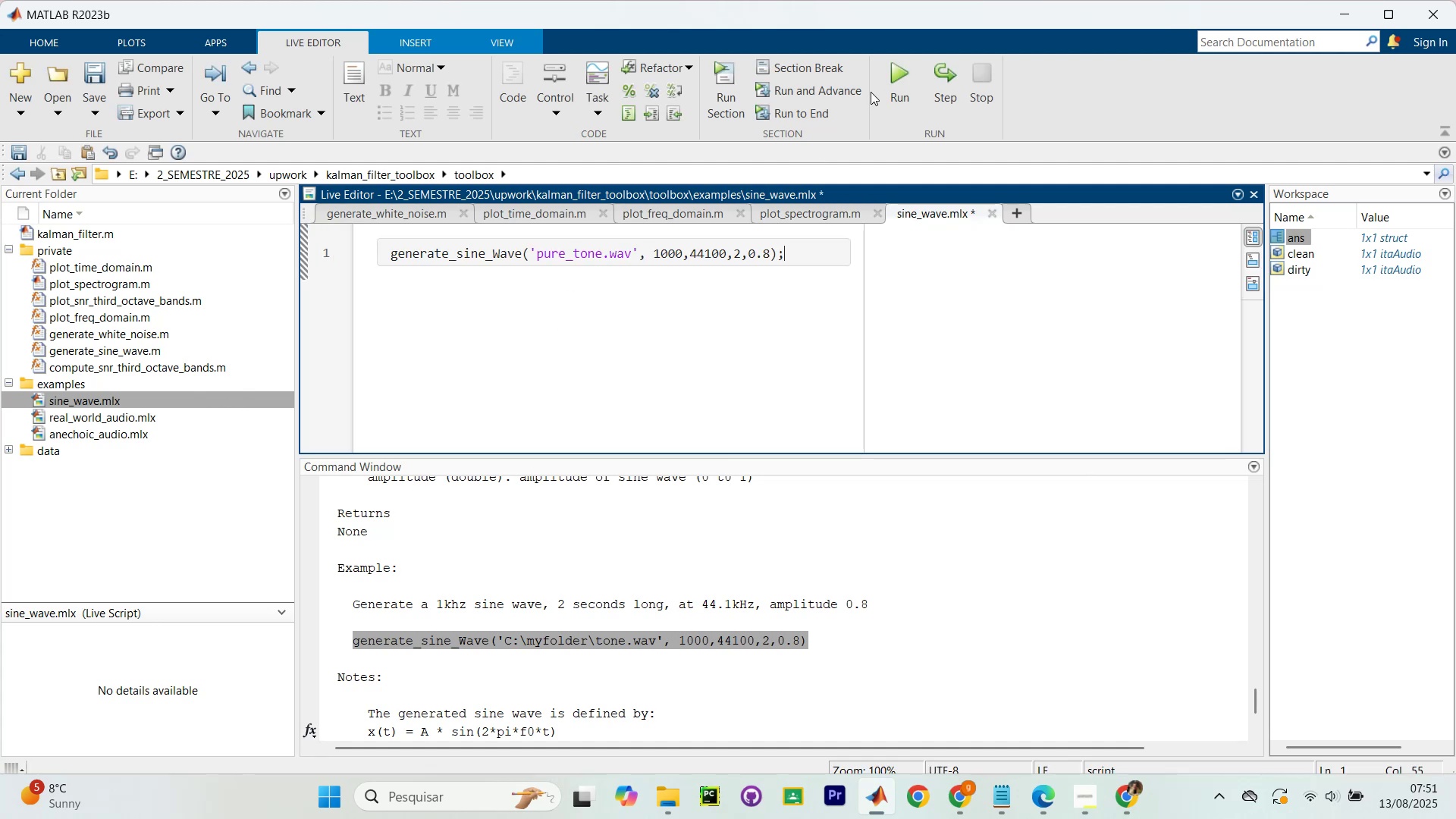 
left_click([902, 70])
 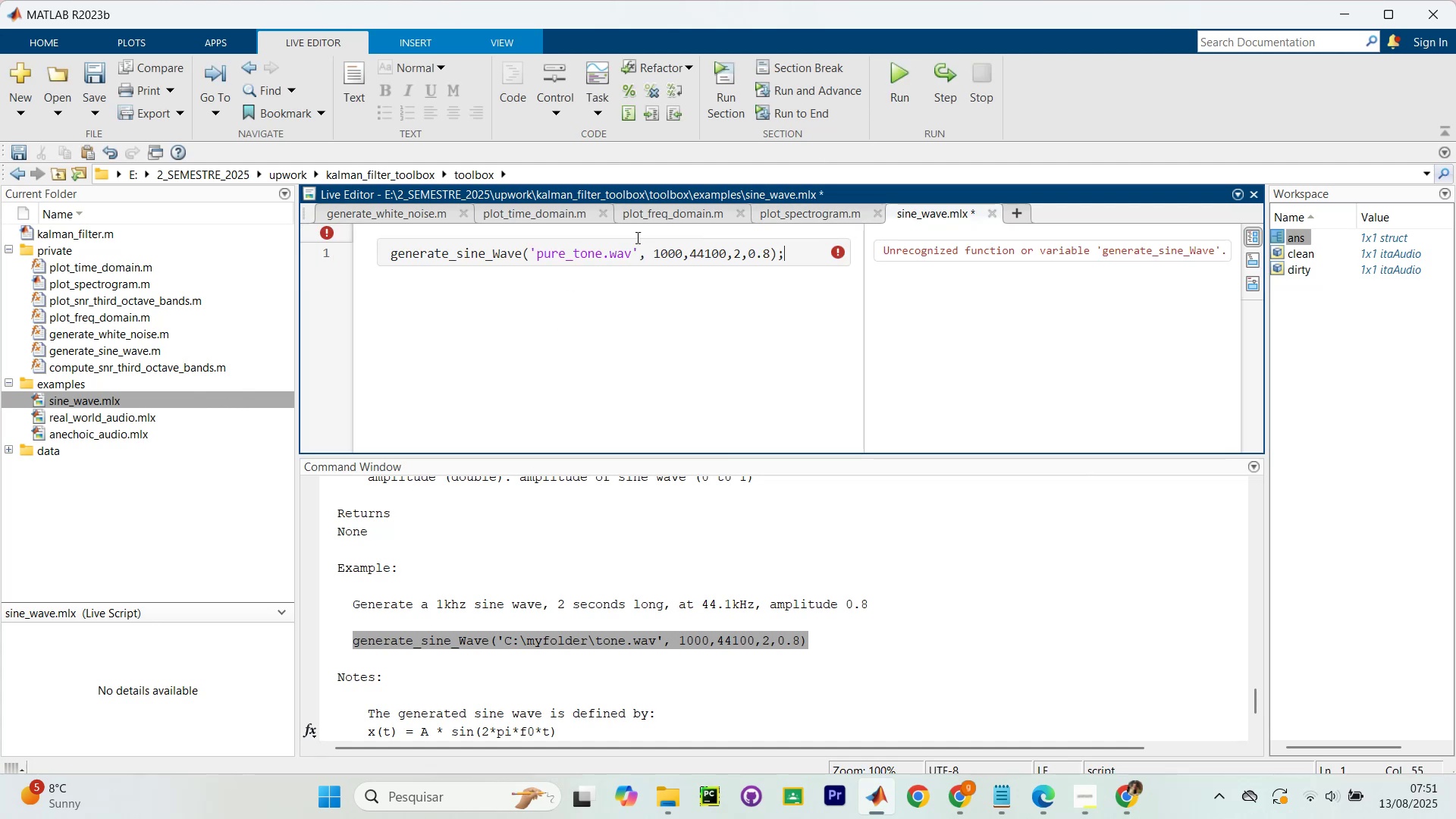 
left_click([502, 254])
 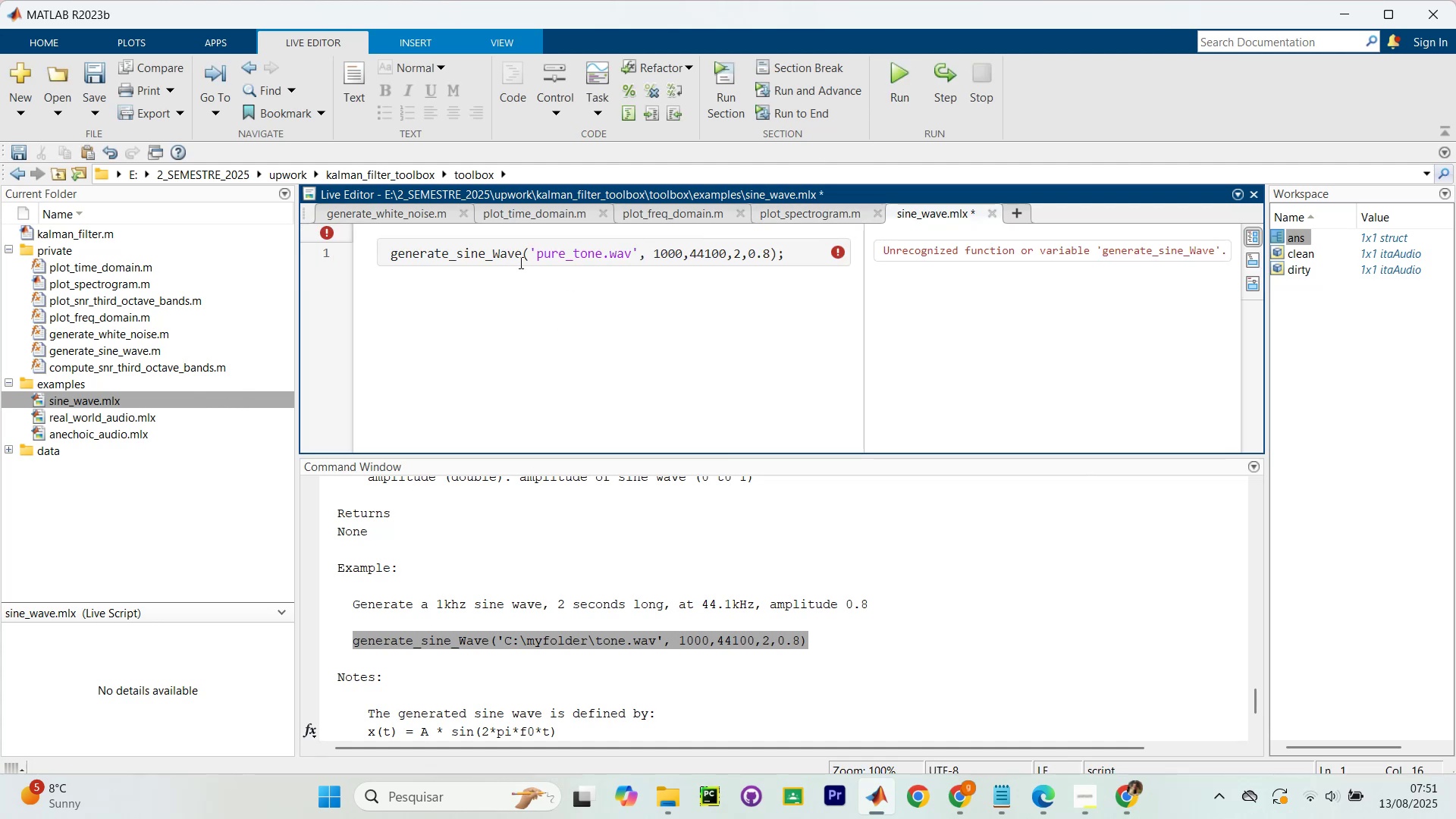 
key(Backspace)
 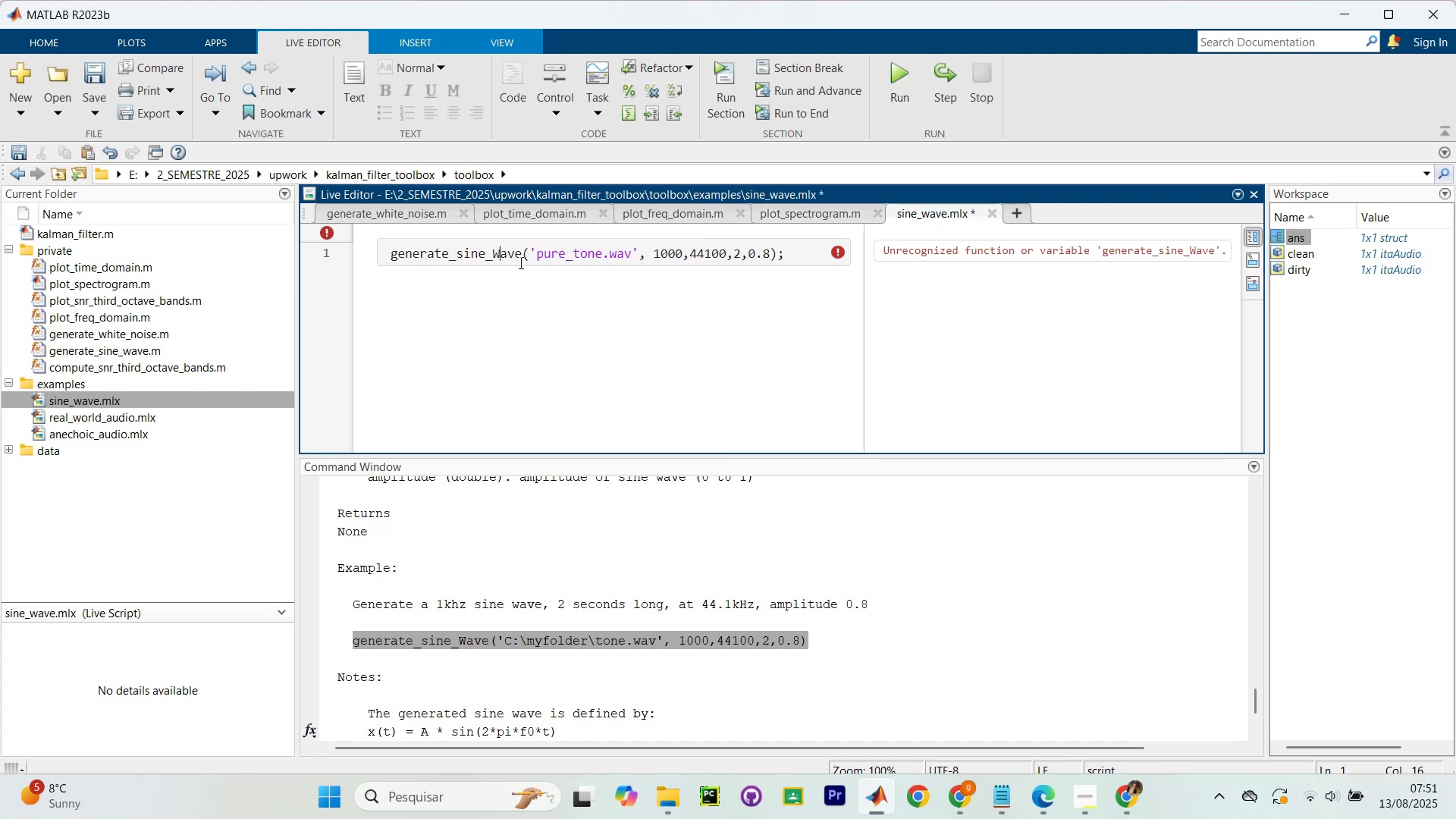 
key(W)
 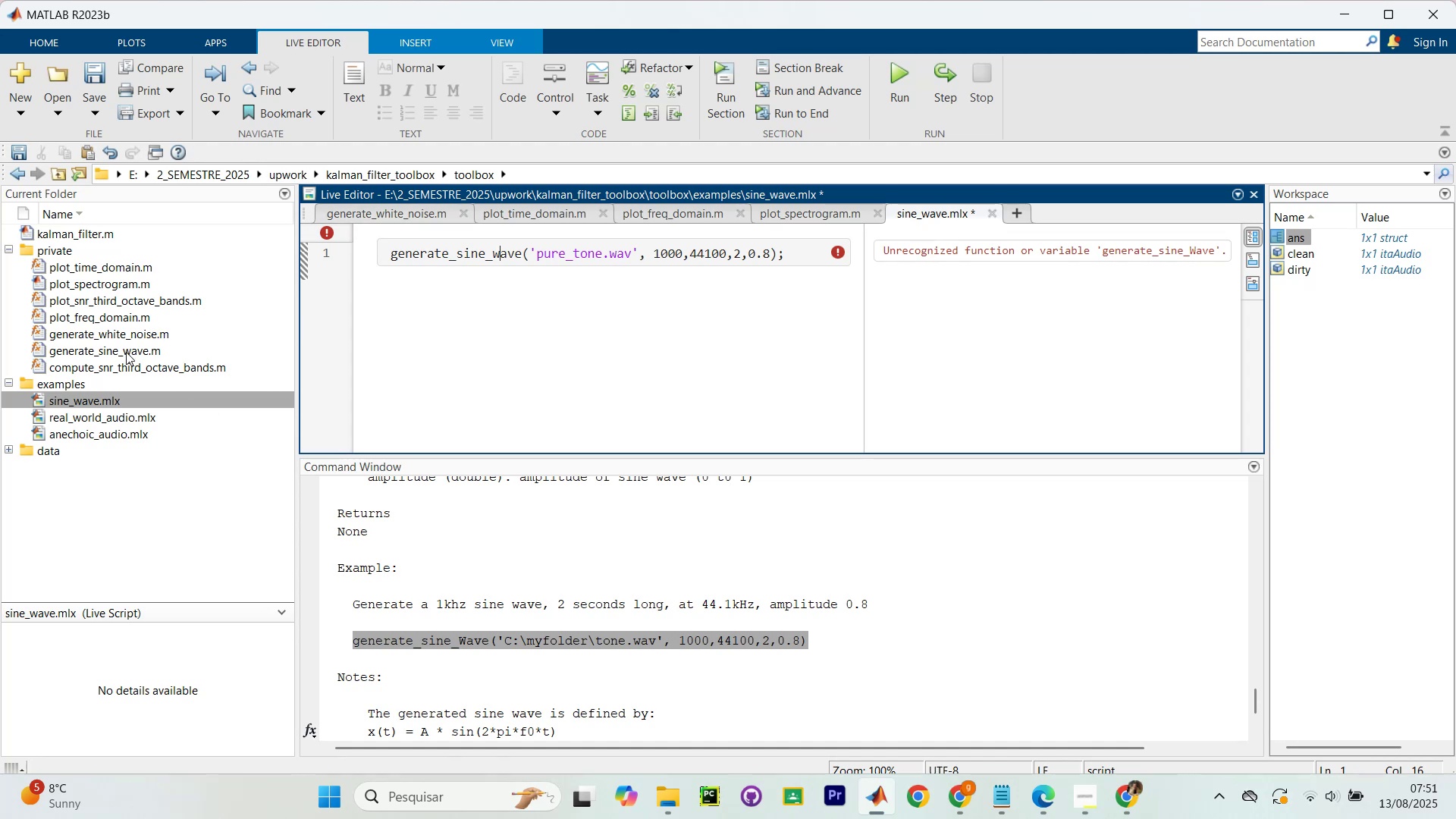 
double_click([136, 351])
 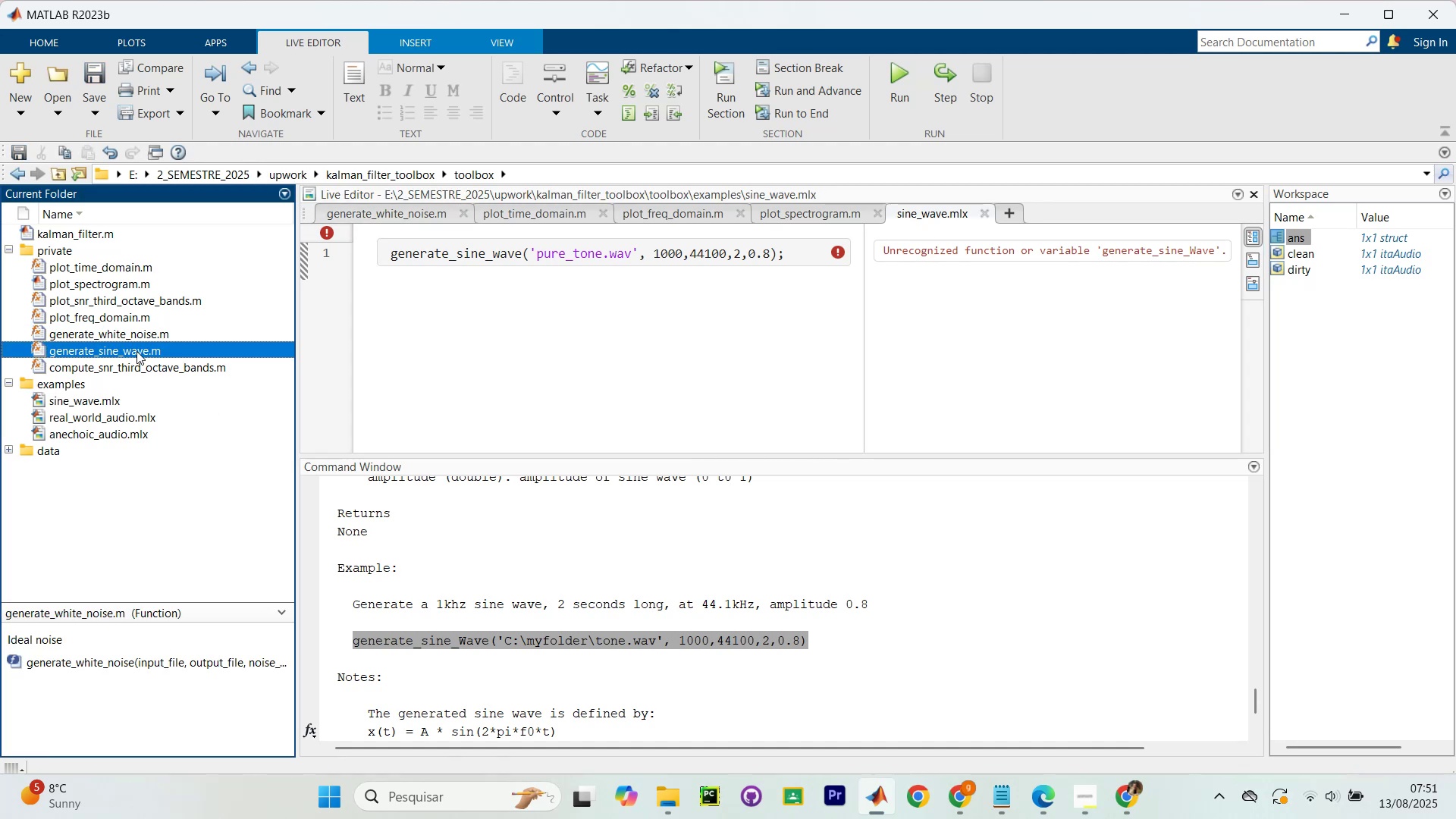 
triple_click([136, 352])
 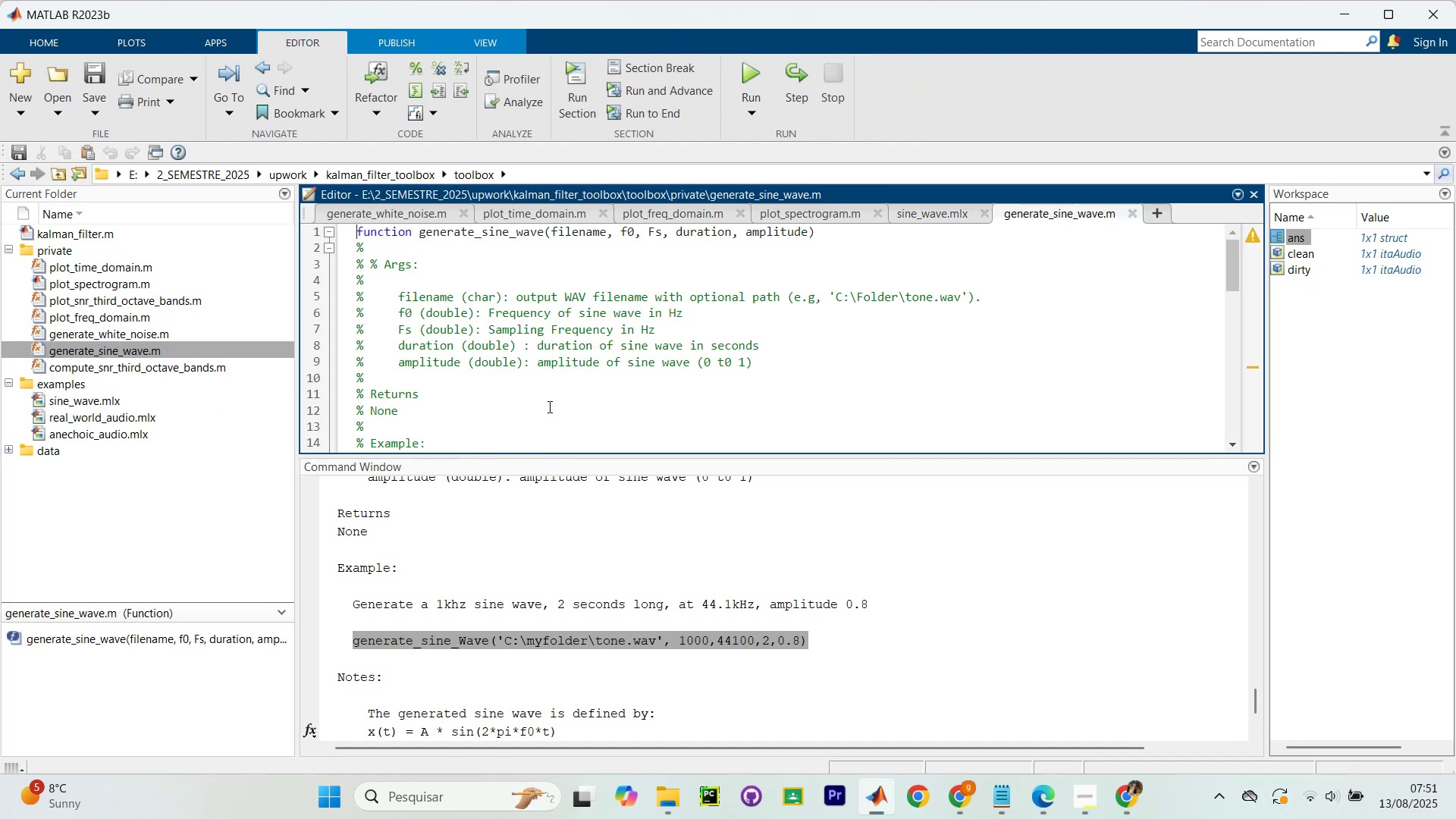 
scroll: coordinate [551, 384], scroll_direction: up, amount: 2.0
 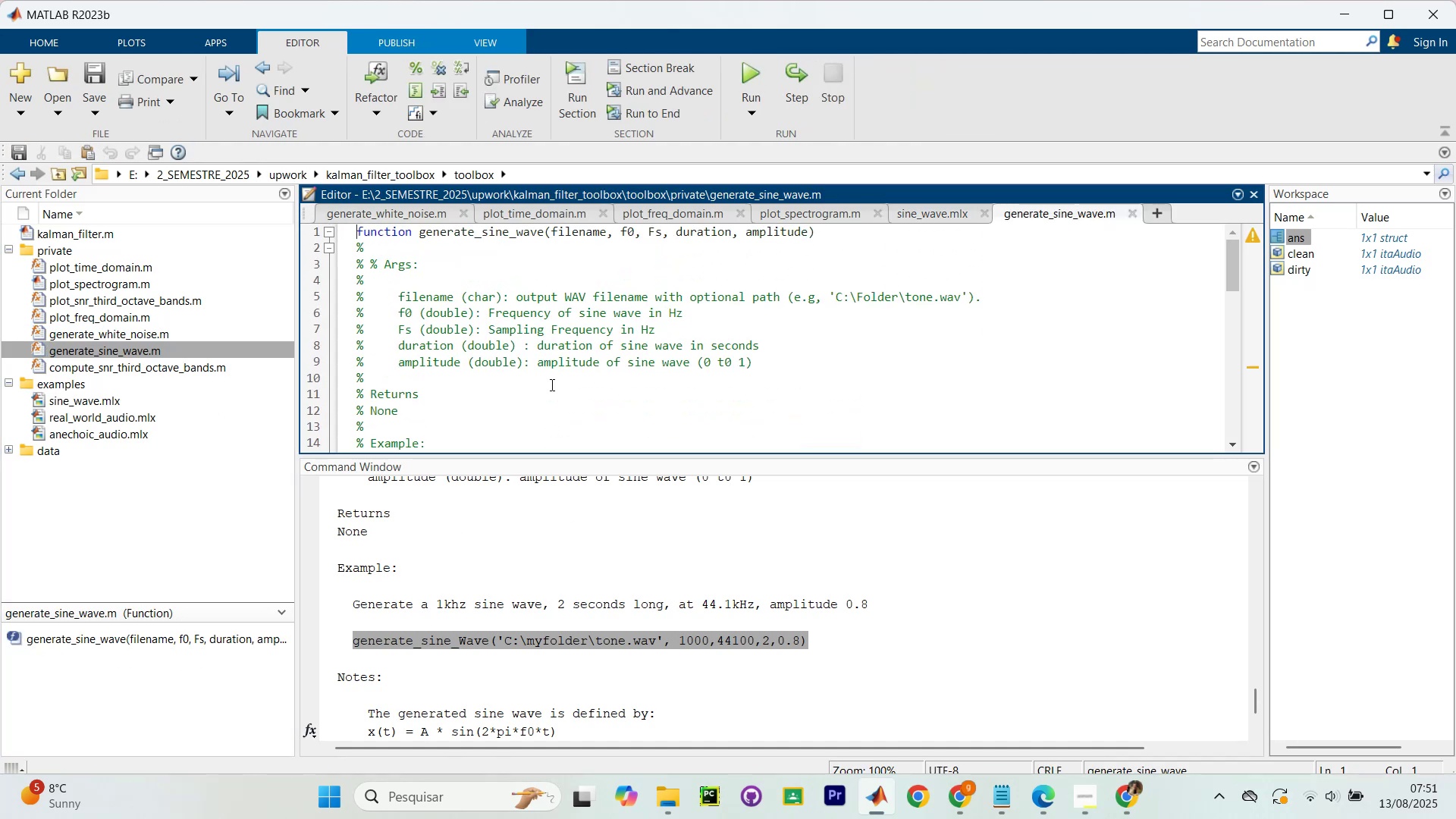 
scroll: coordinate [551, 388], scroll_direction: down, amount: 2.0
 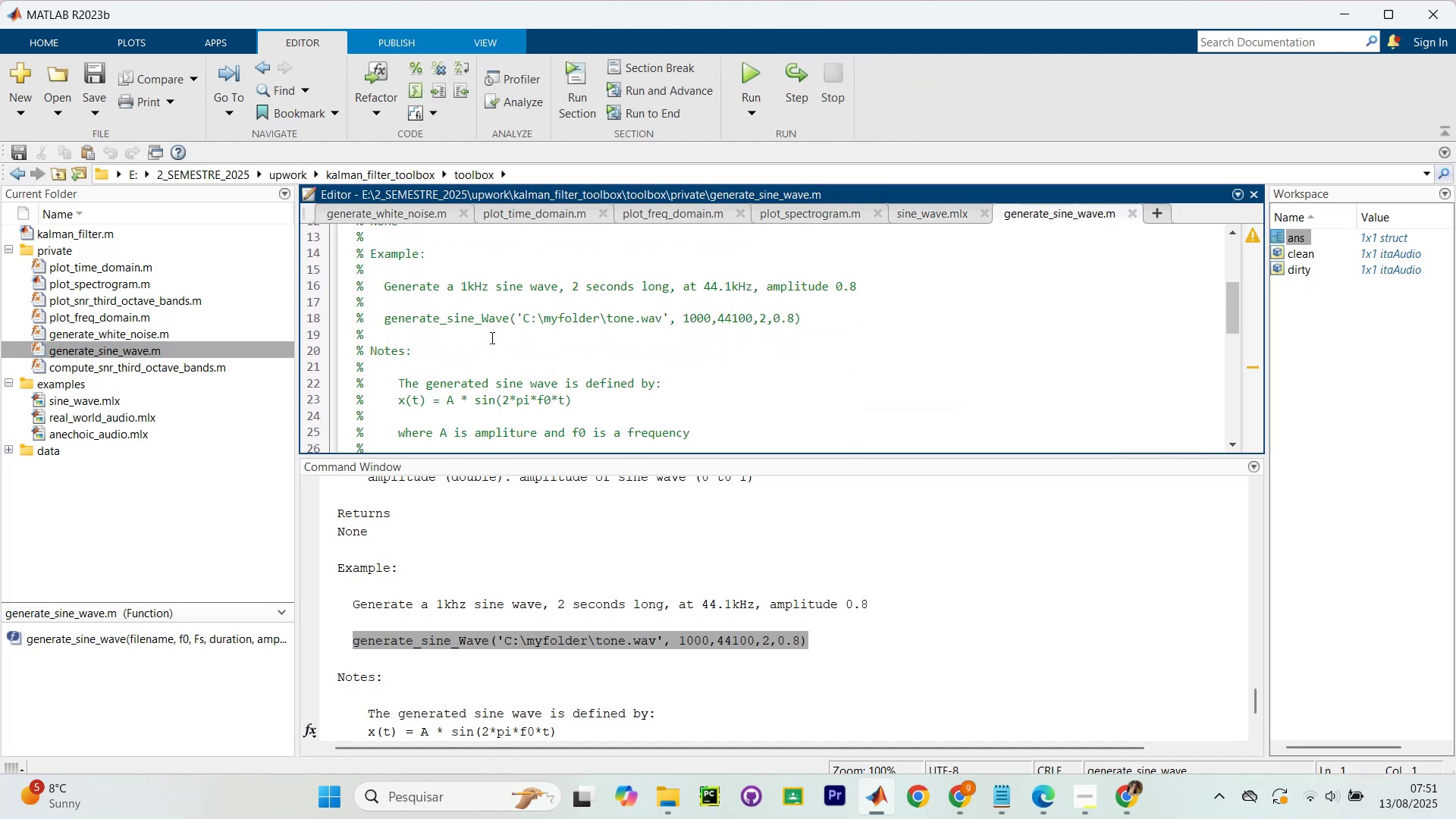 
left_click([488, 323])
 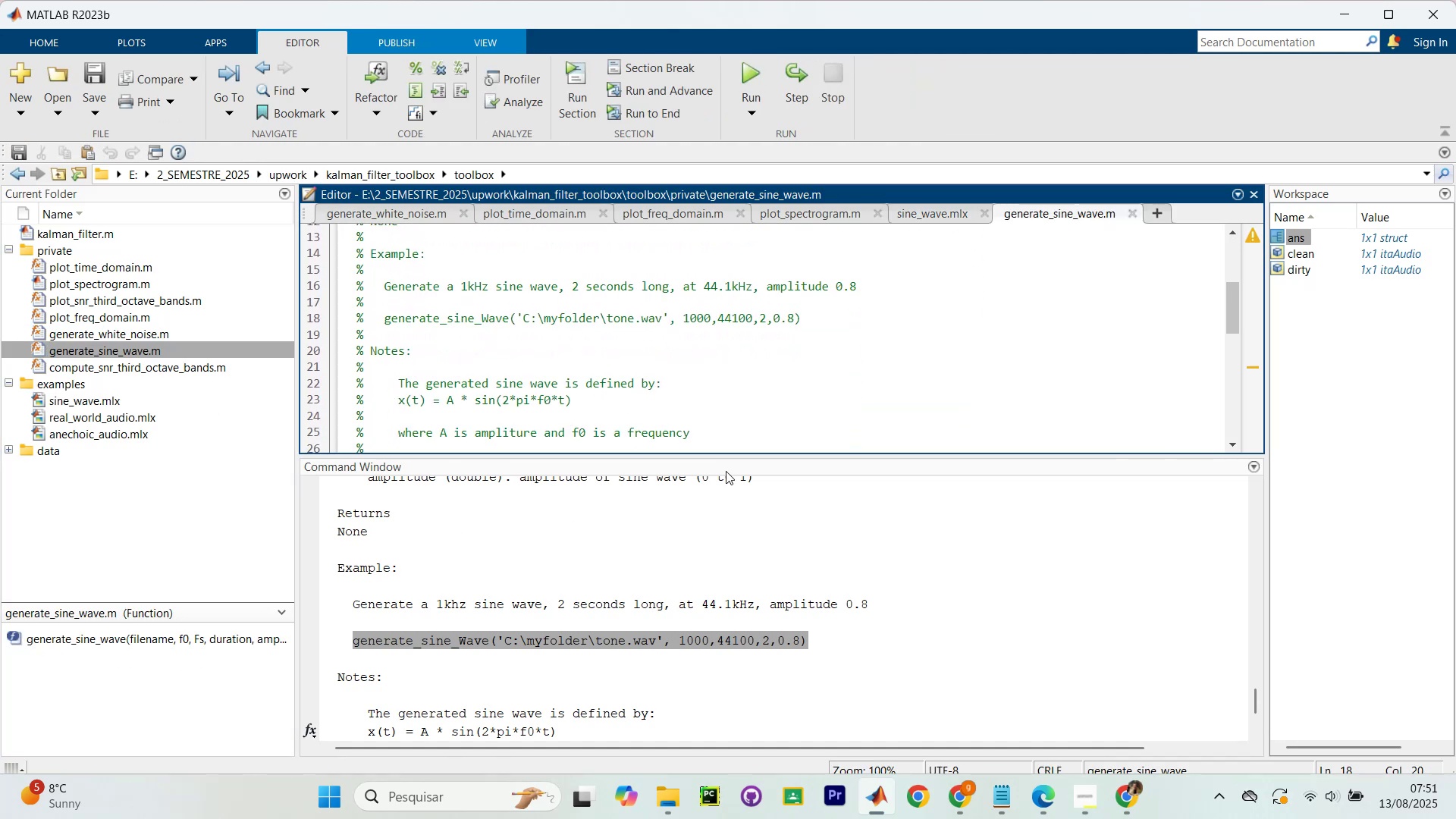 
key(Backspace)
 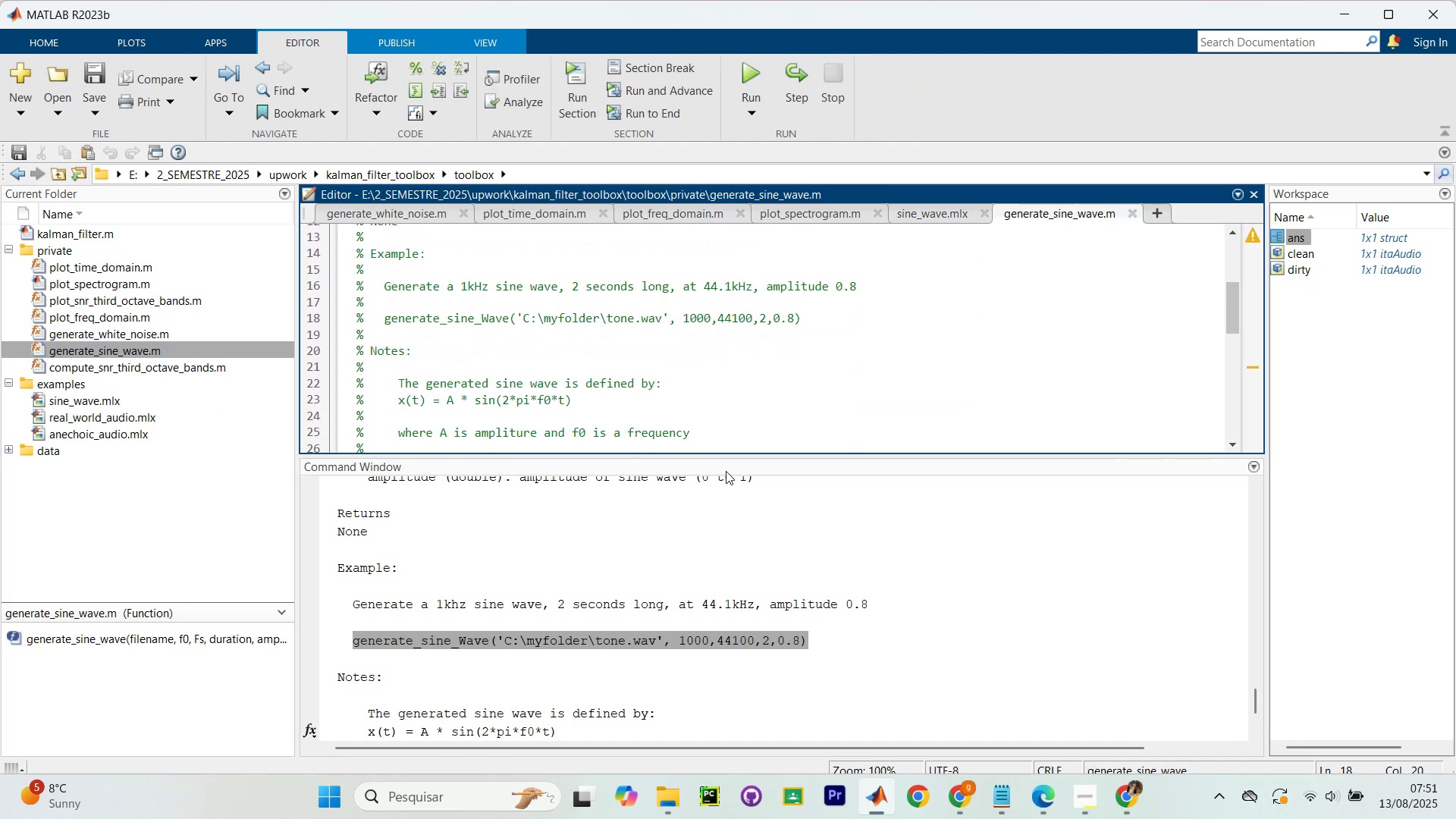 
key(W)
 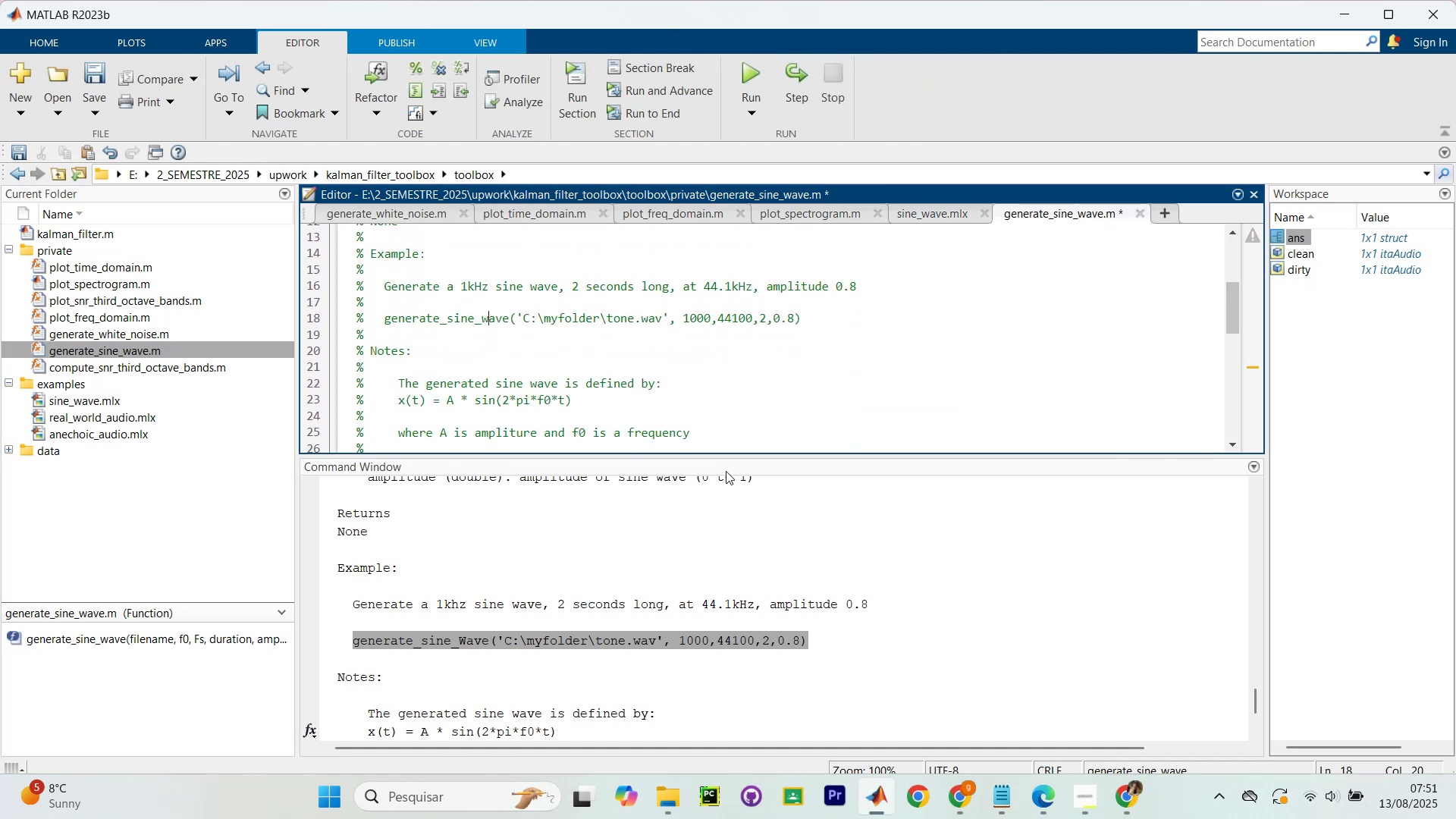 
key(Control+S)
 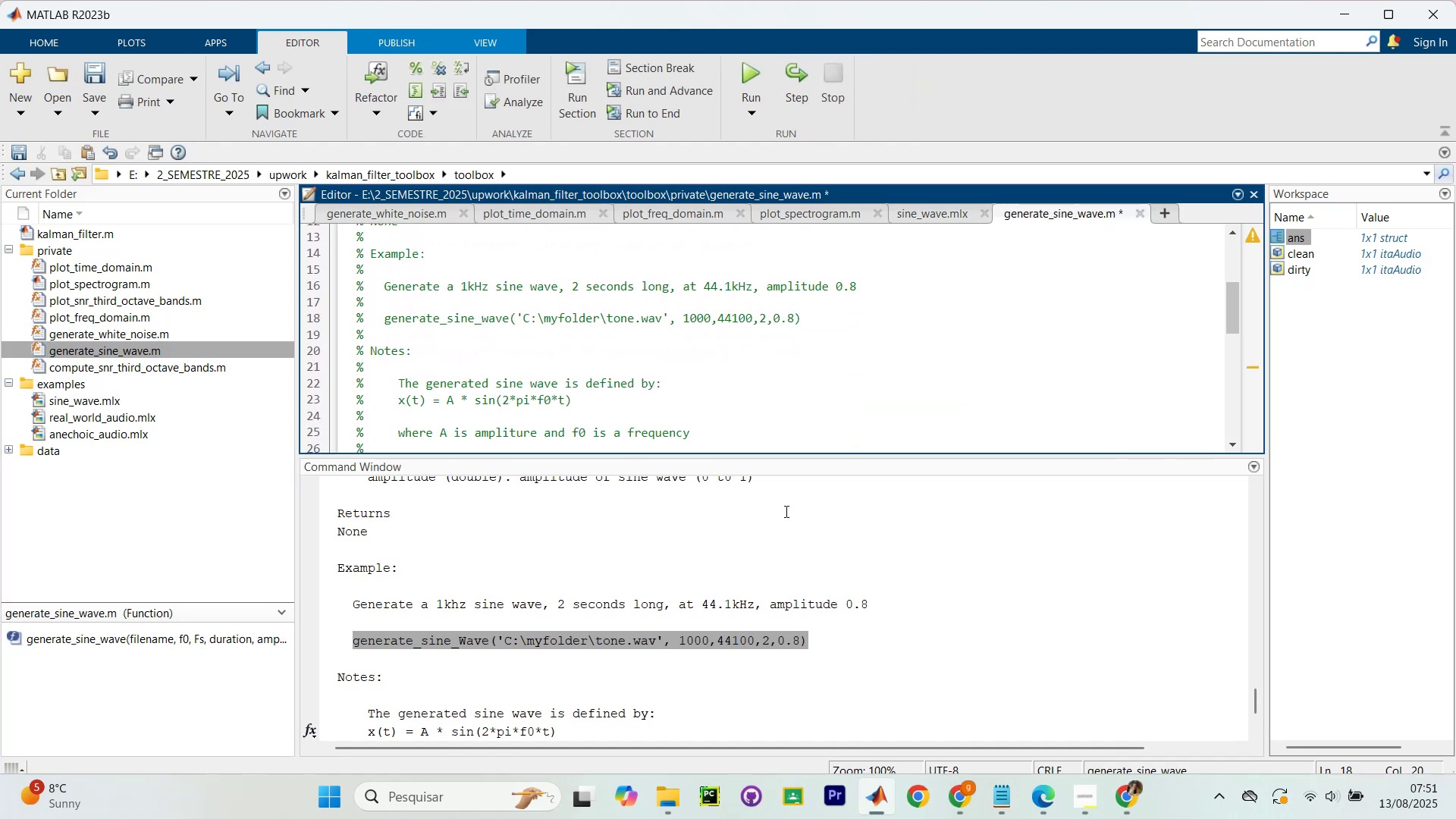 
key(Control+S)
 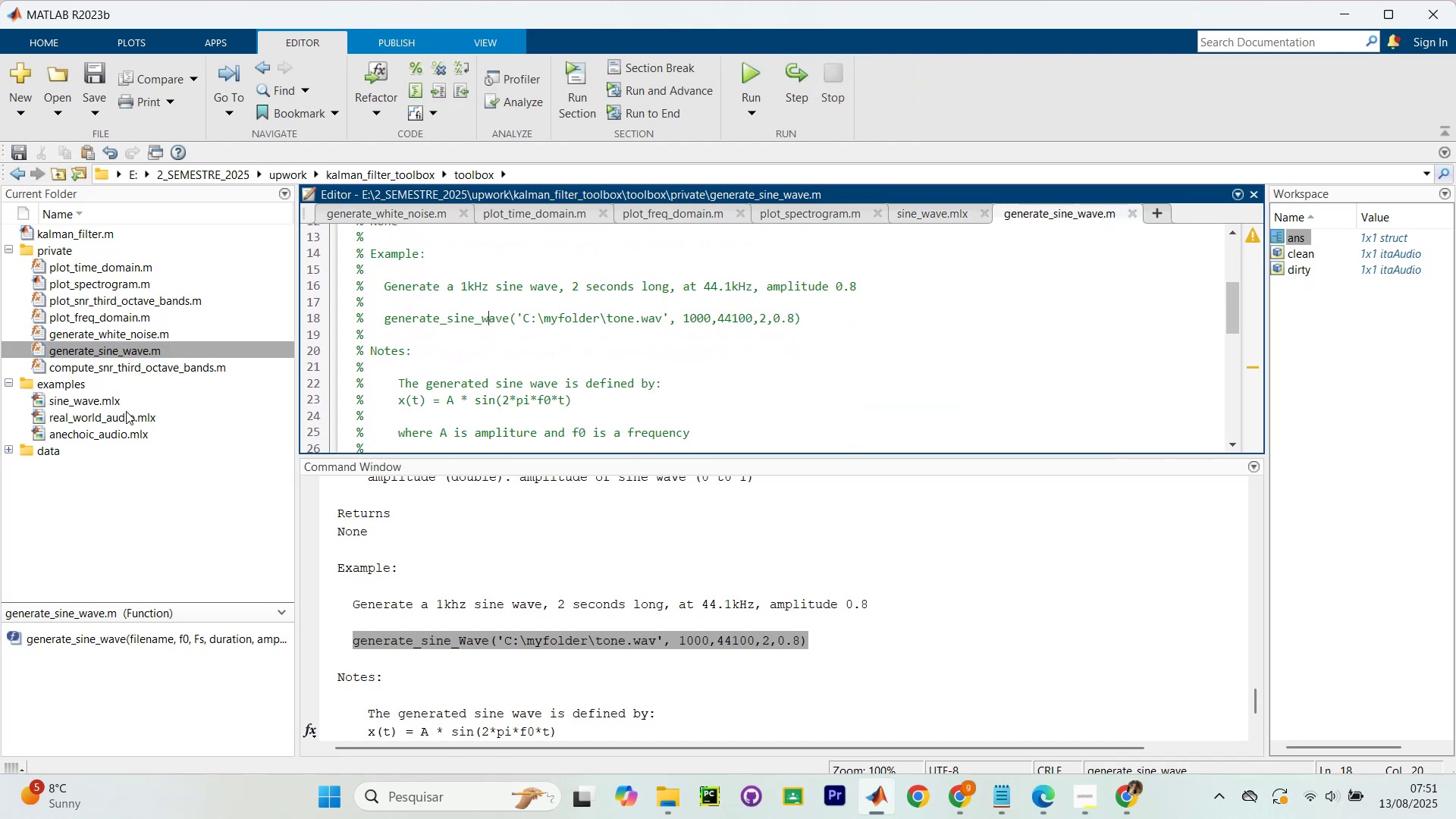 
double_click([99, 403])
 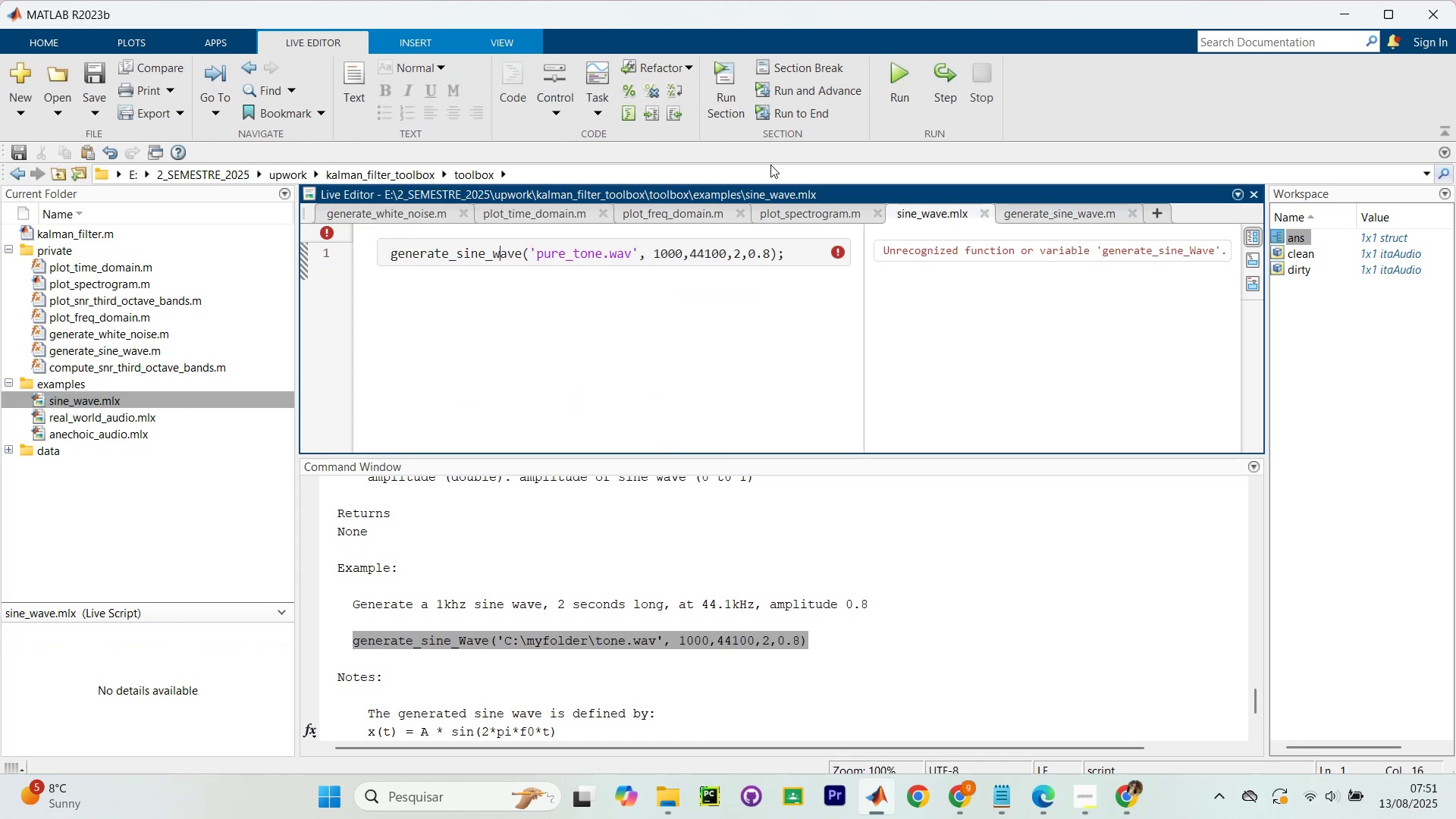 
left_click([891, 64])
 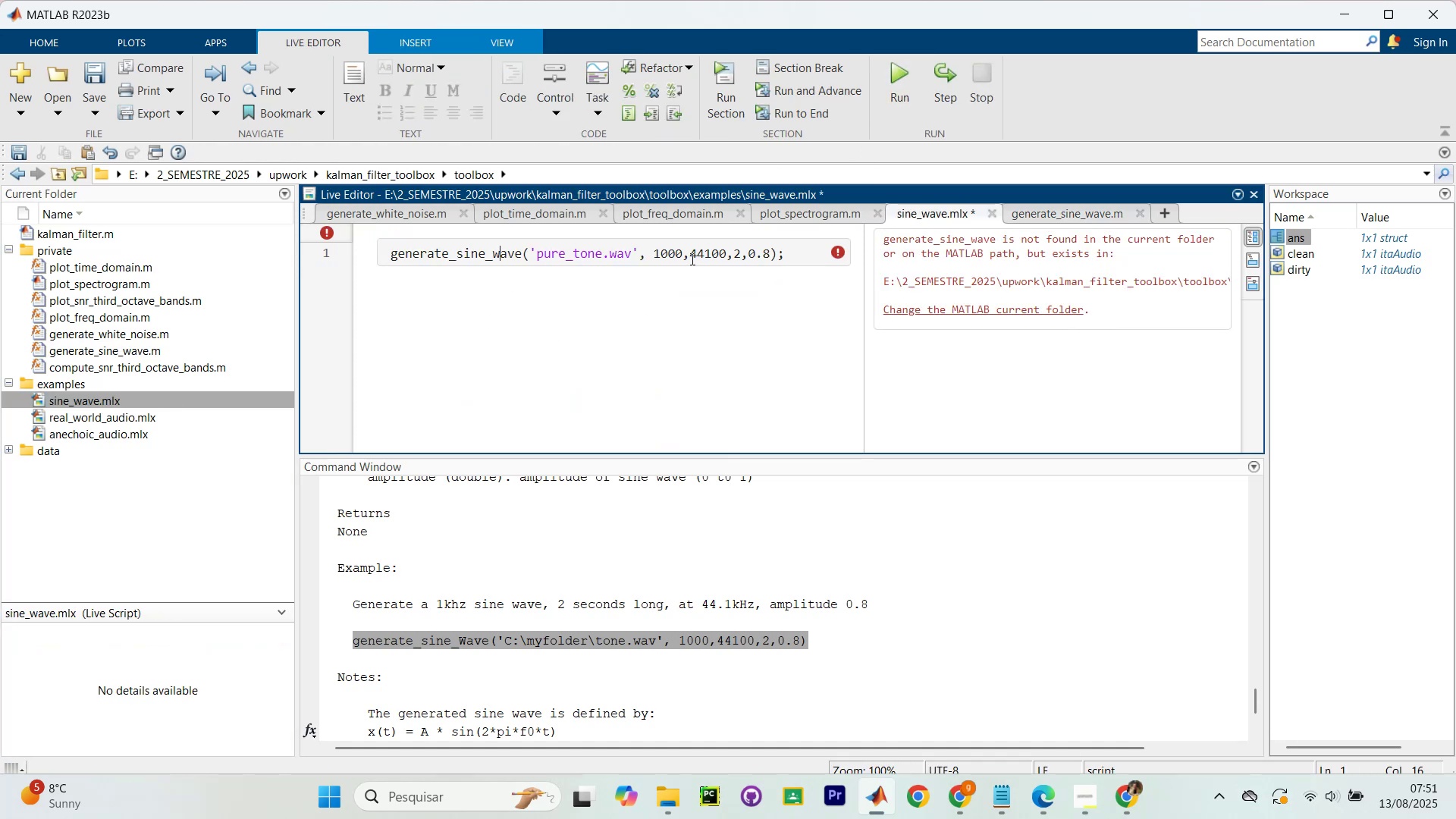 
wait(10.49)
 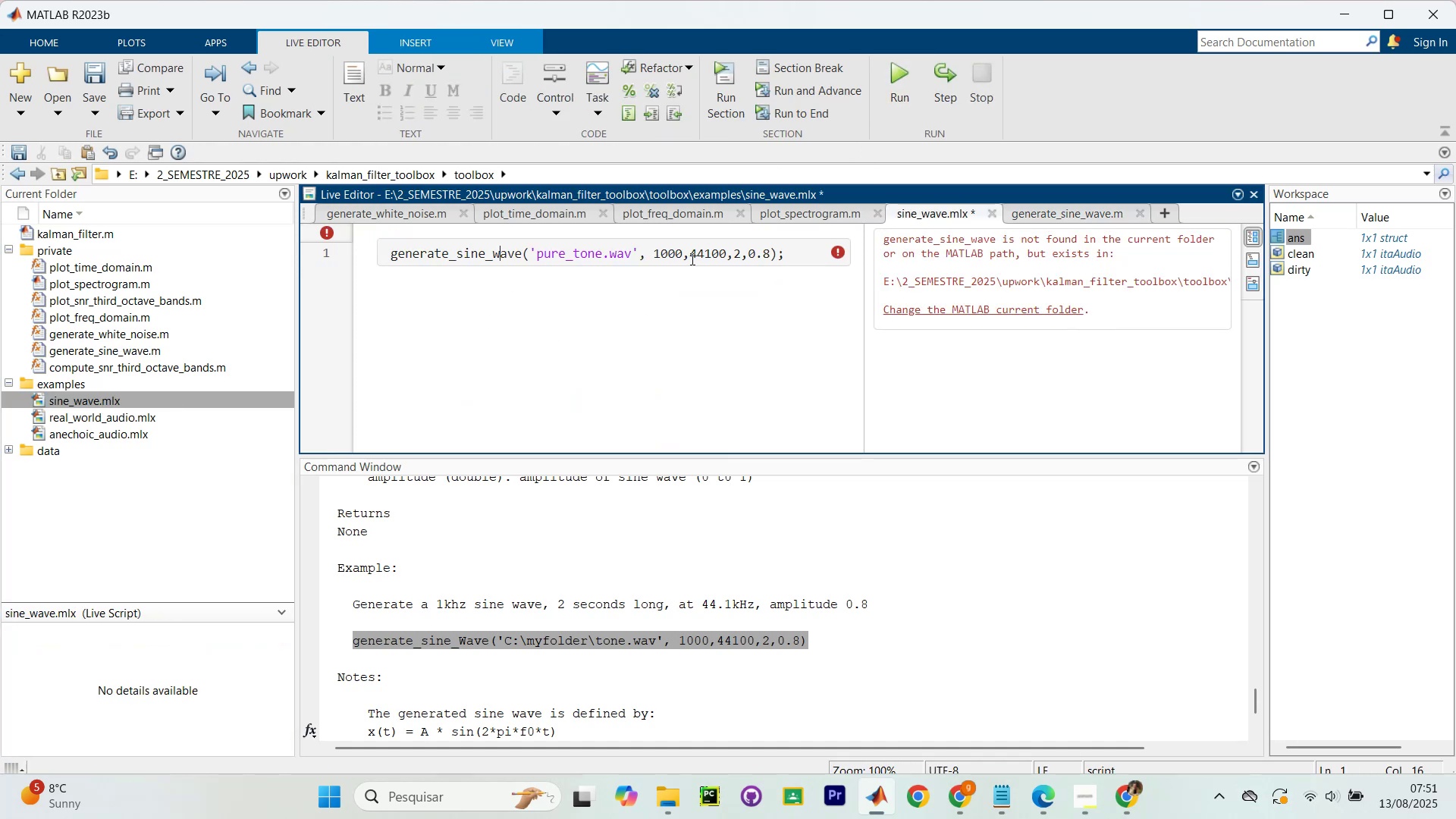 
left_click_drag(start_coordinate=[928, 322], to_coordinate=[890, 308])
 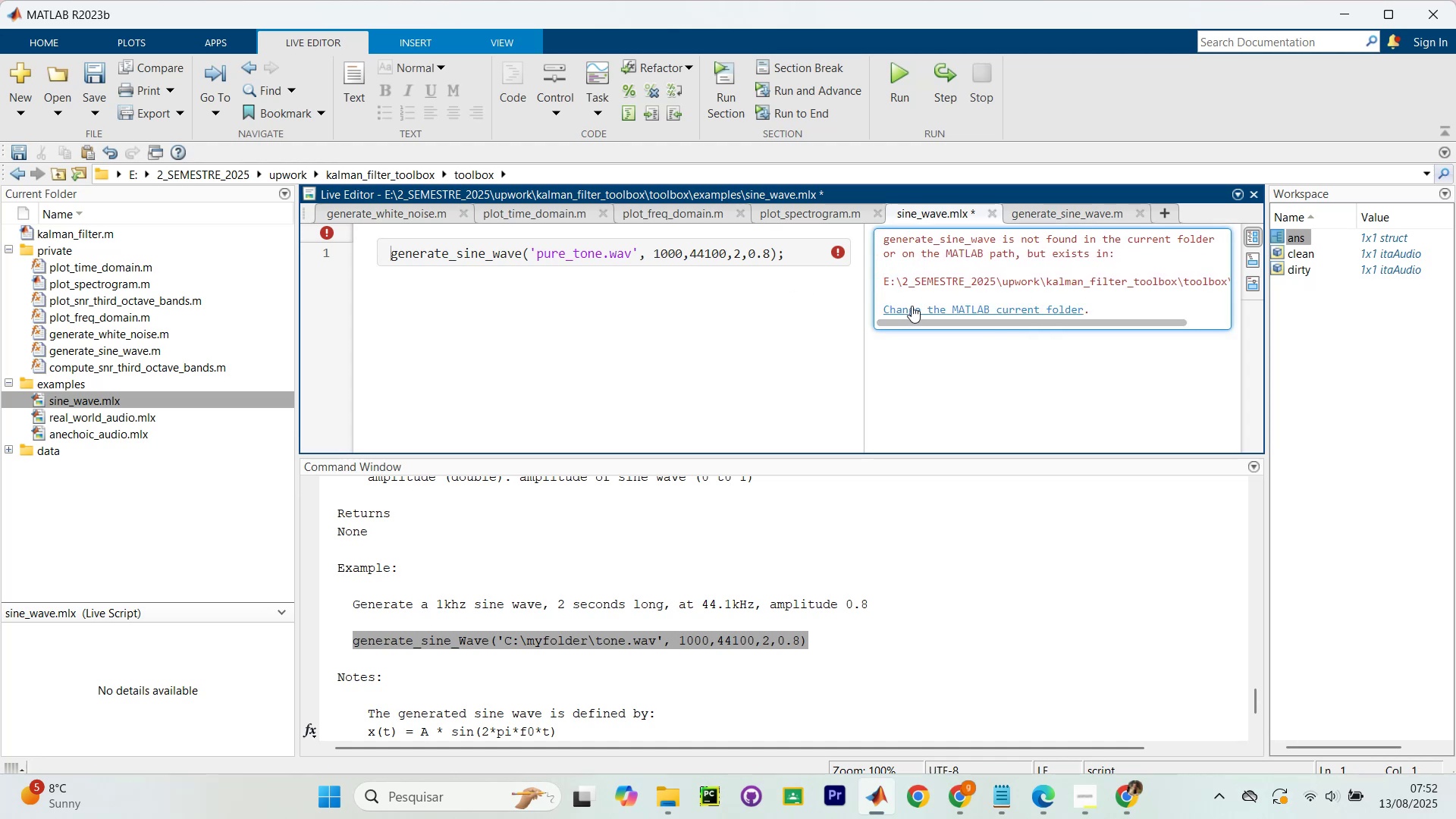 
left_click([914, 306])
 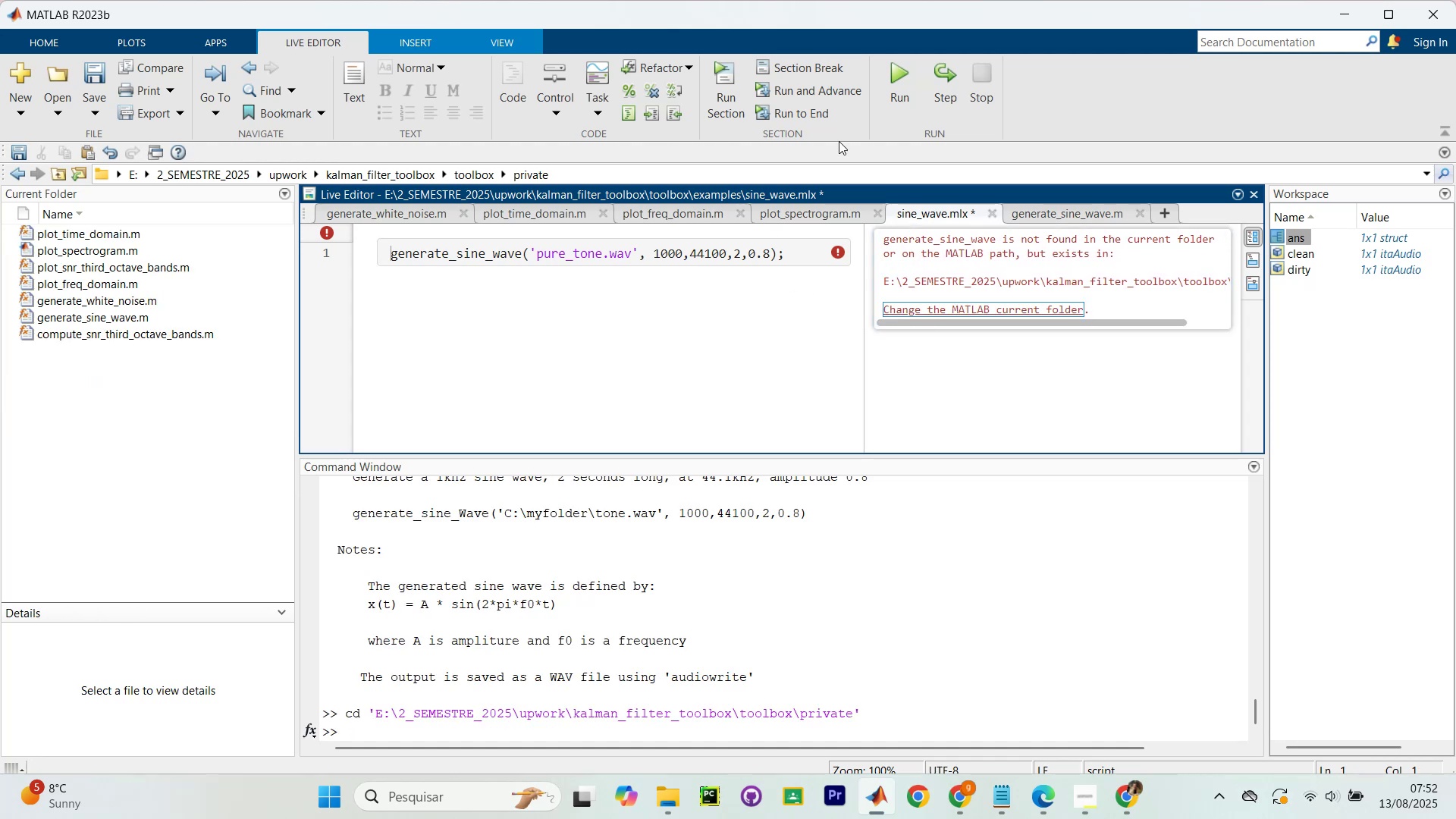 
left_click([790, 259])
 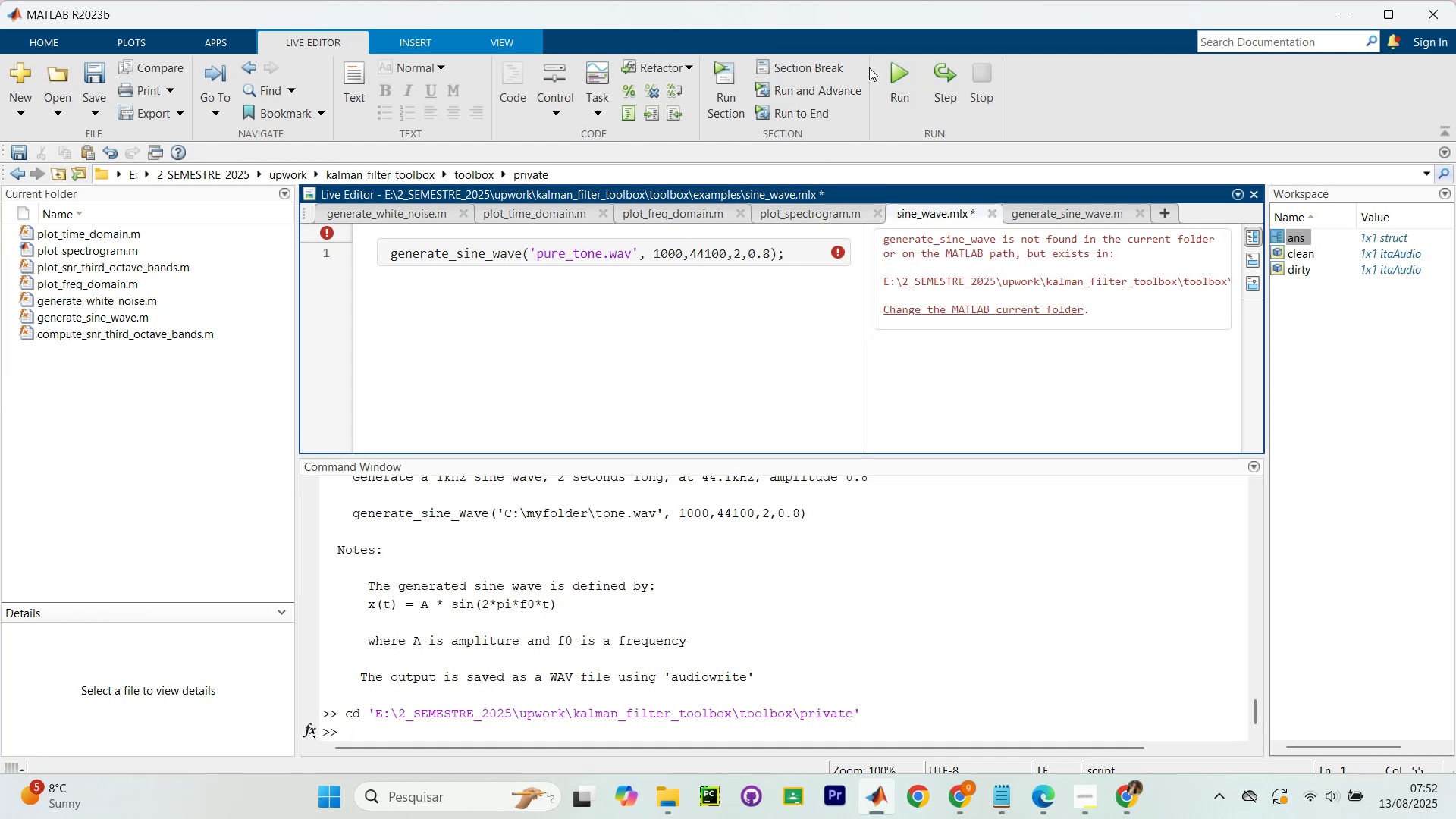 
left_click([889, 73])
 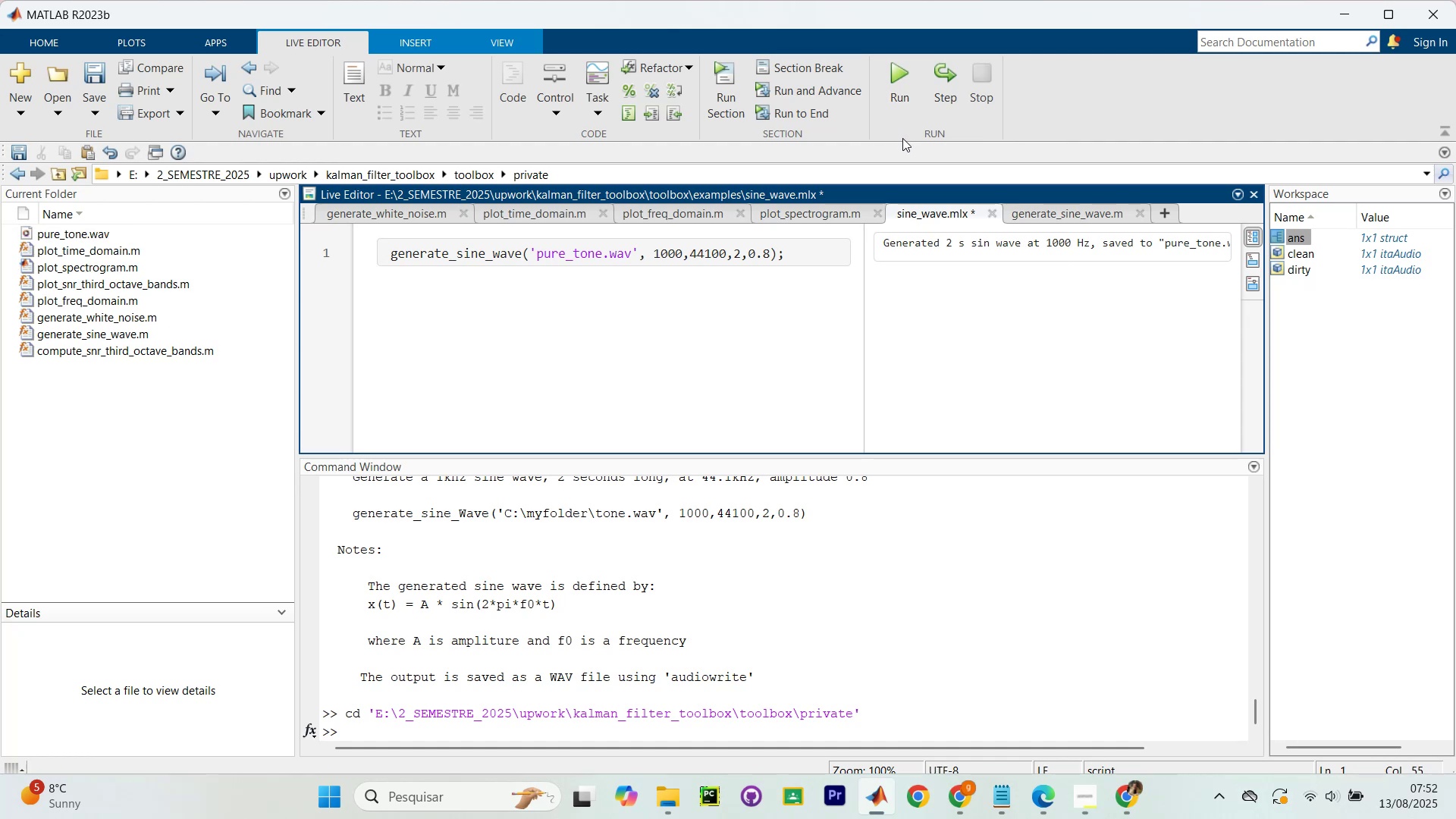 
left_click([95, 231])
 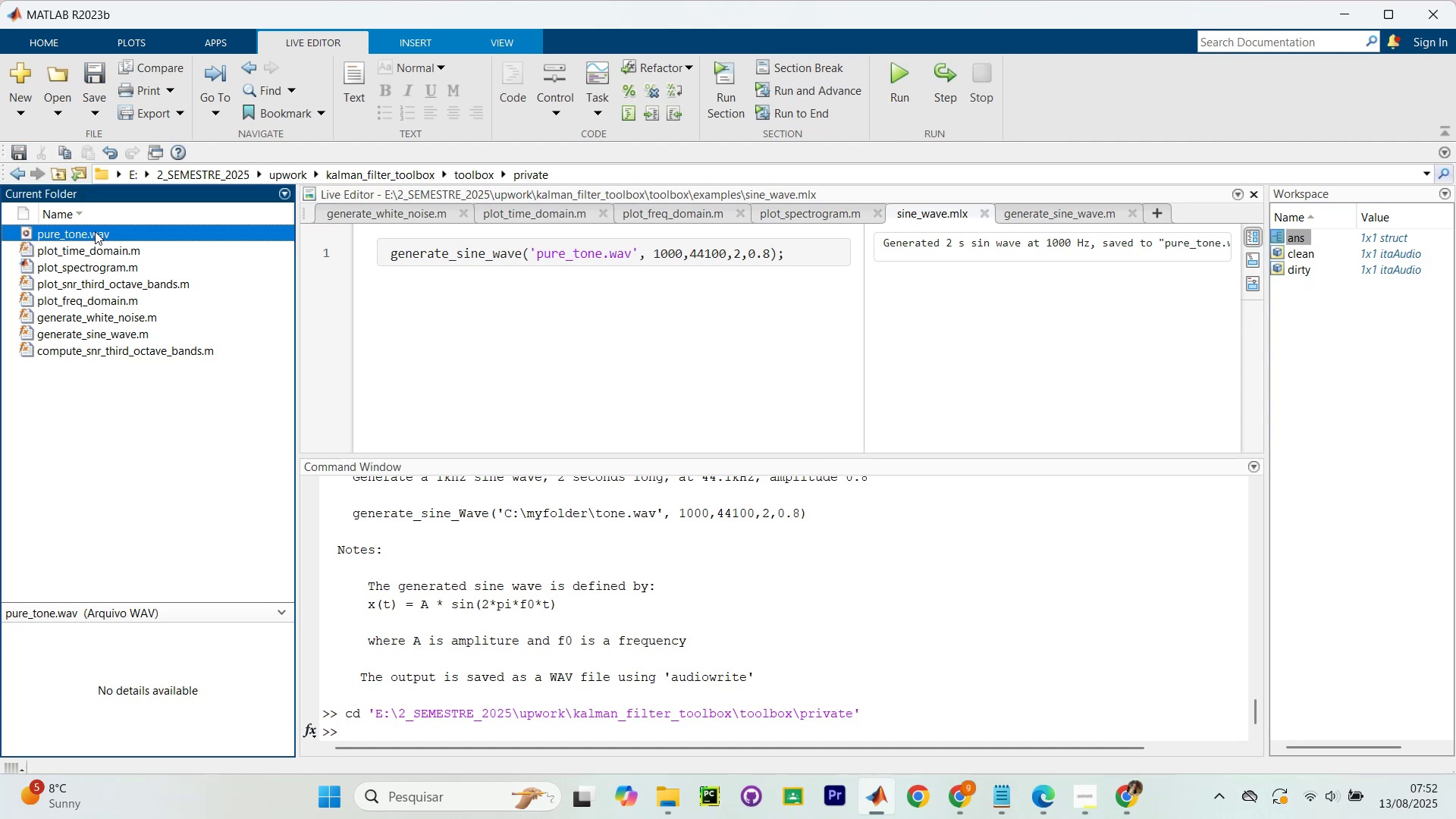 
right_click([95, 231])
 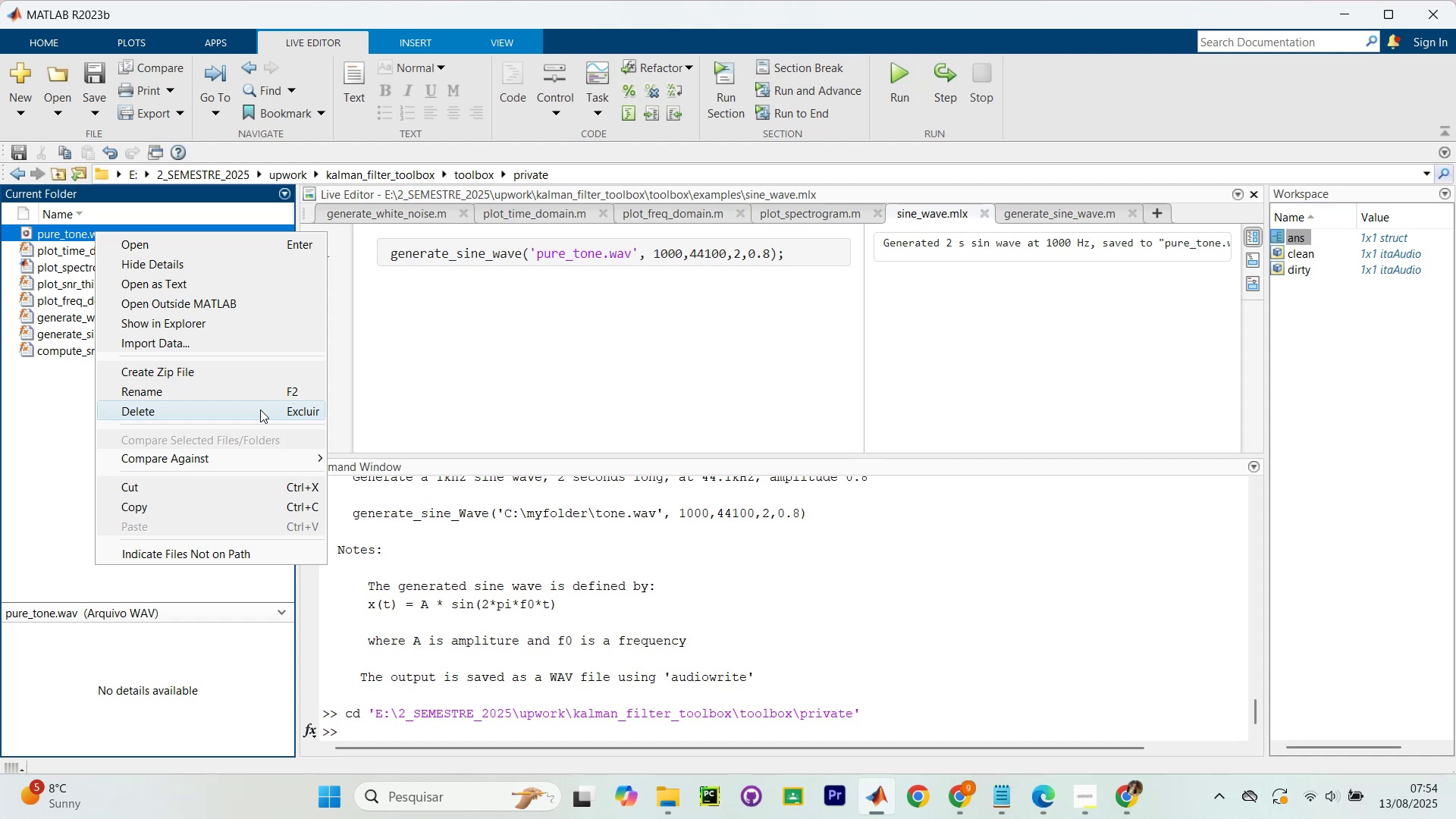 
wait(116.2)
 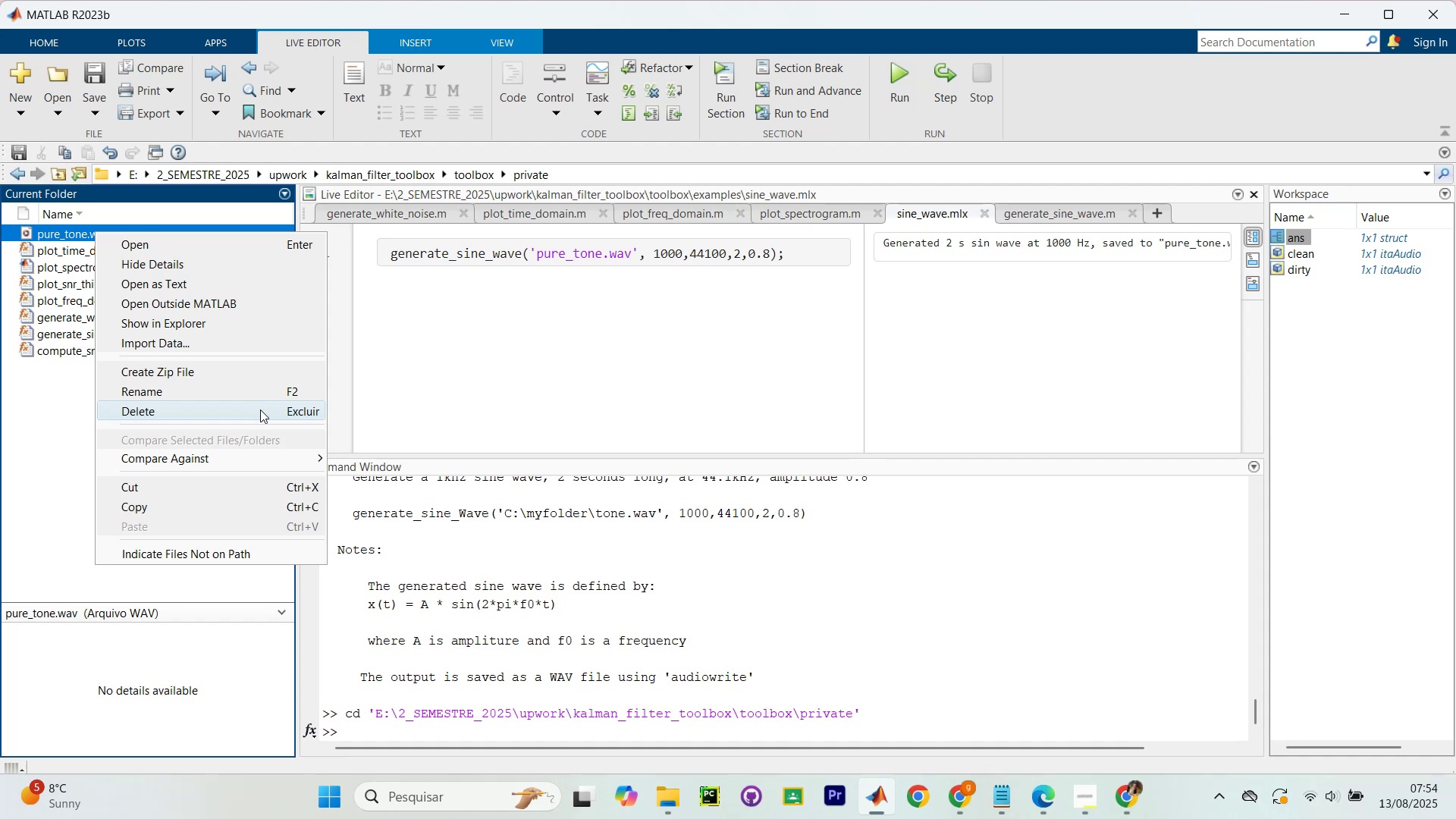 
left_click([388, 248])
 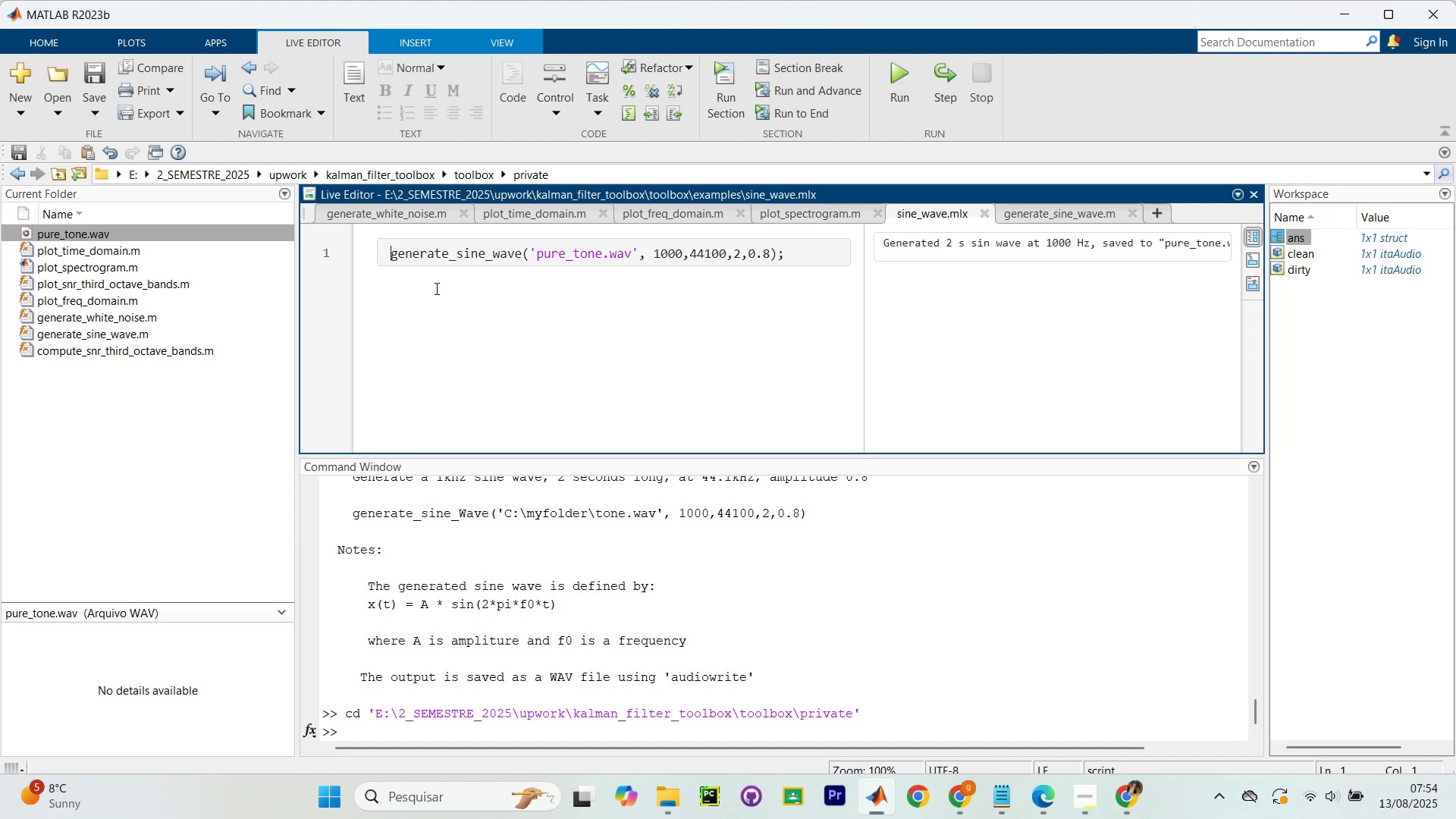 
key(Enter)
 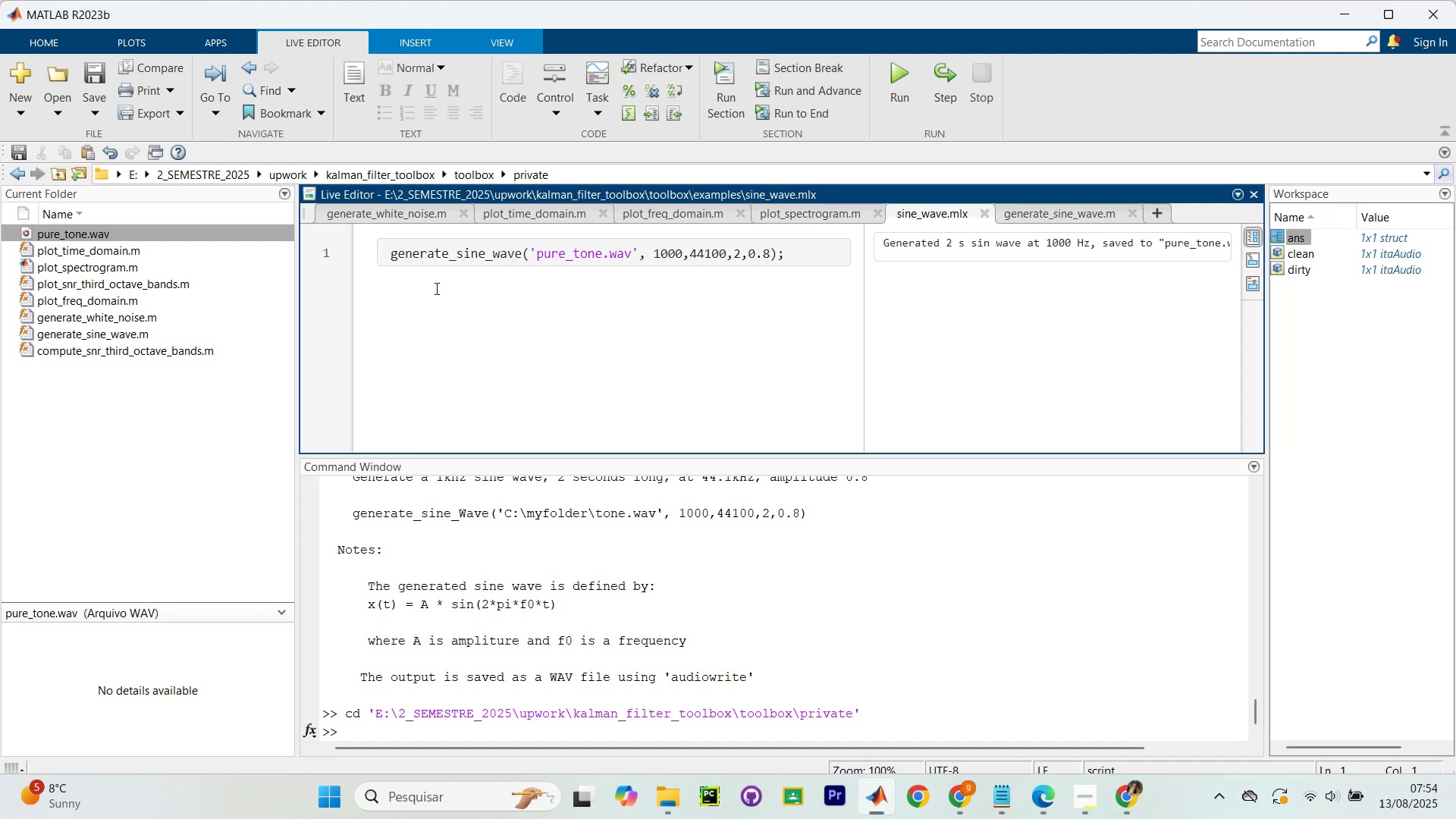 
key(Enter)
 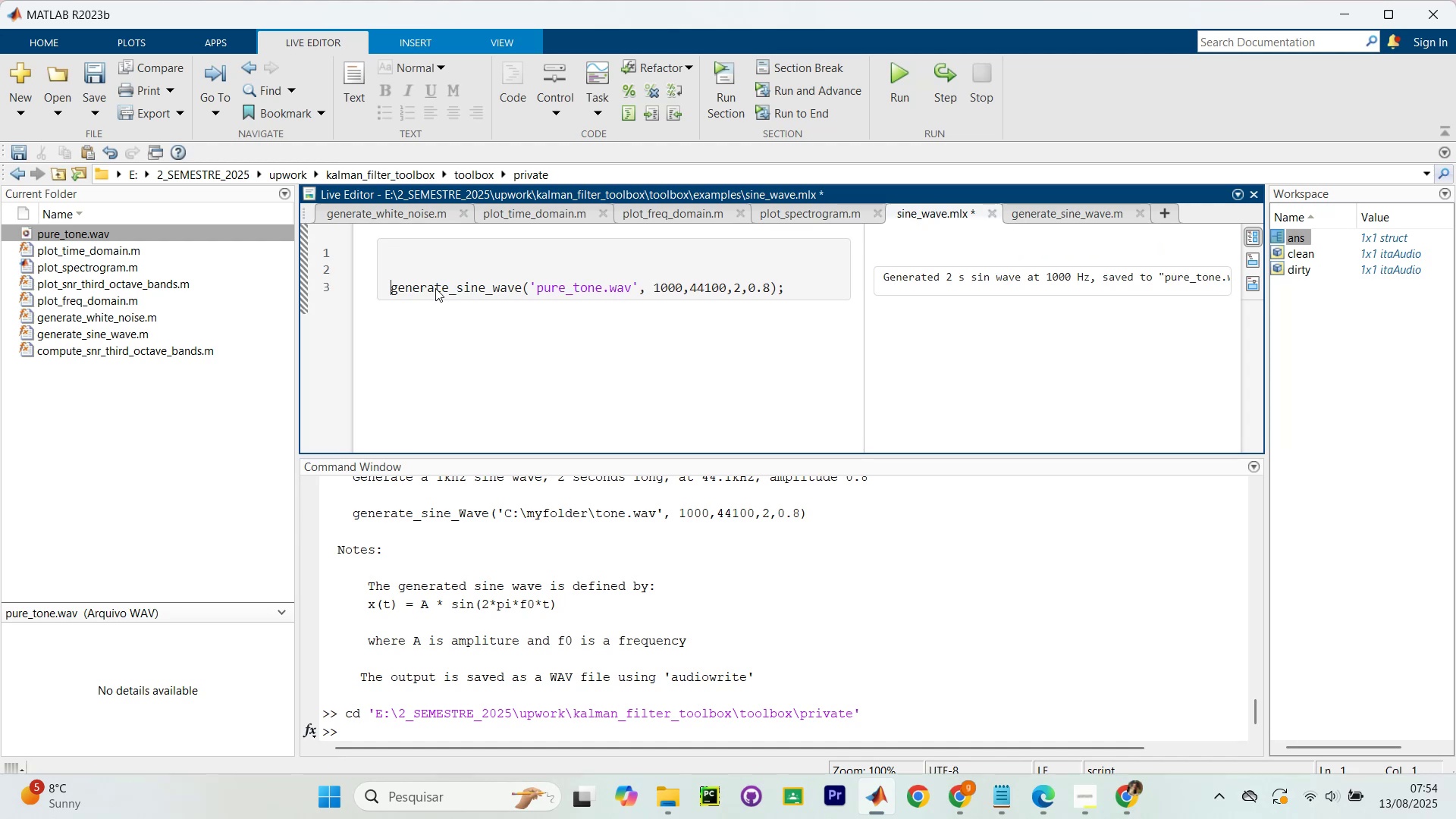 
key(Backspace)
 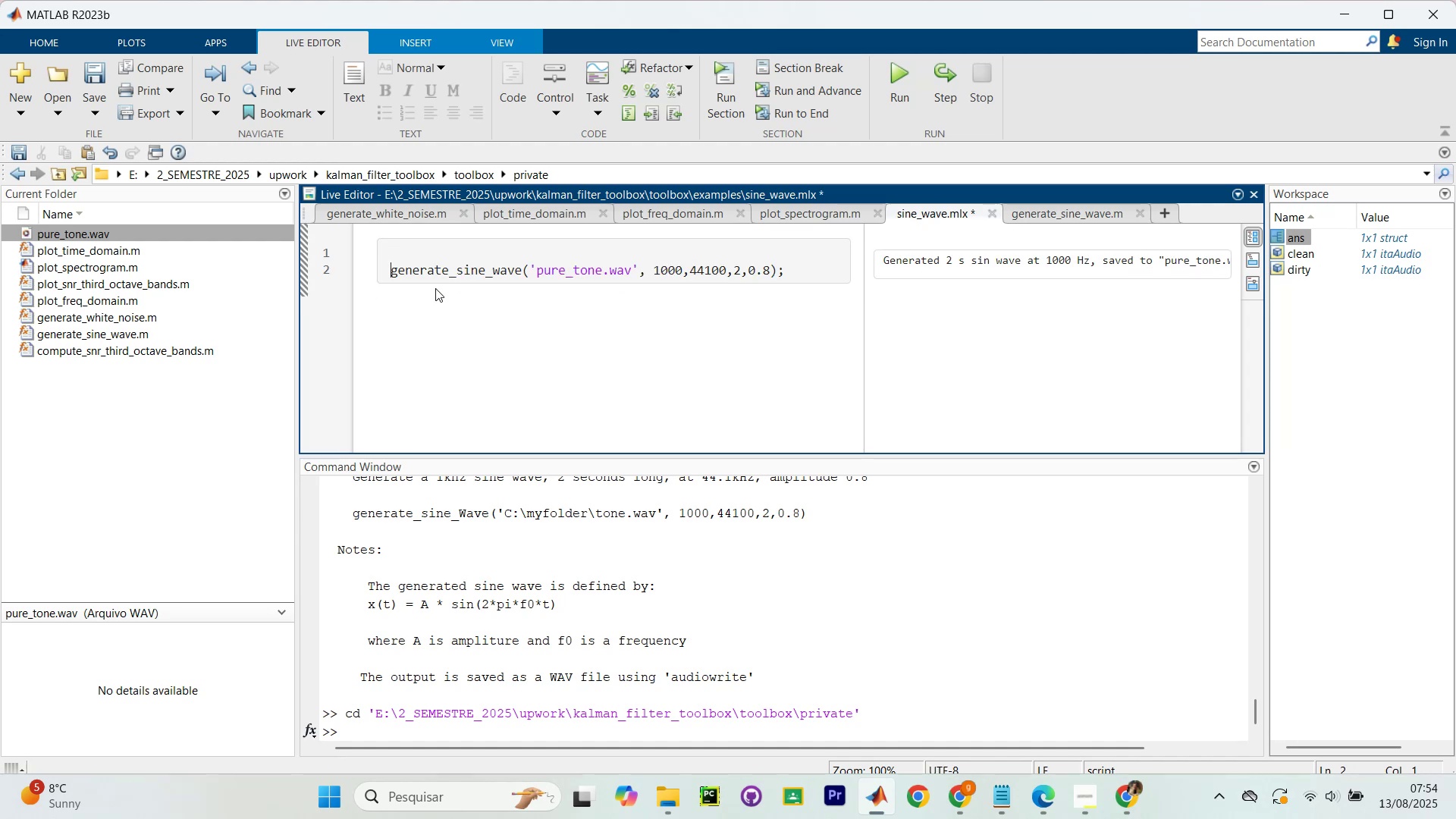 
key(Backspace)
 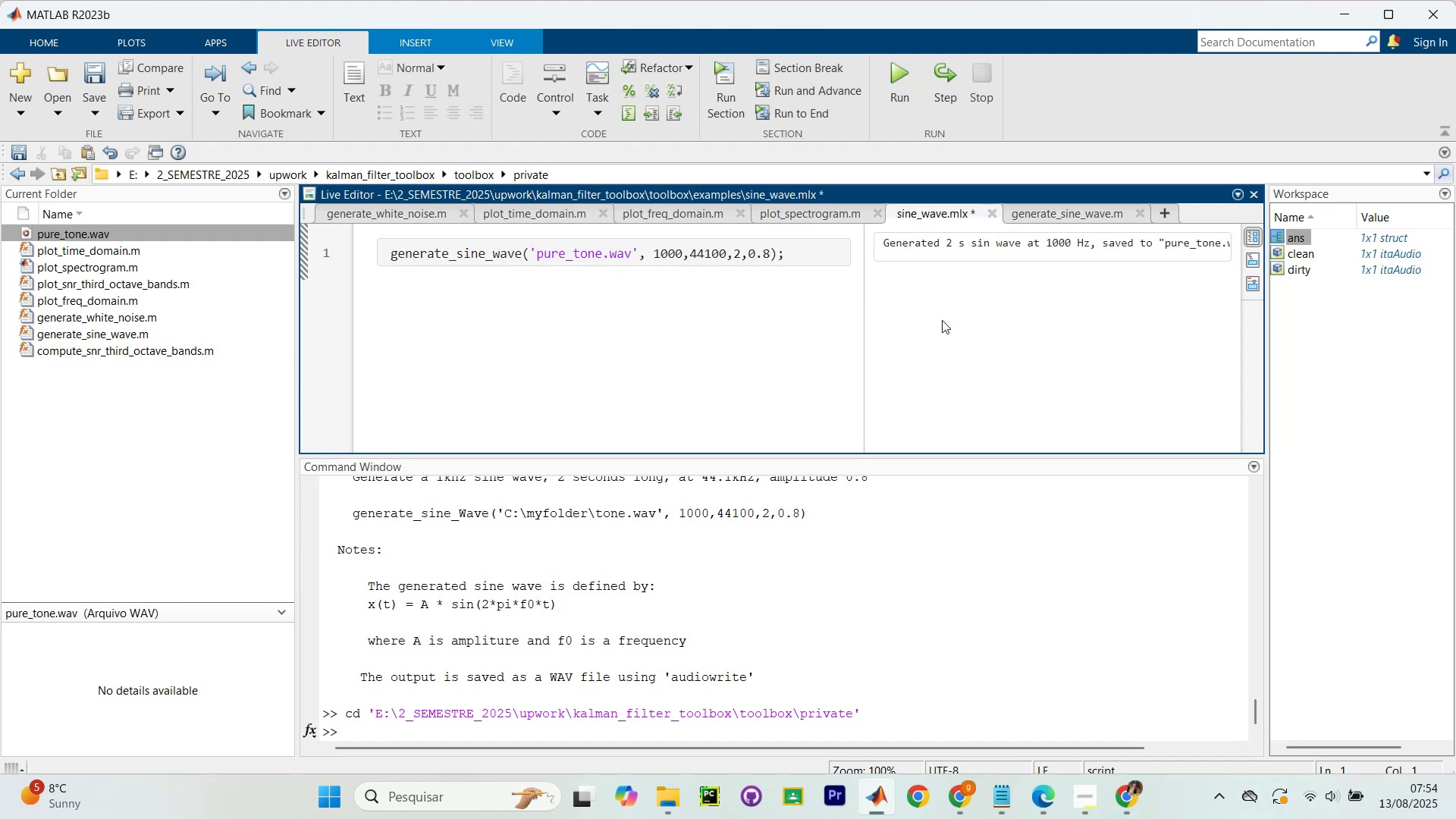 
scroll: coordinate [761, 287], scroll_direction: up, amount: 1.0
 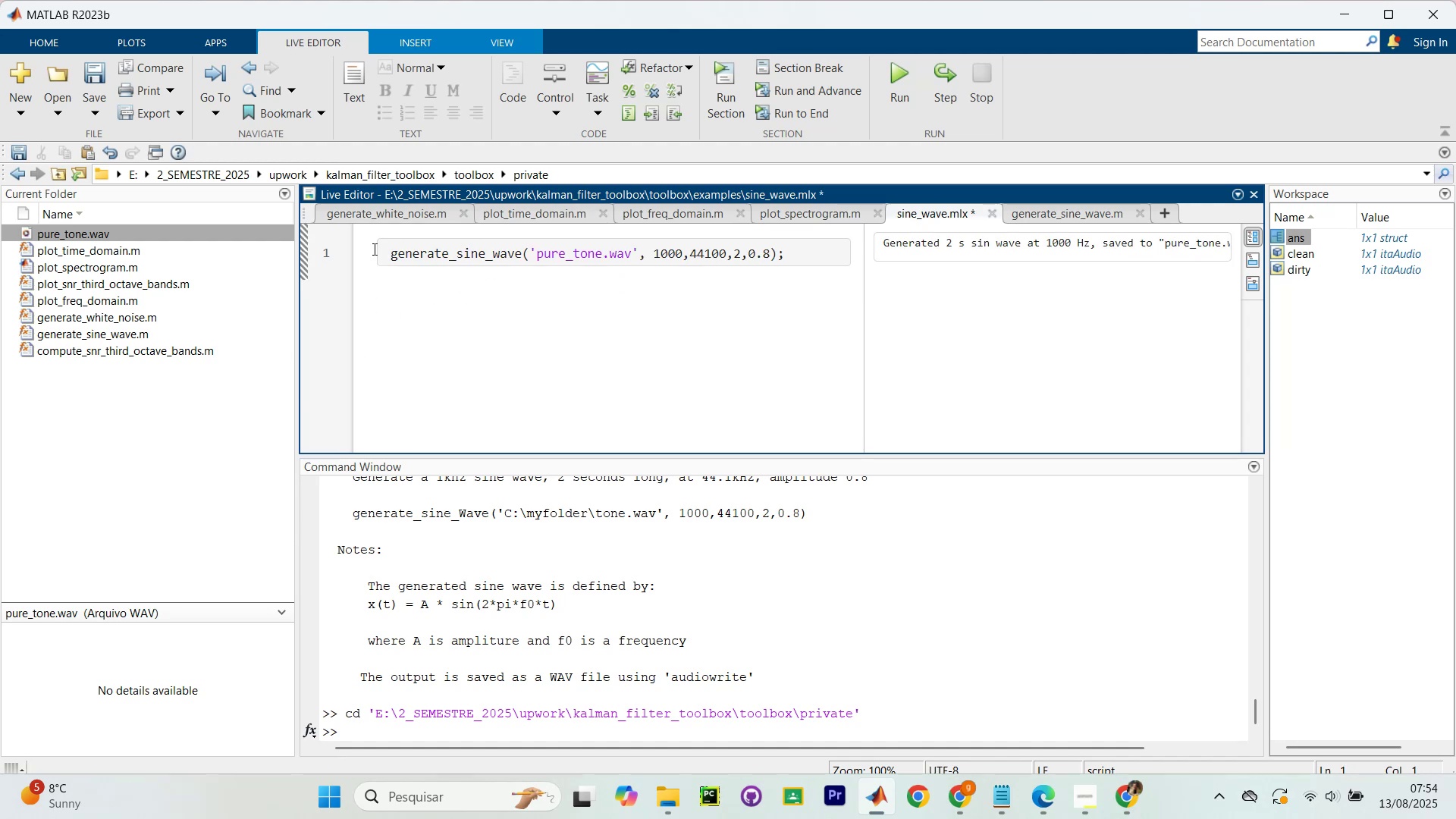 
left_click([373, 249])
 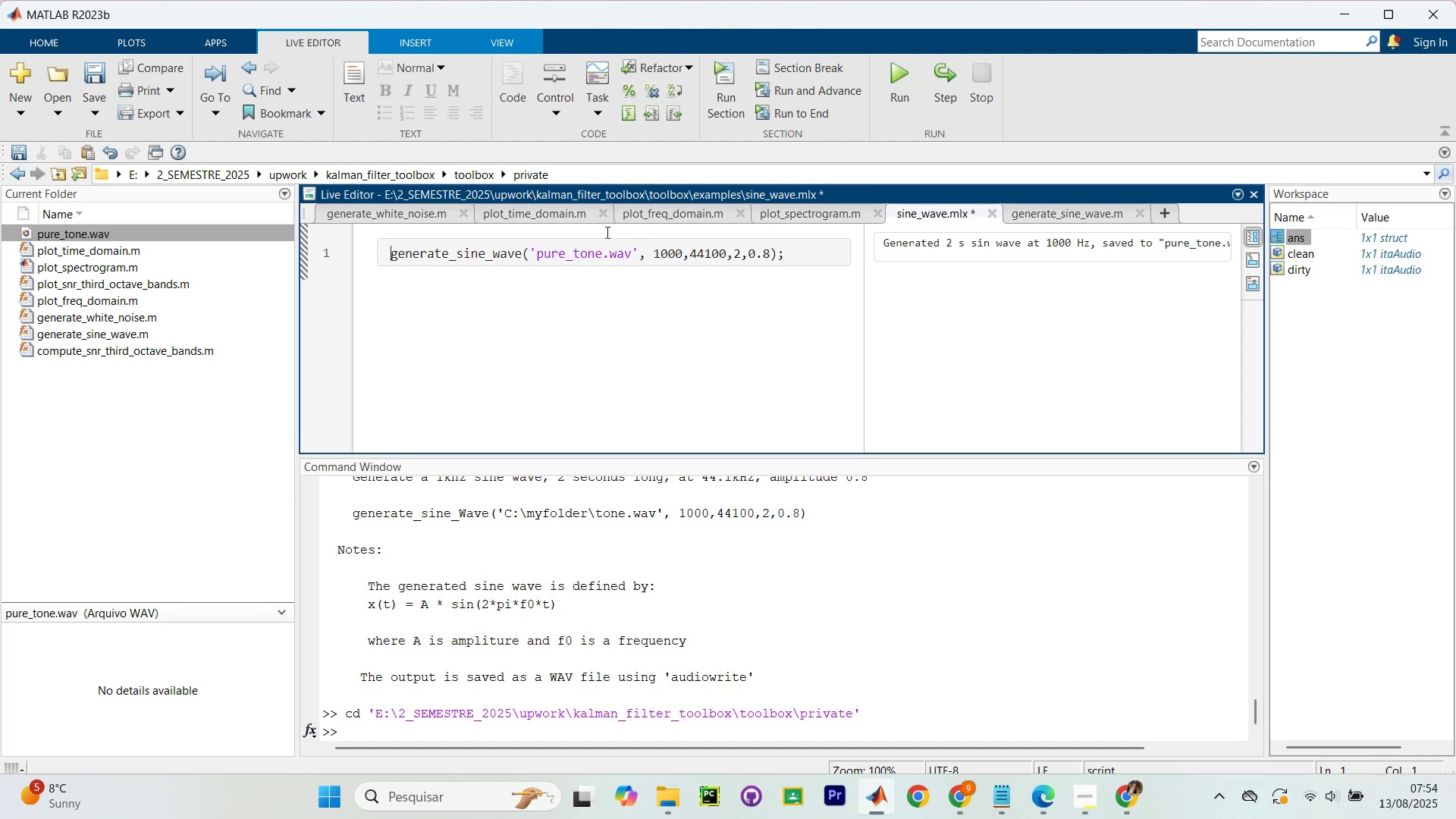 
wait(6.97)
 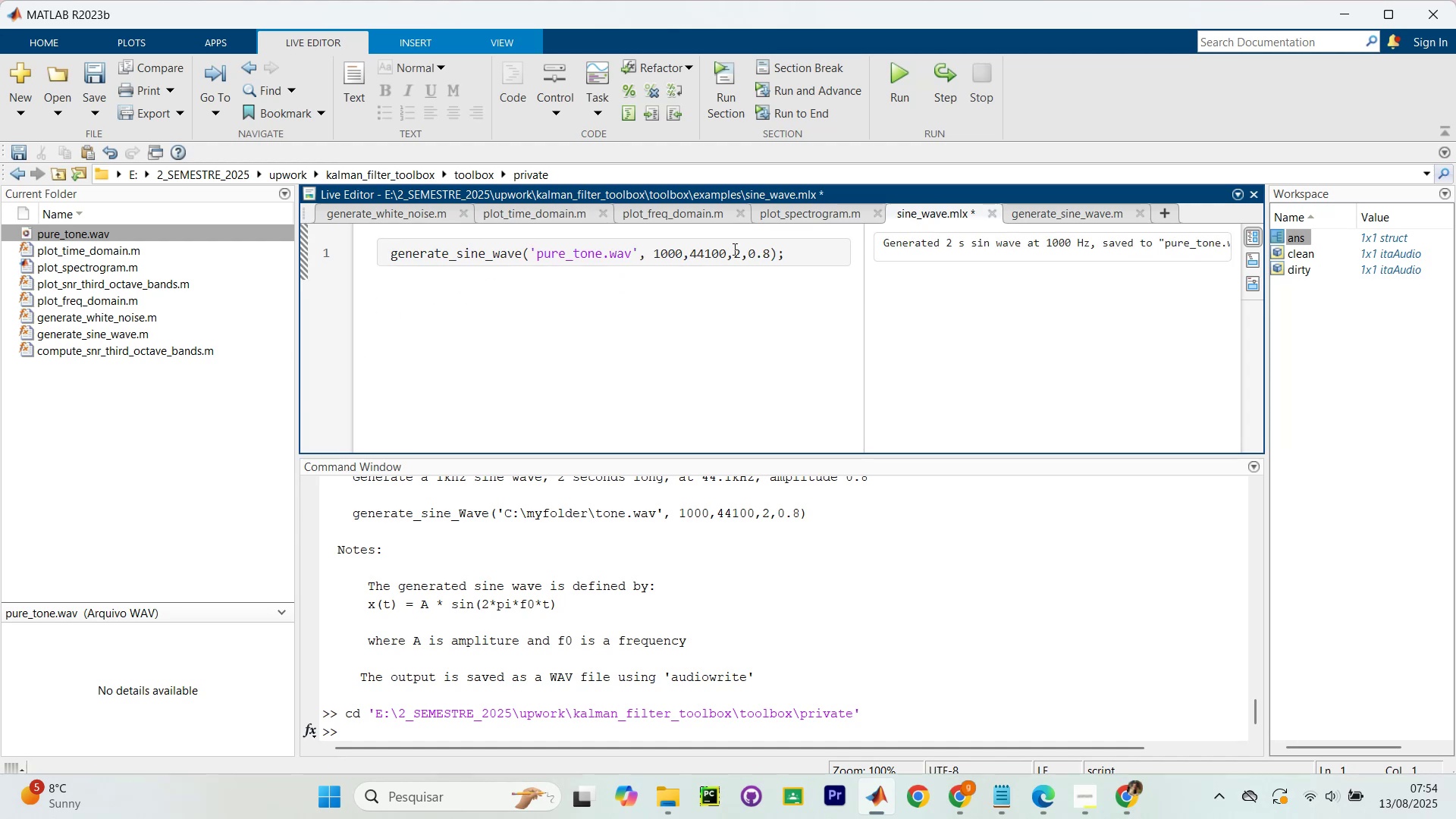 
left_click([366, 80])
 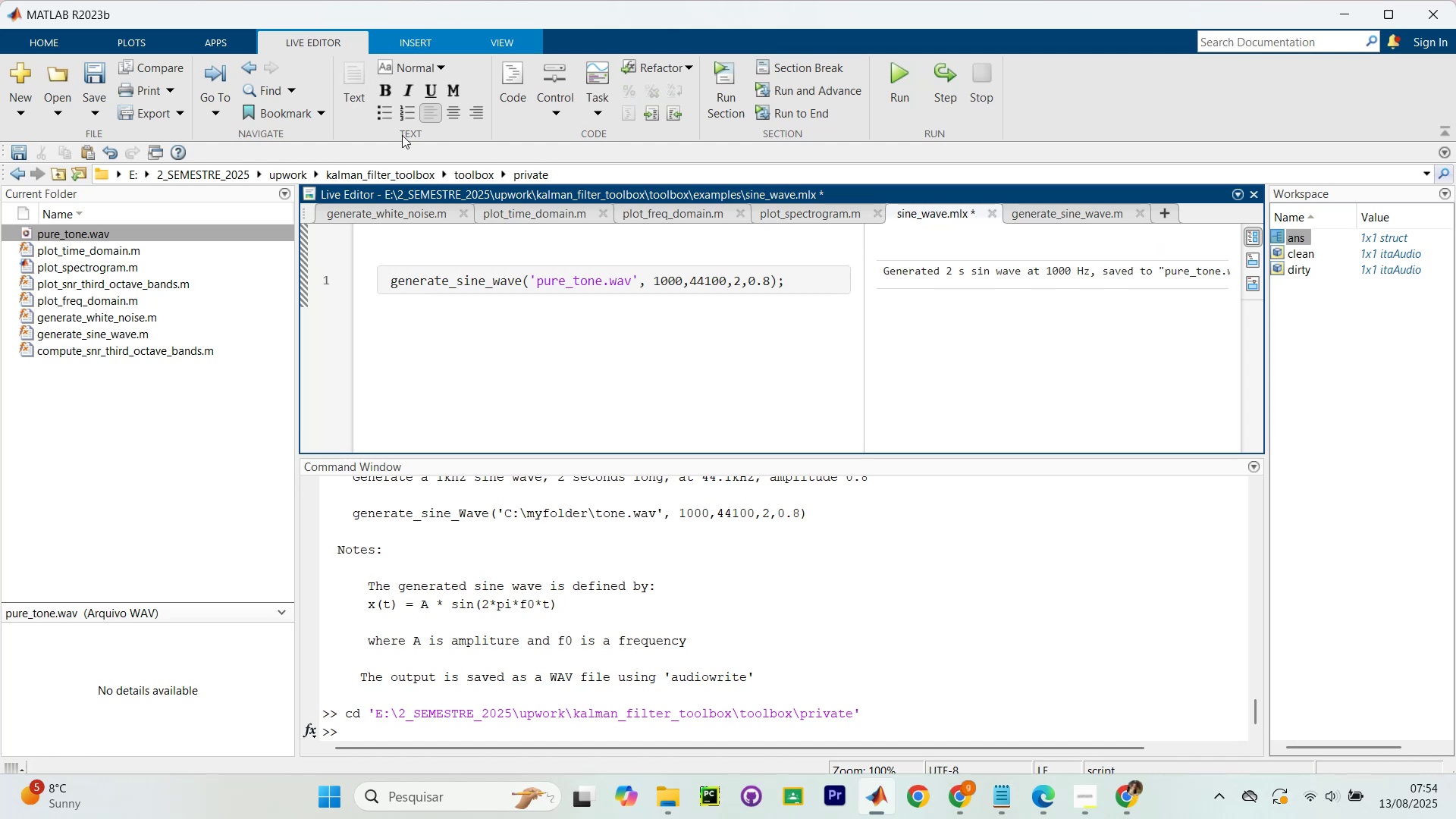 
key(Shift+S)
 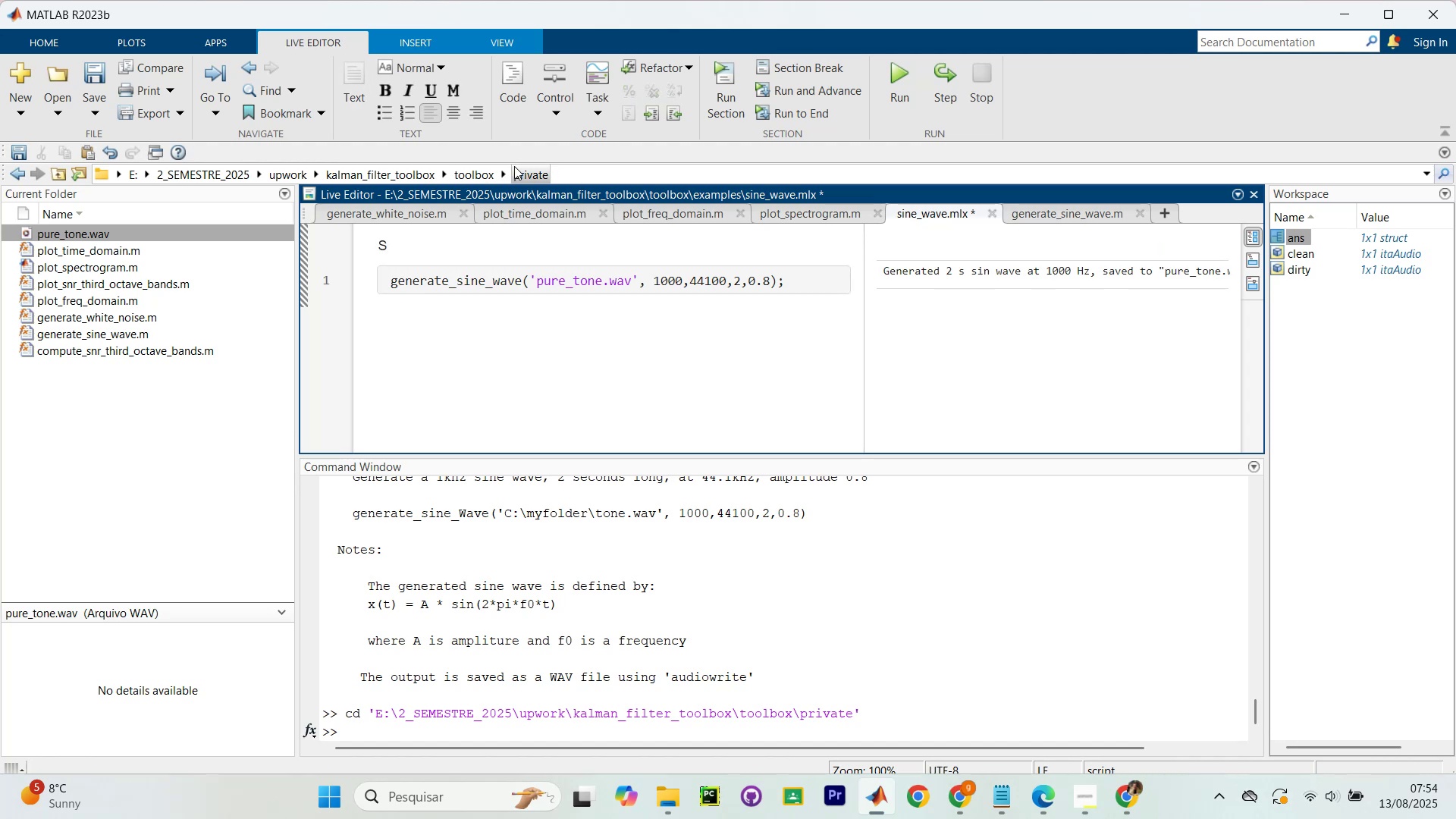 
key(Backspace)
 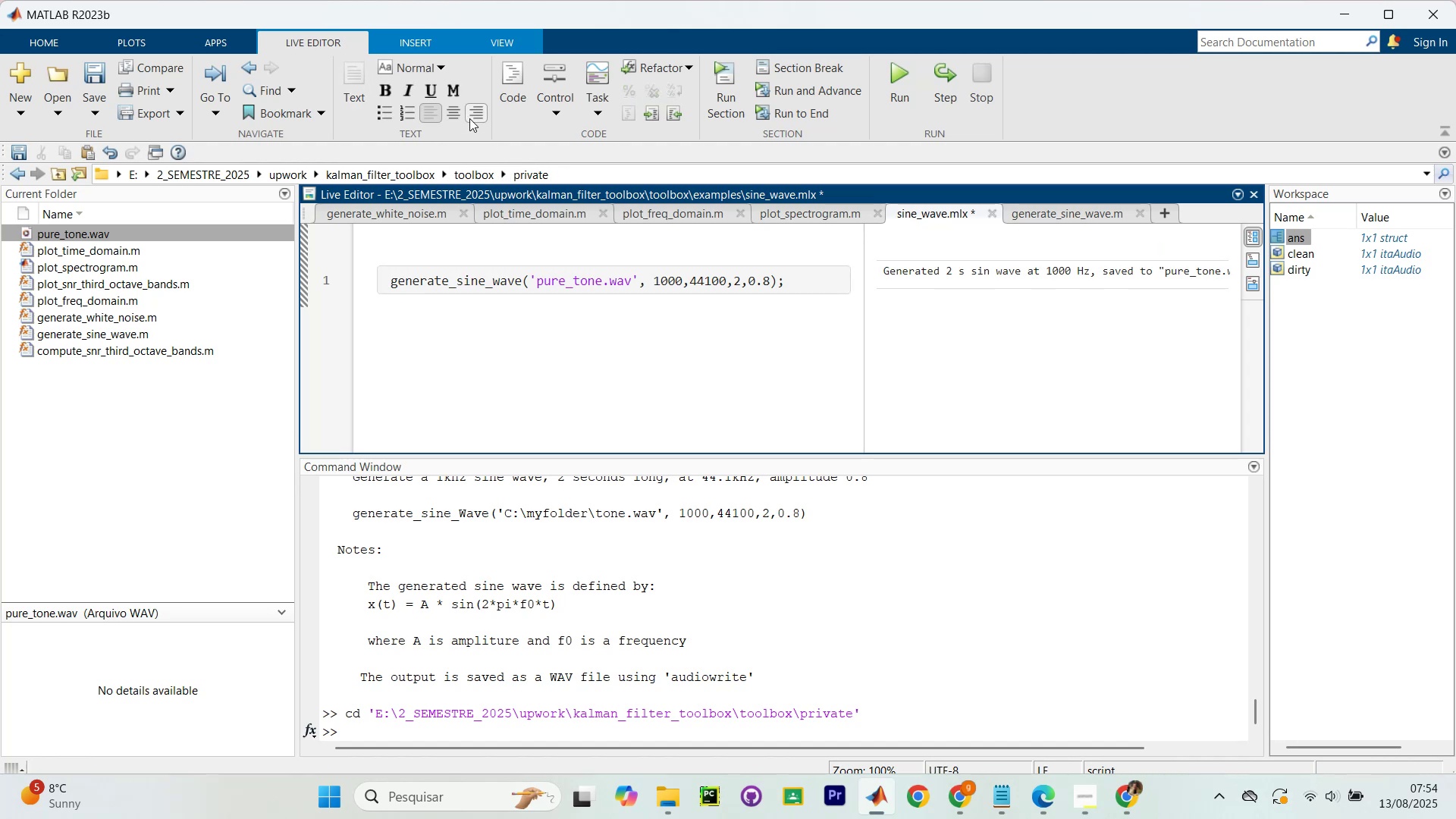 
left_click([447, 62])
 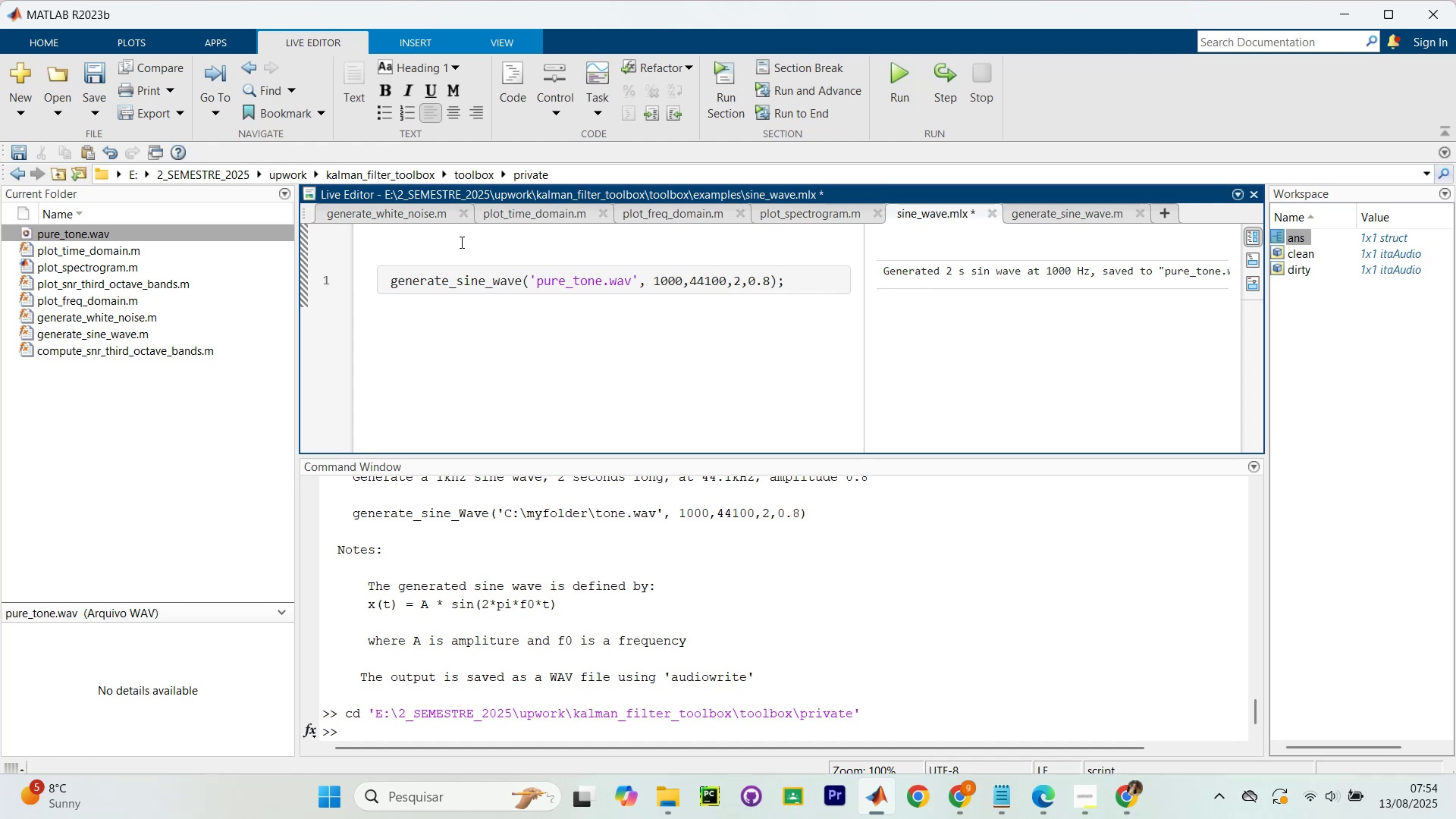 
type(Sine Wave Ea)
key(Backspace)
type(xample)
 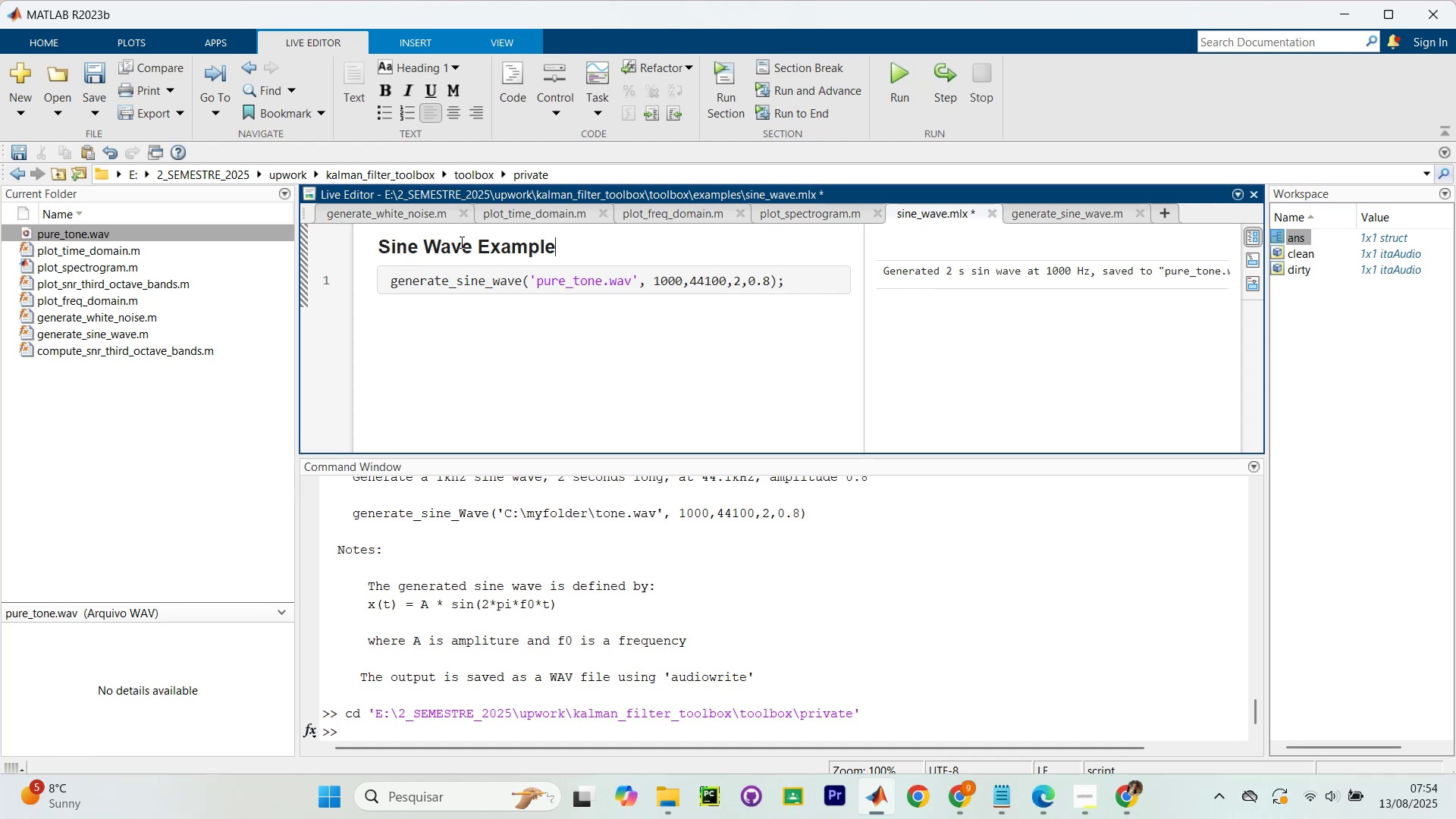 
key(Enter)
 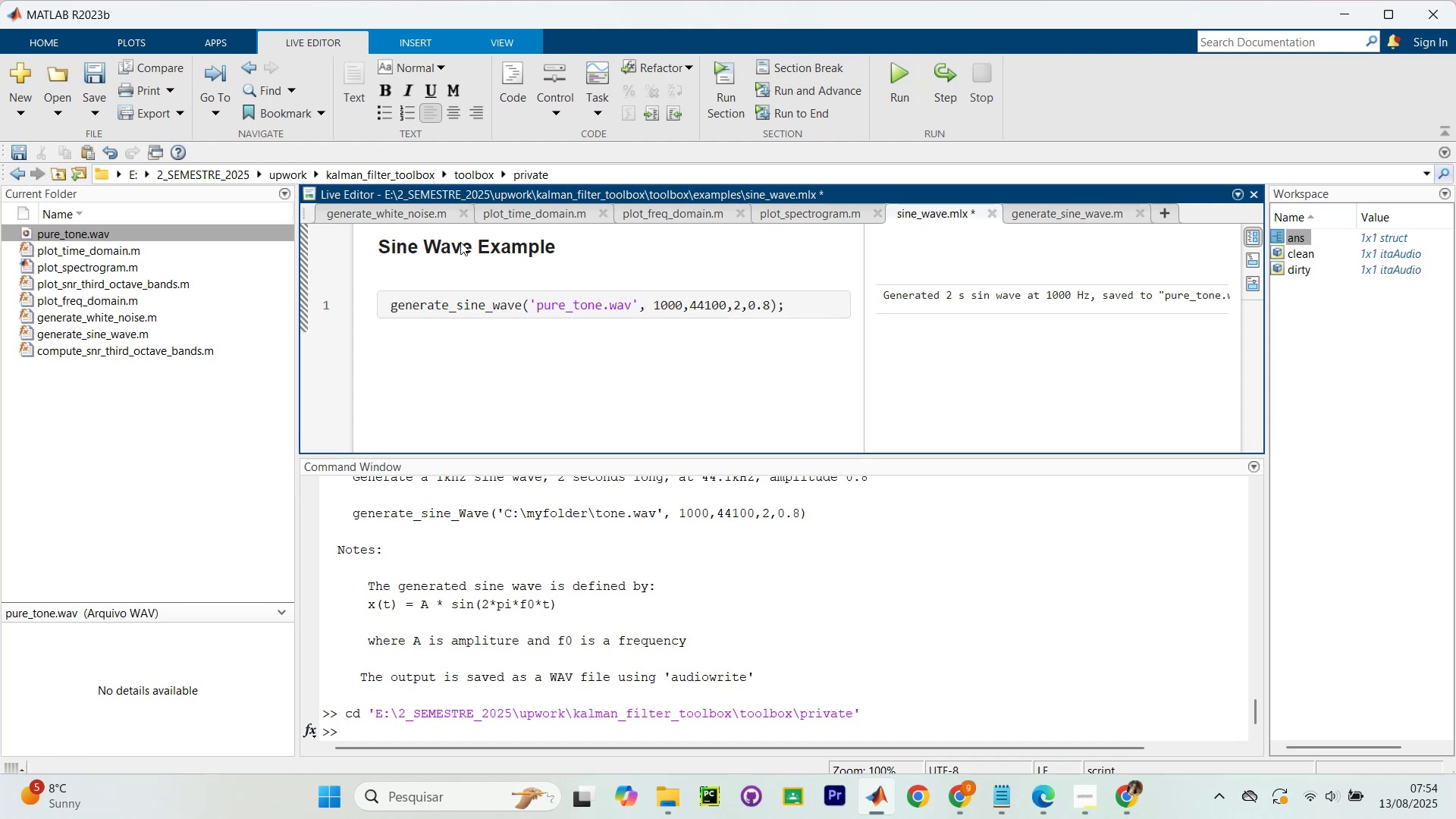 
type(In this example we  ge)
key(Backspace)
key(Backspace)
key(Backspace)
type(')
key(Backspace)
key(Backspace)
type(e`ll generate a pure tone)
 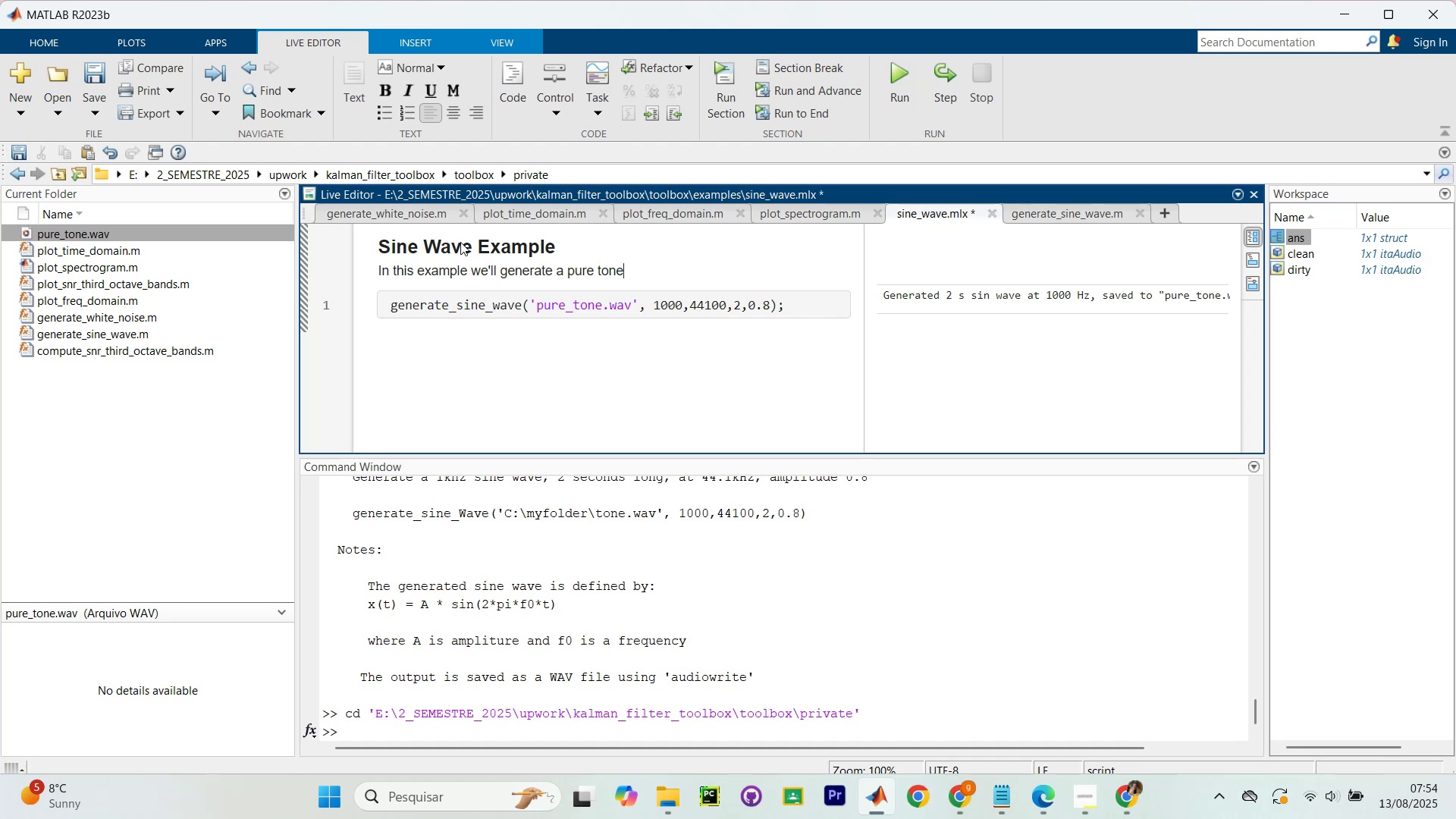 
wait(5.08)
 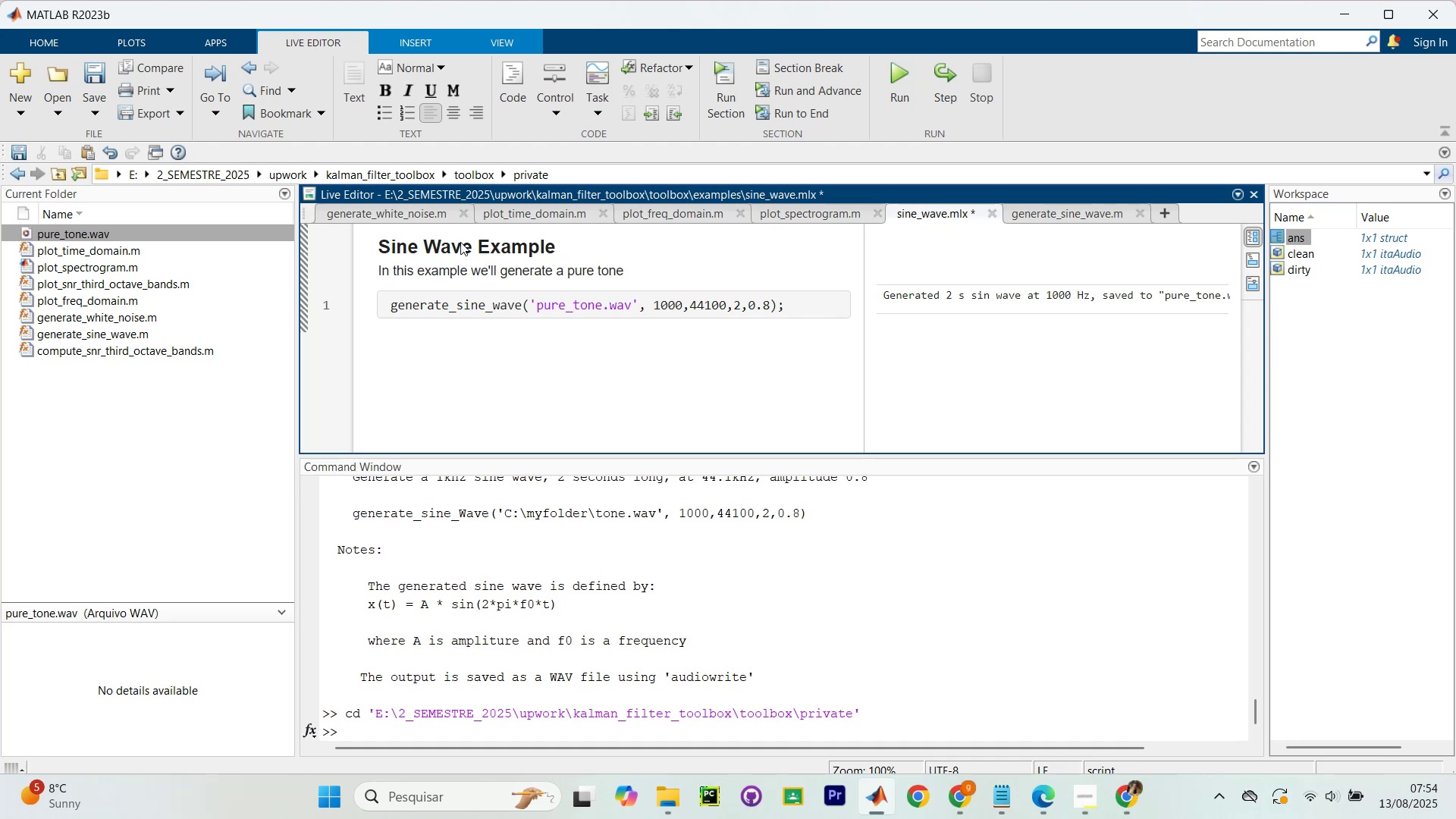 
type( )
key(Backspace)
type(, si)
key(Backspace)
key(Backspace)
type(usig )
key(Backspace)
key(Backspace)
key(Backspace)
type(n)
key(Backspace)
type(ing a sine)
key(Backspace)
key(Backspace)
 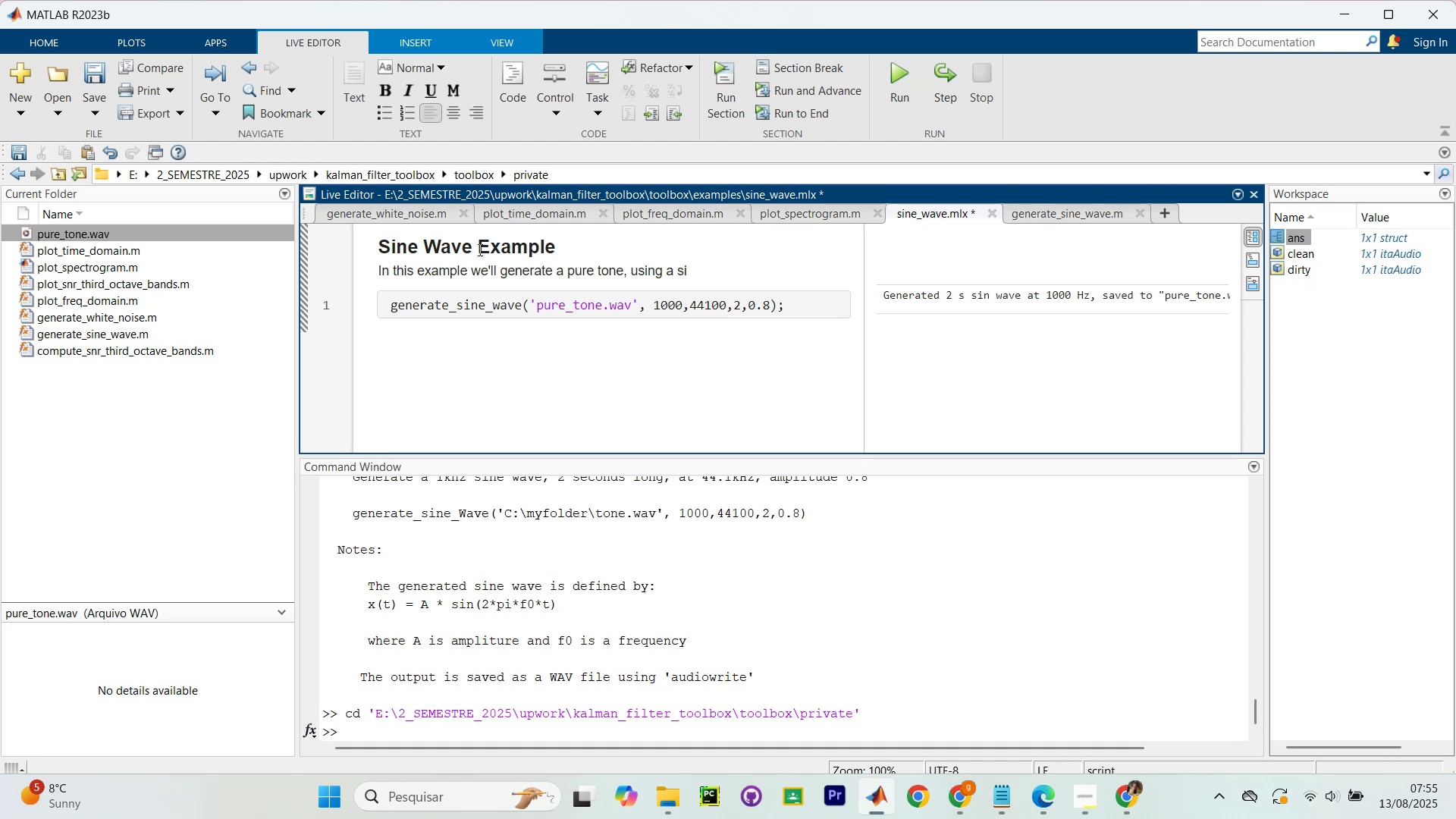 
wait(23.04)
 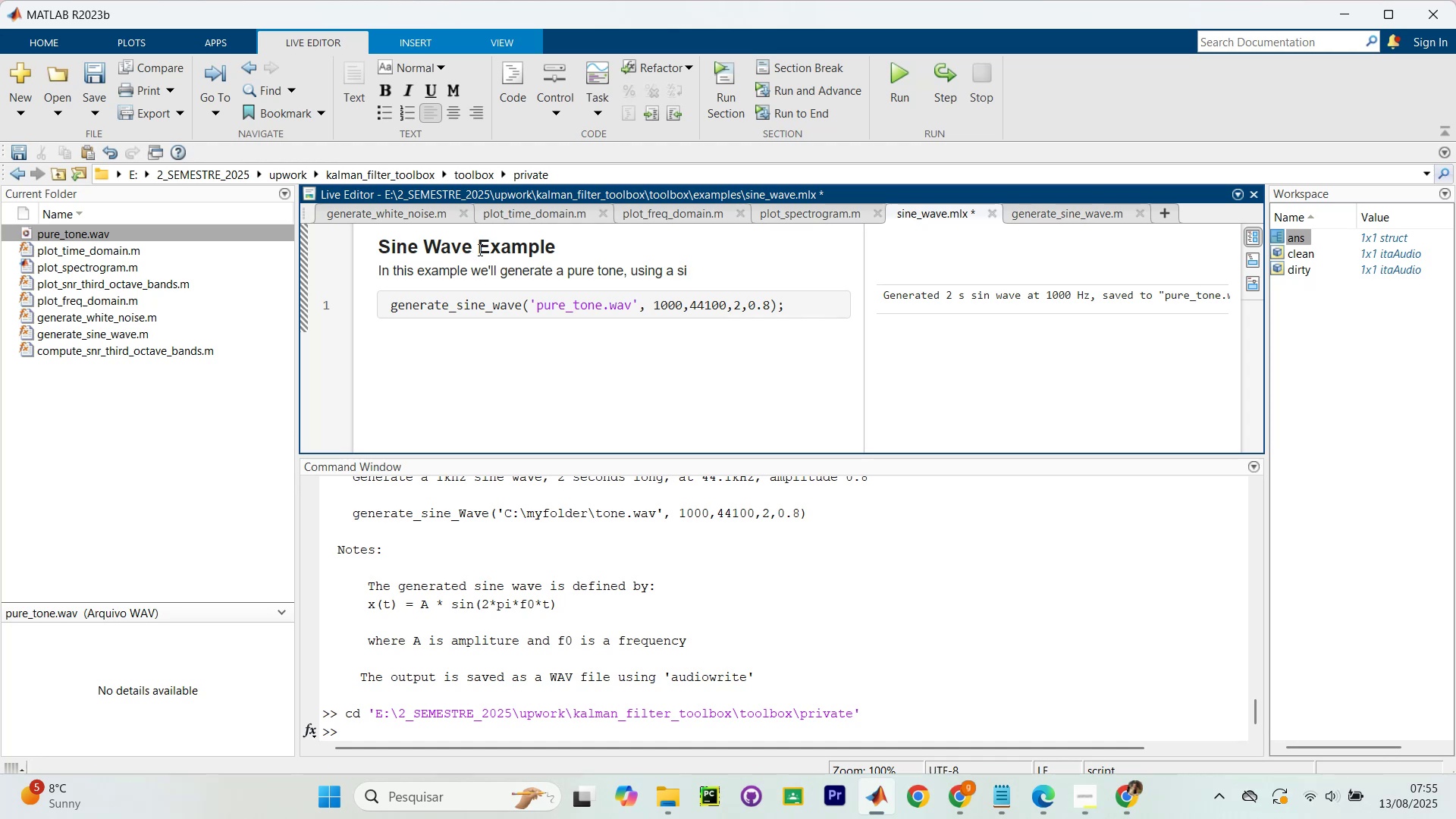 
scroll: coordinate [533, 393], scroll_direction: up, amount: 10.0
 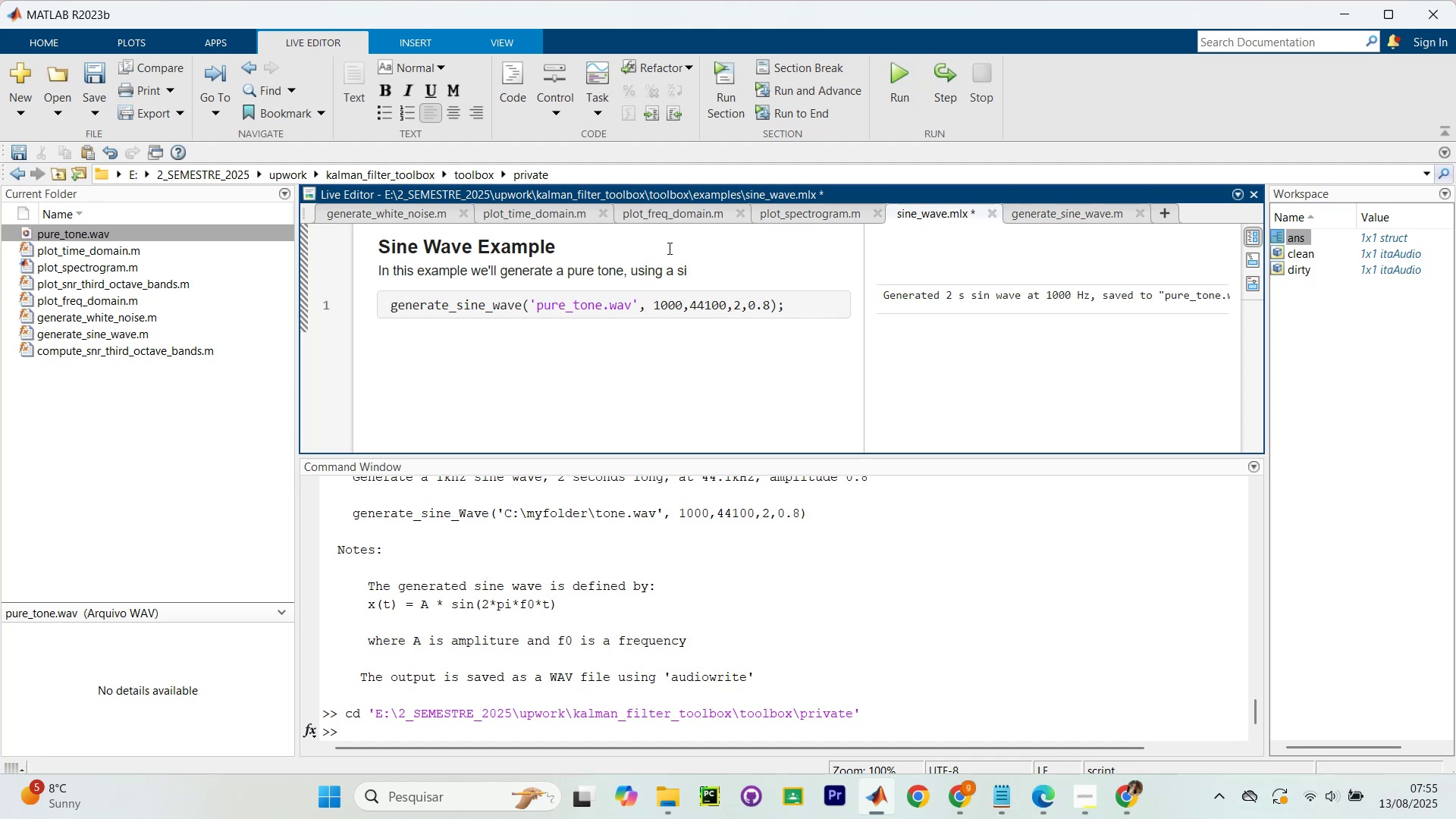 
wait(14.28)
 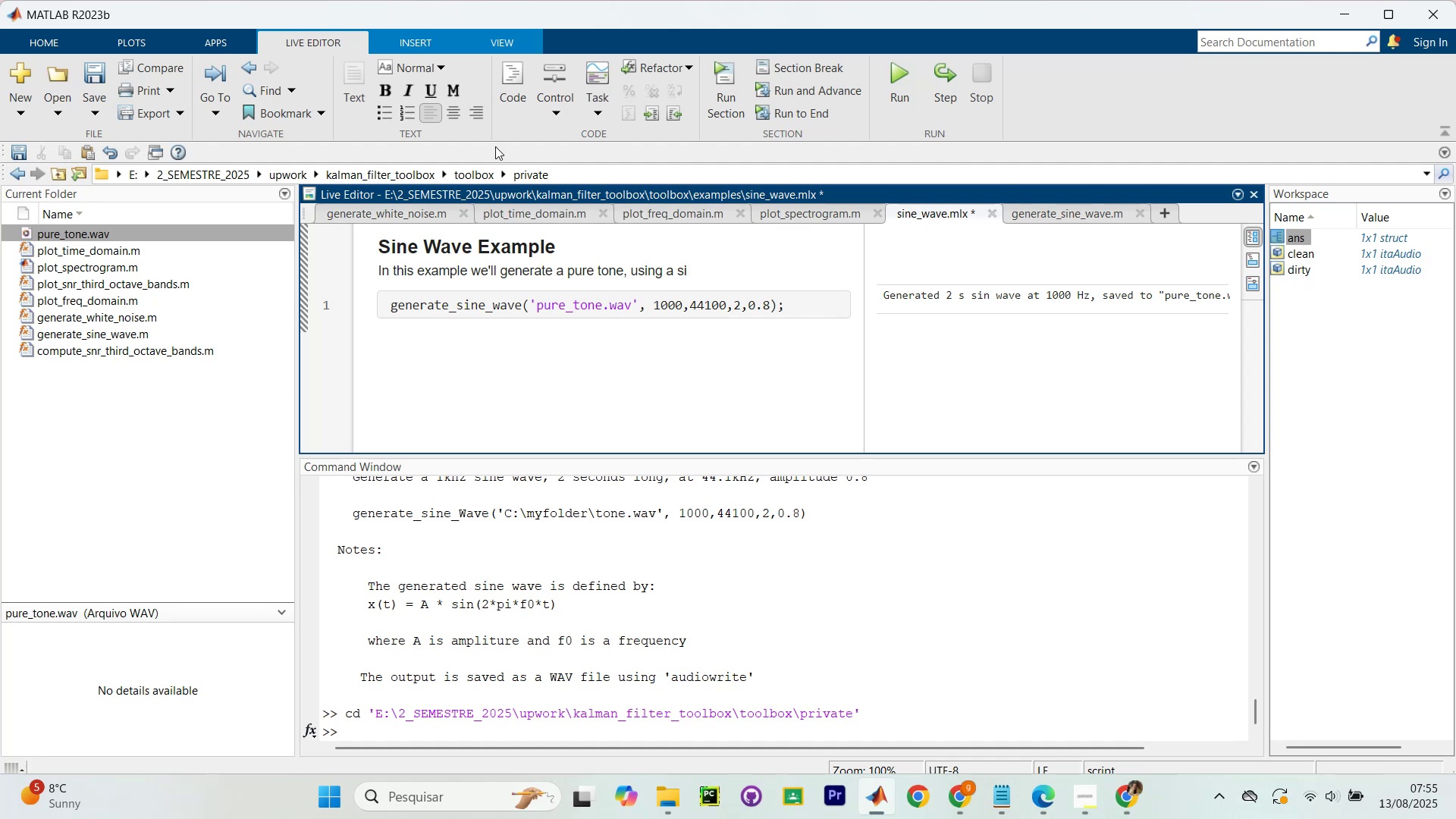 
key(Control+B)
 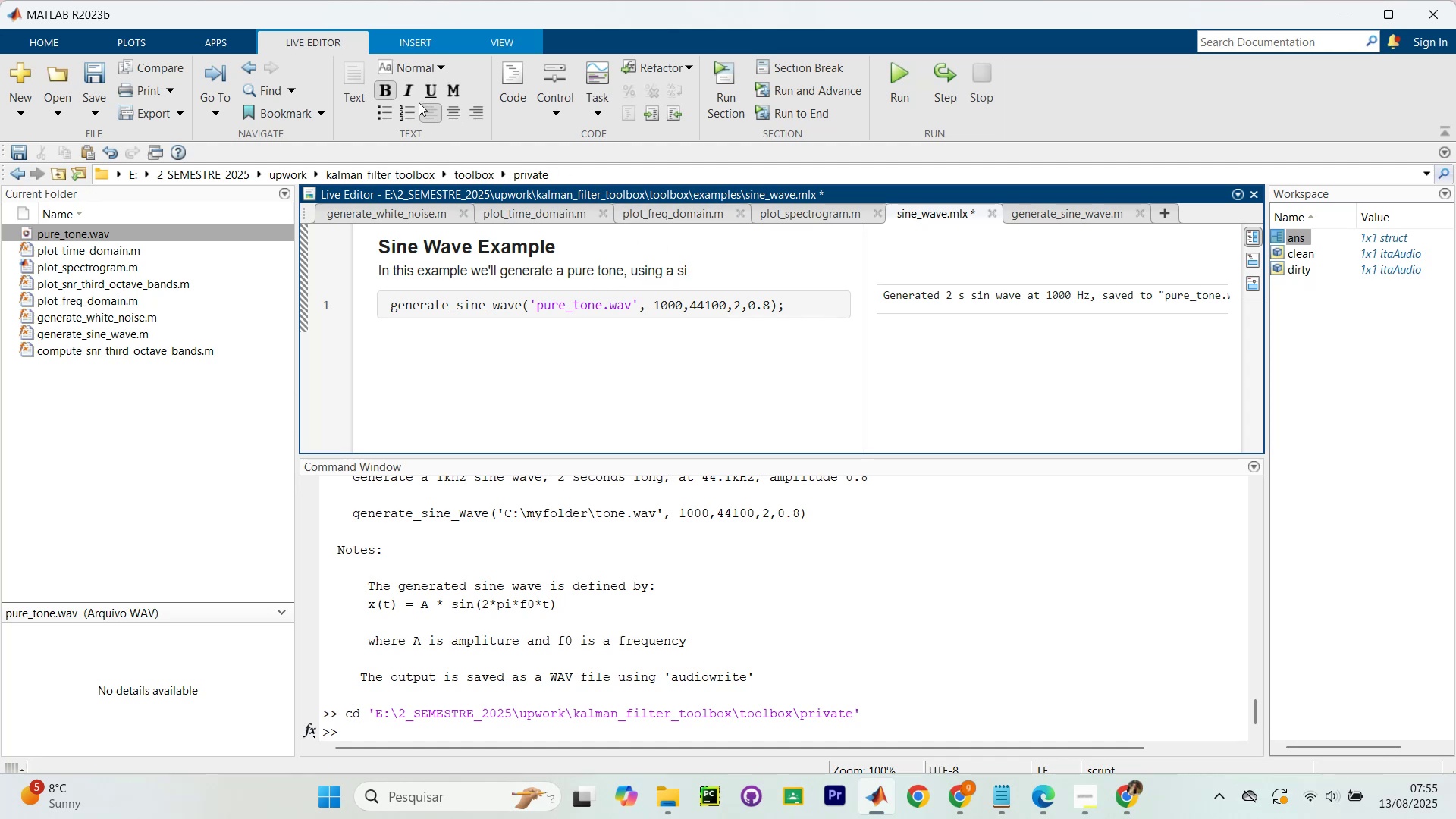 
key(Control+B)
 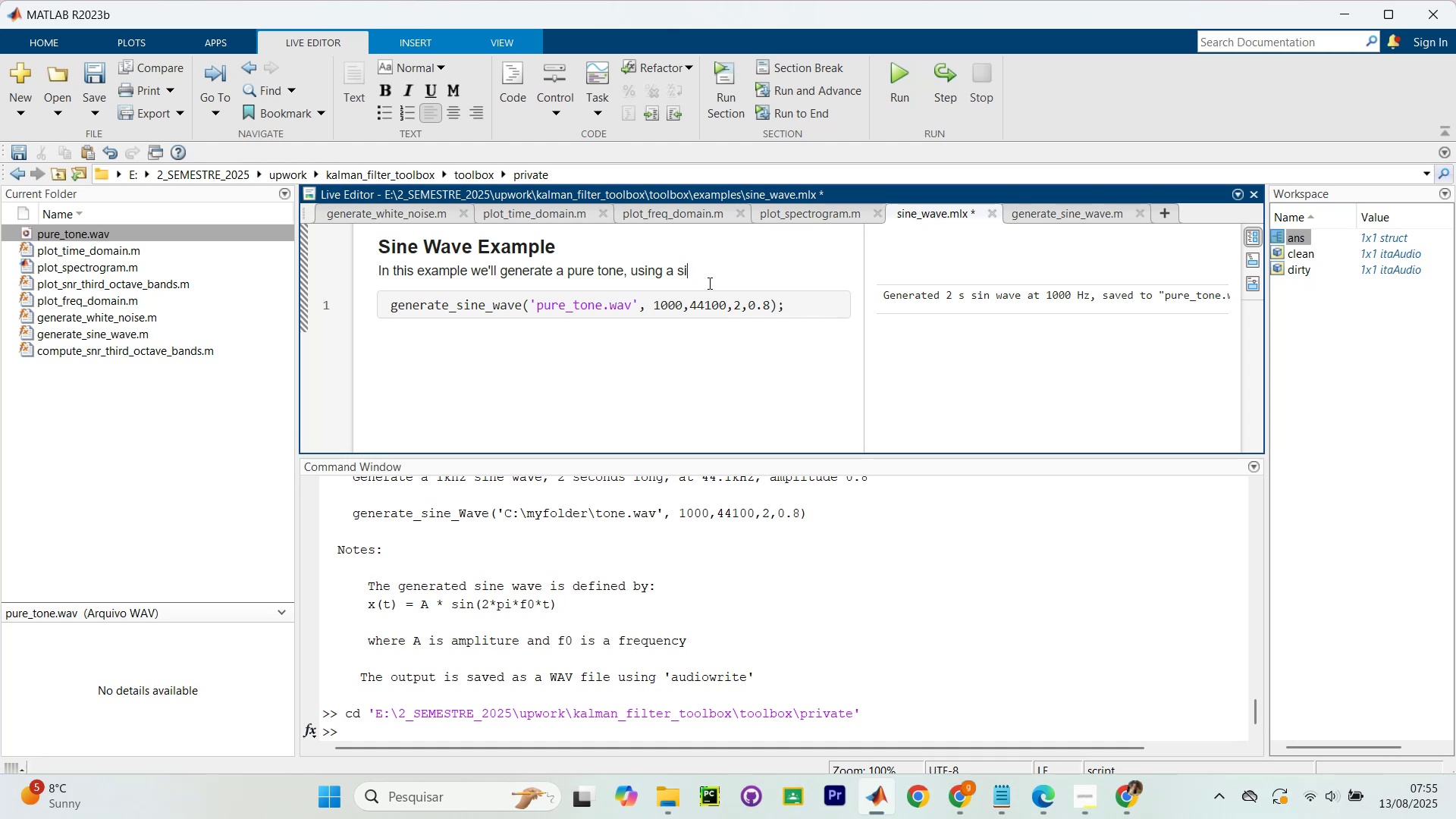 
wait(10.51)
 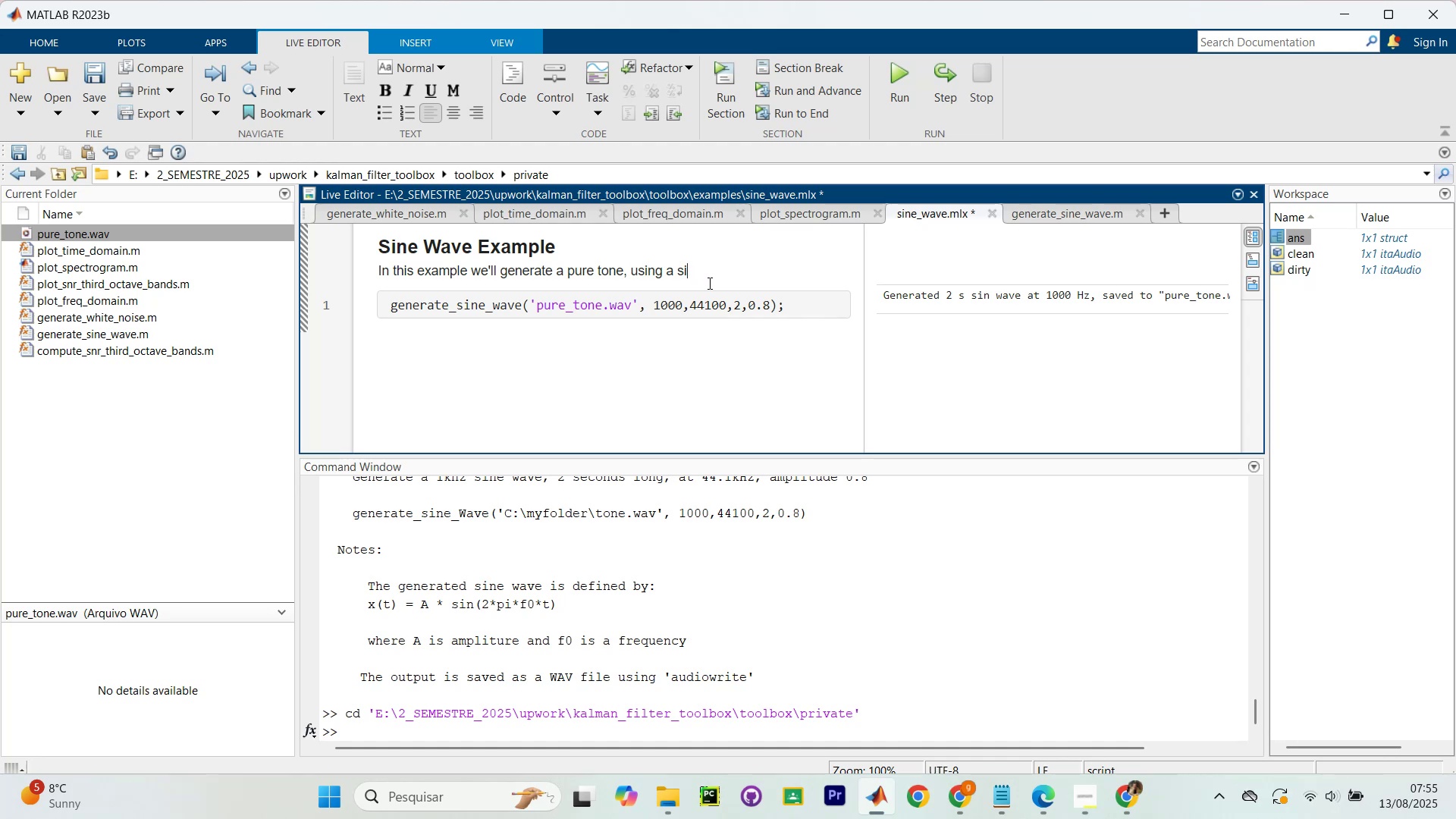 
type(ne wave)
 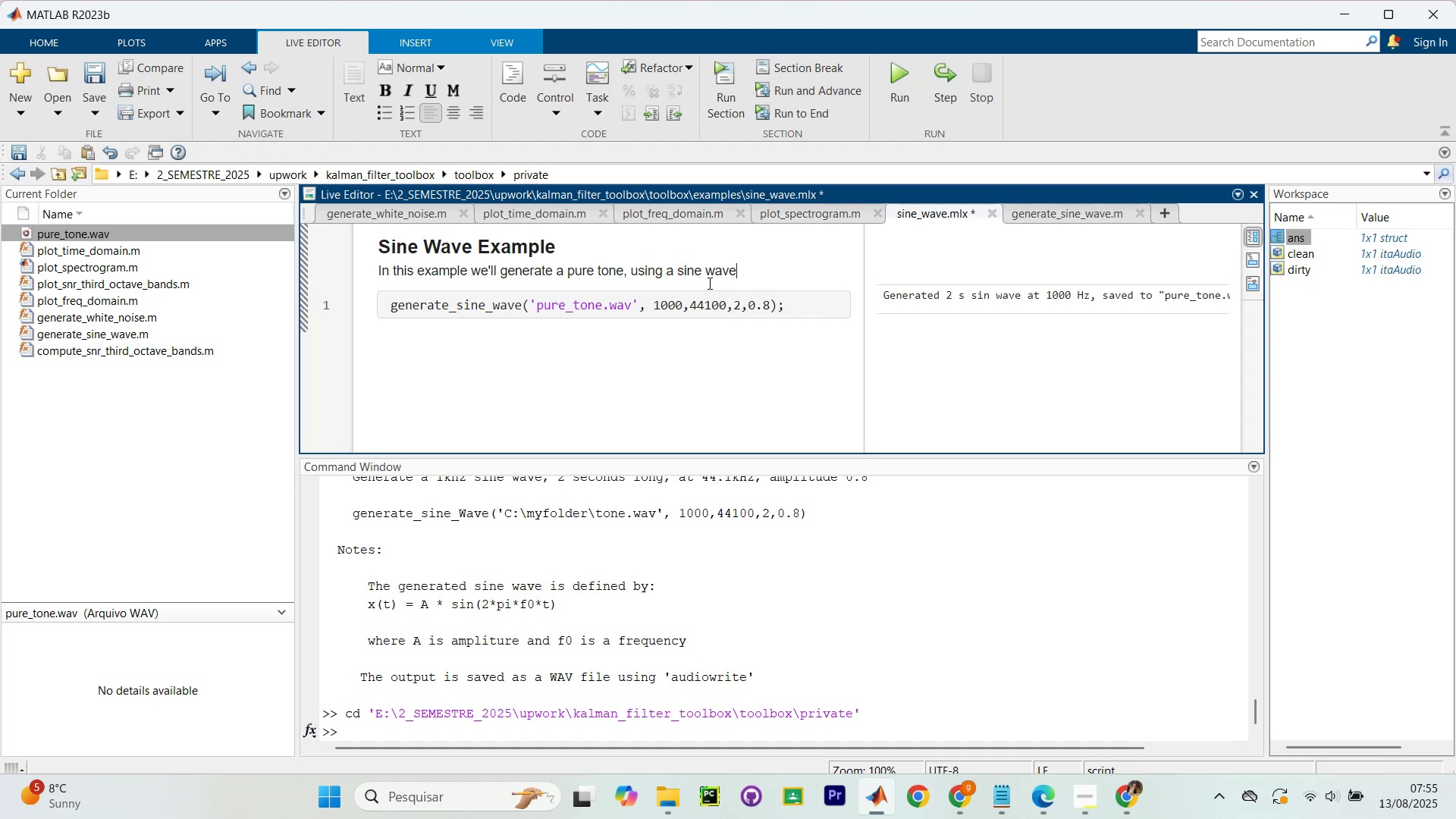 
key(Period)
 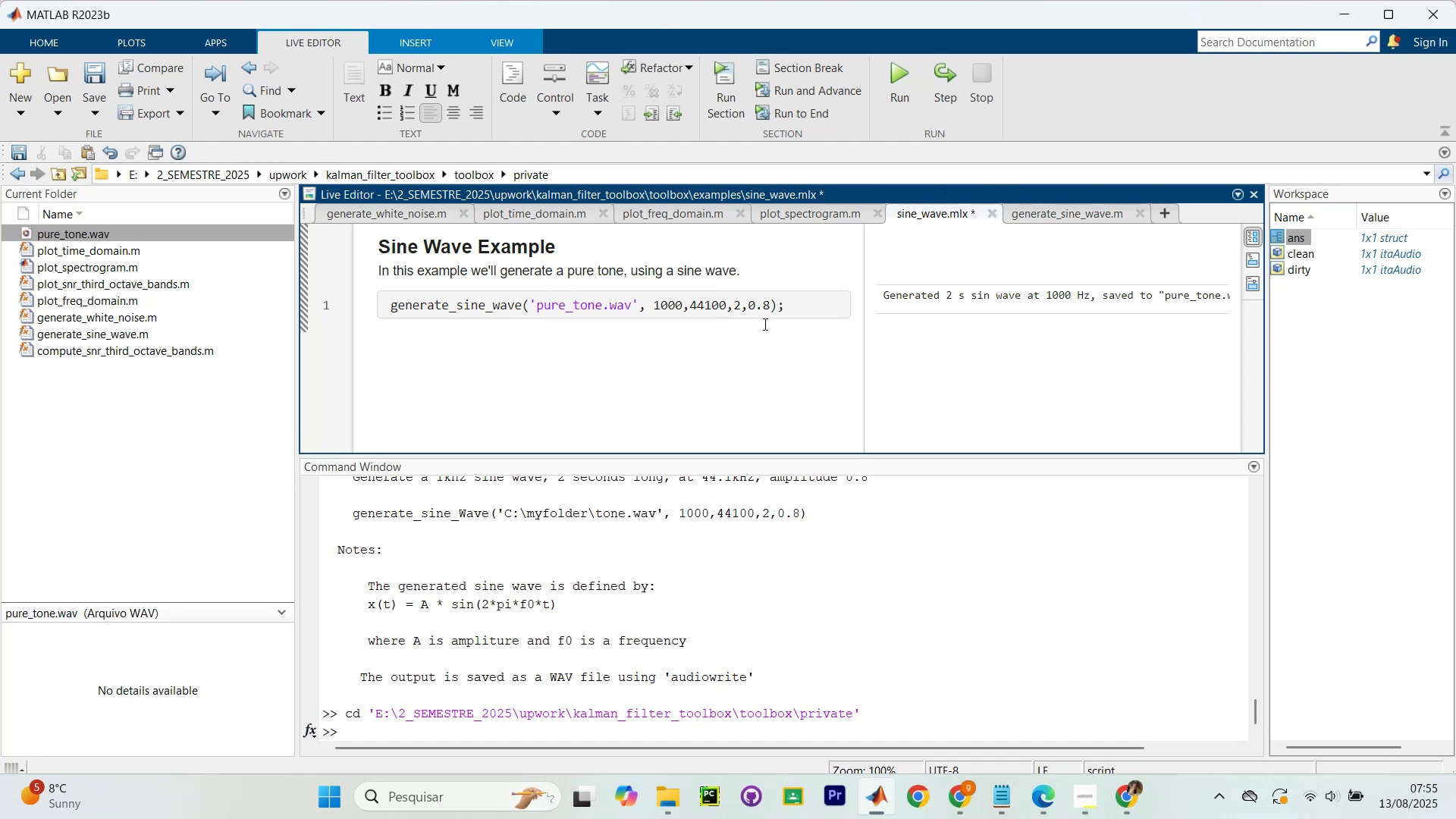 
wait(7.73)
 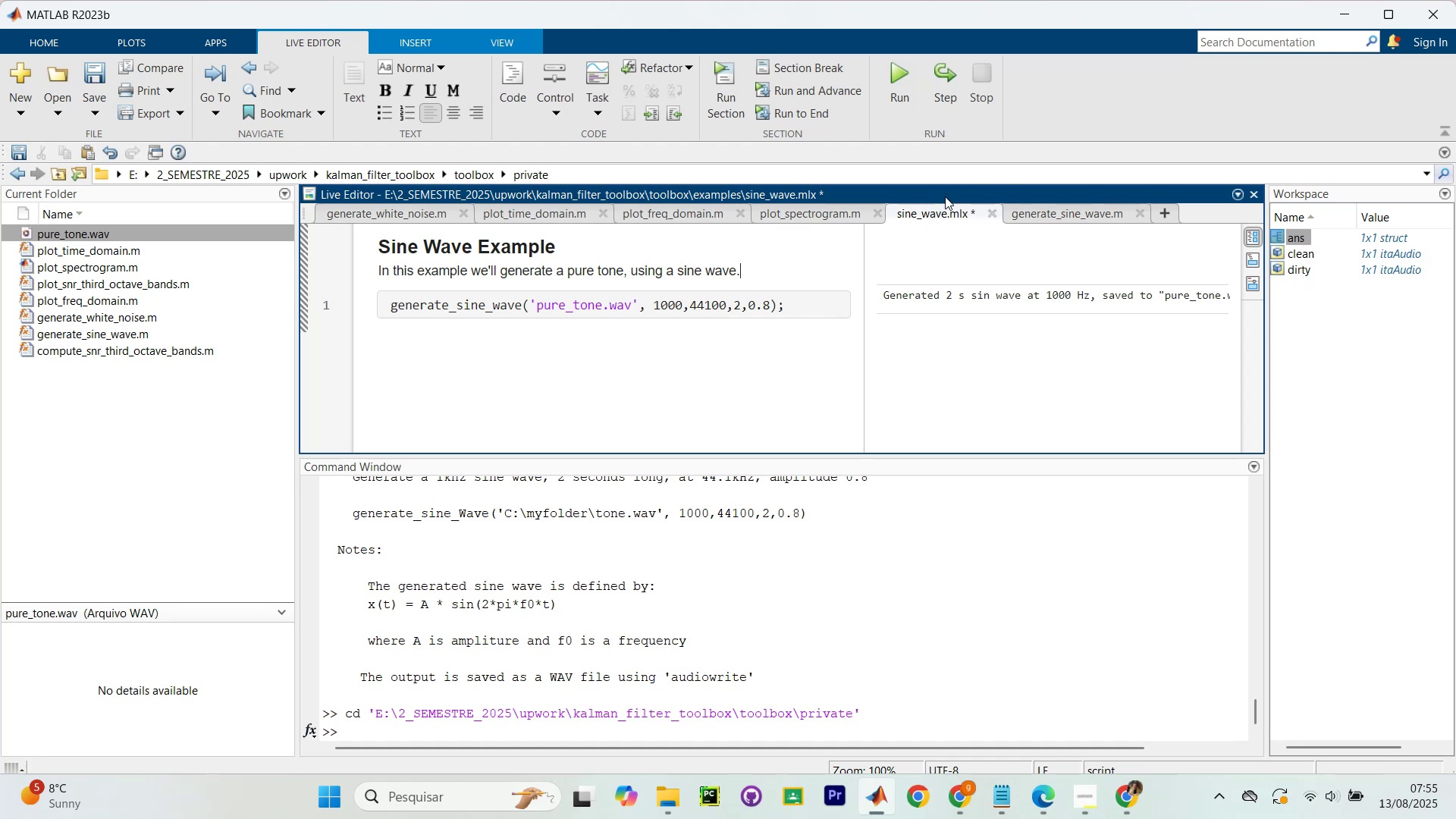 
key(Backspace)
type( with )
key(Backspace)
 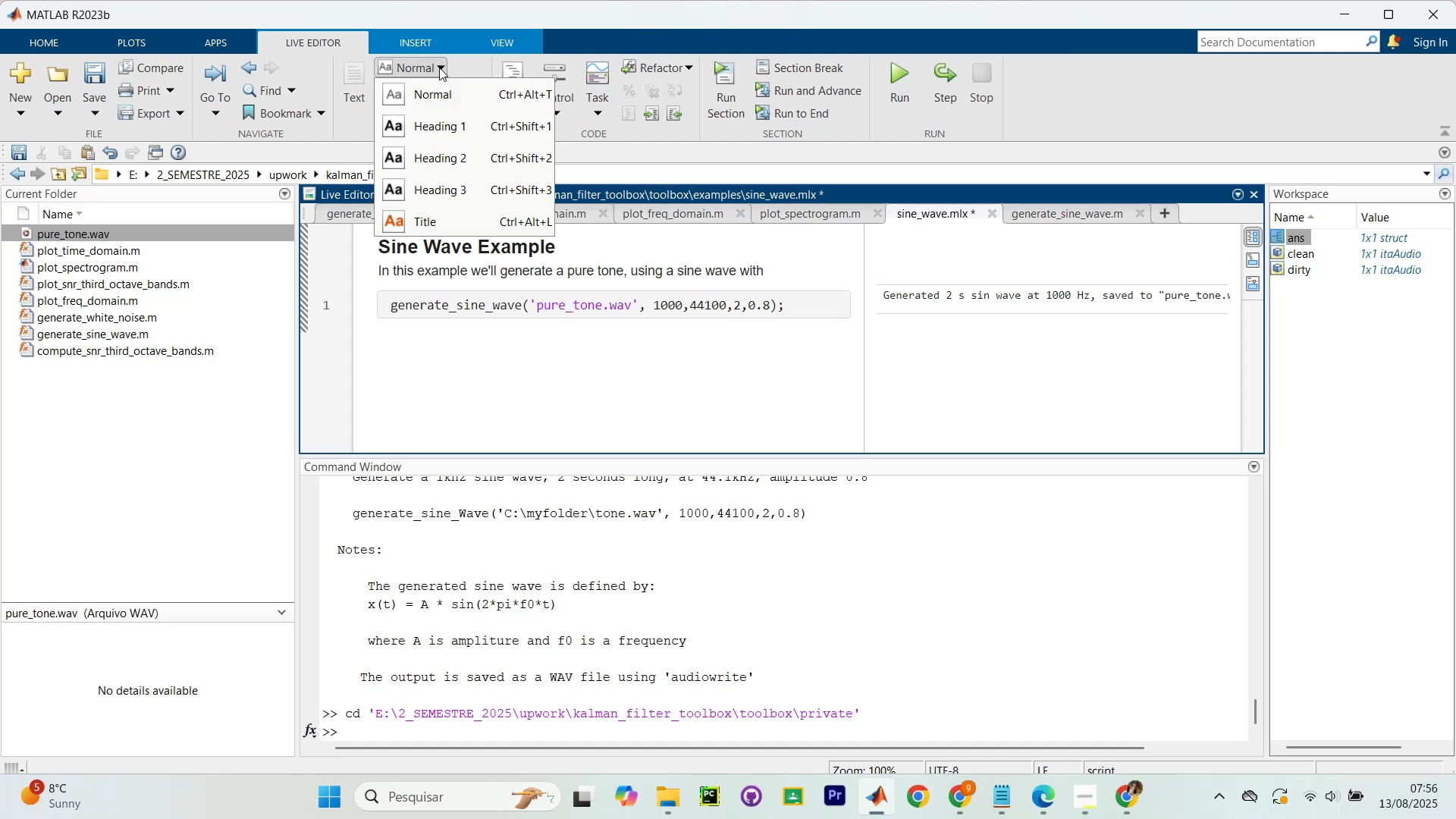 
left_click([441, 67])
 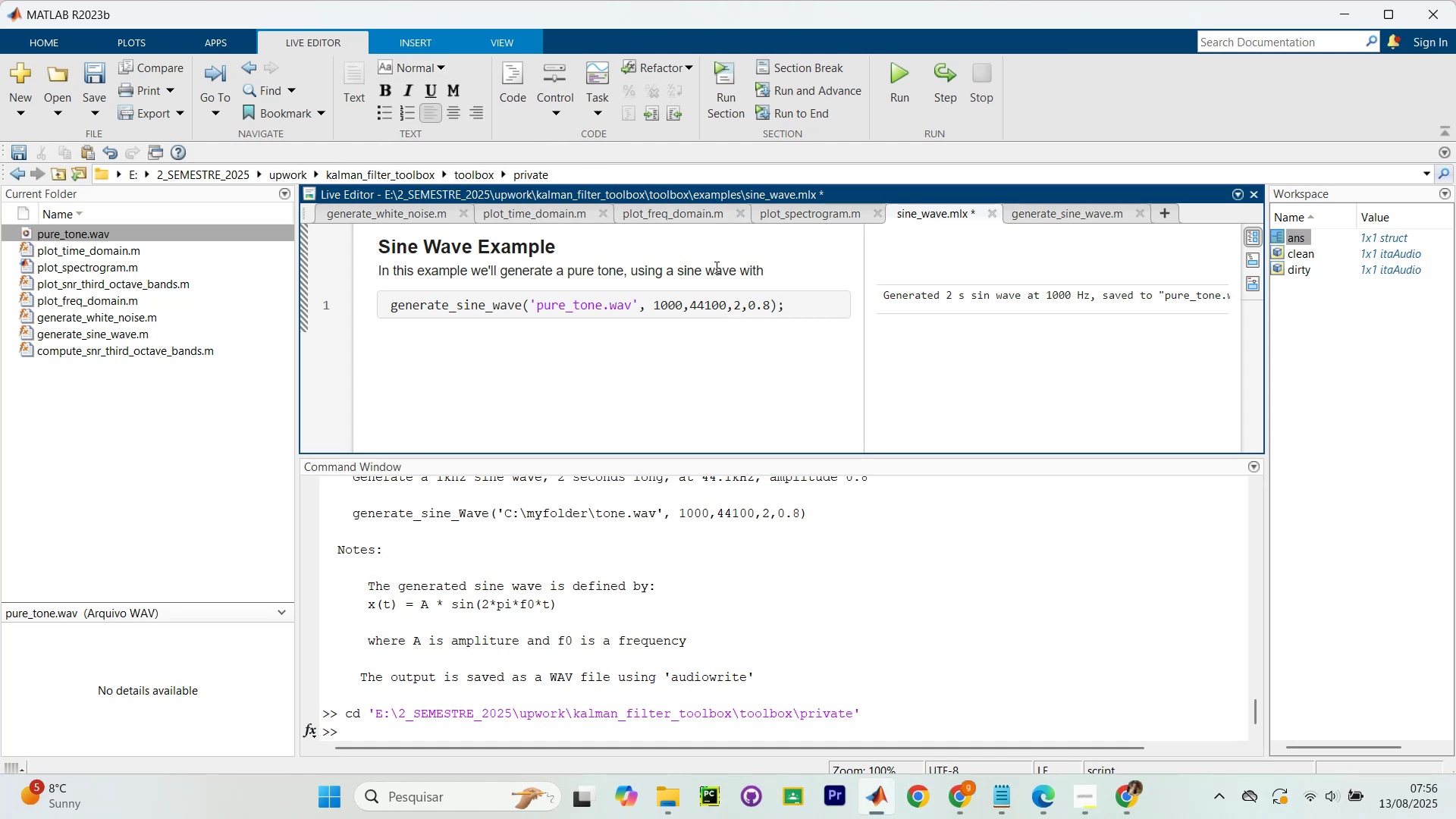 
left_click([767, 273])
 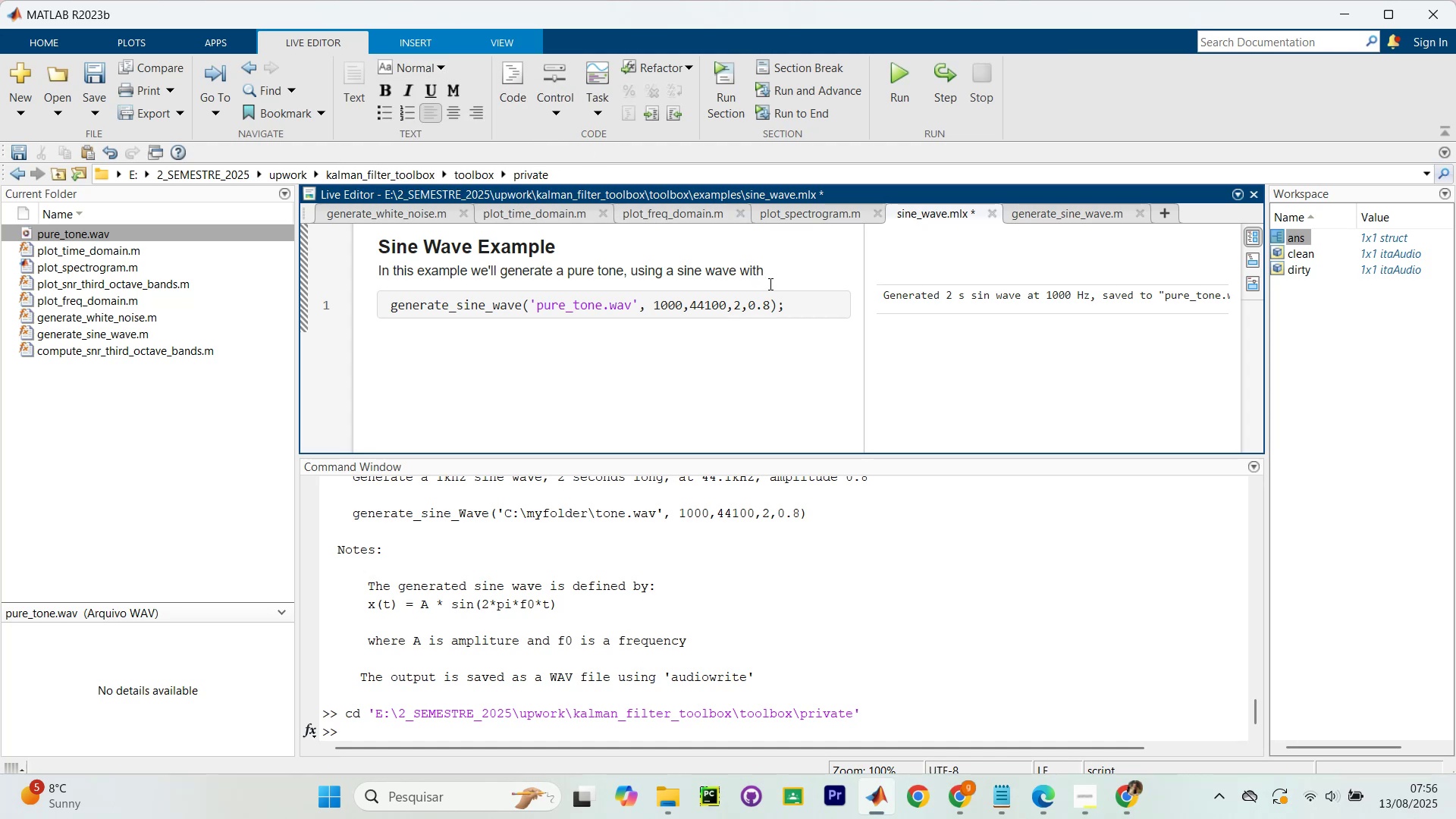 
key(Enter)
 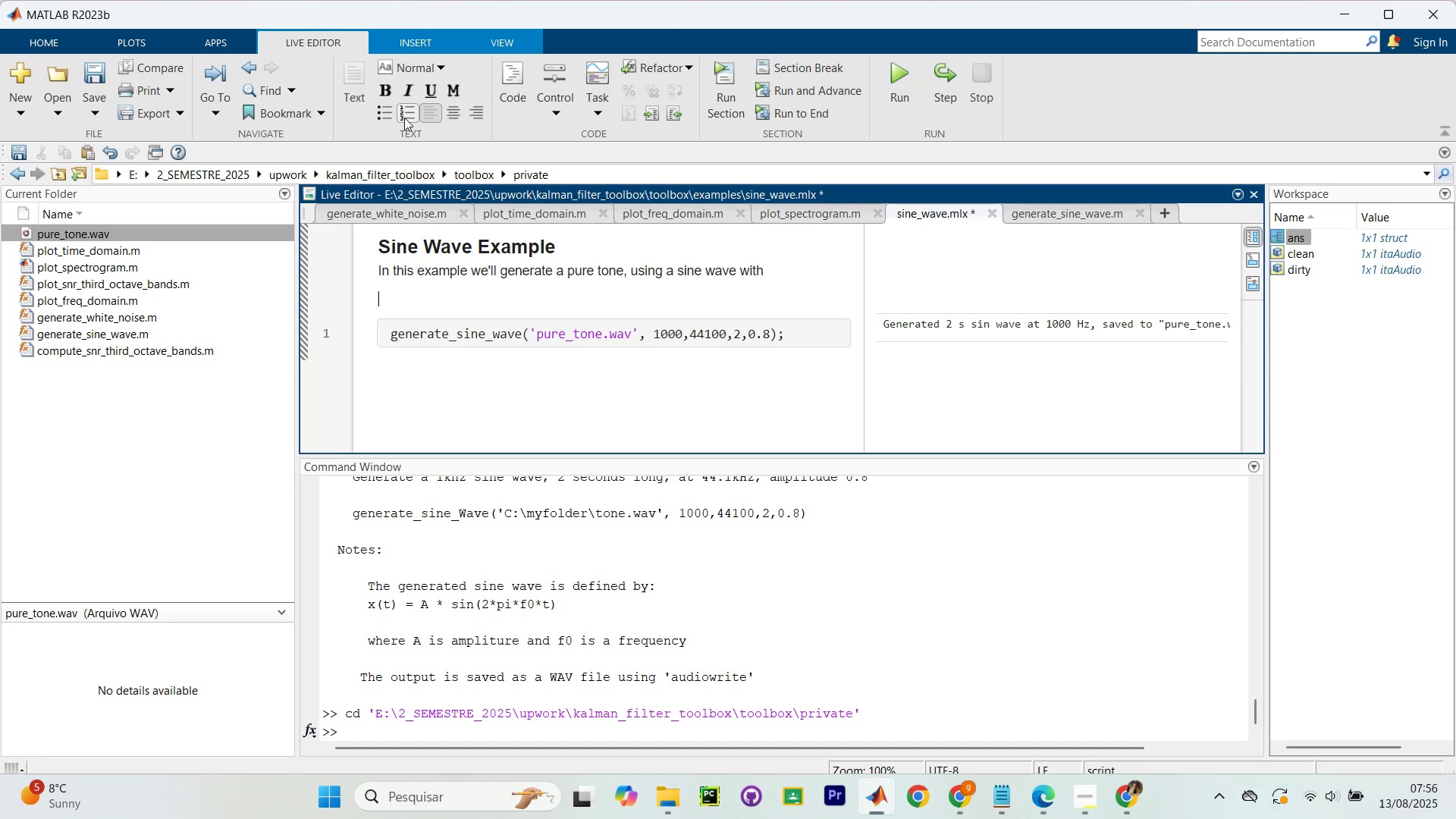 
left_click([442, 64])
 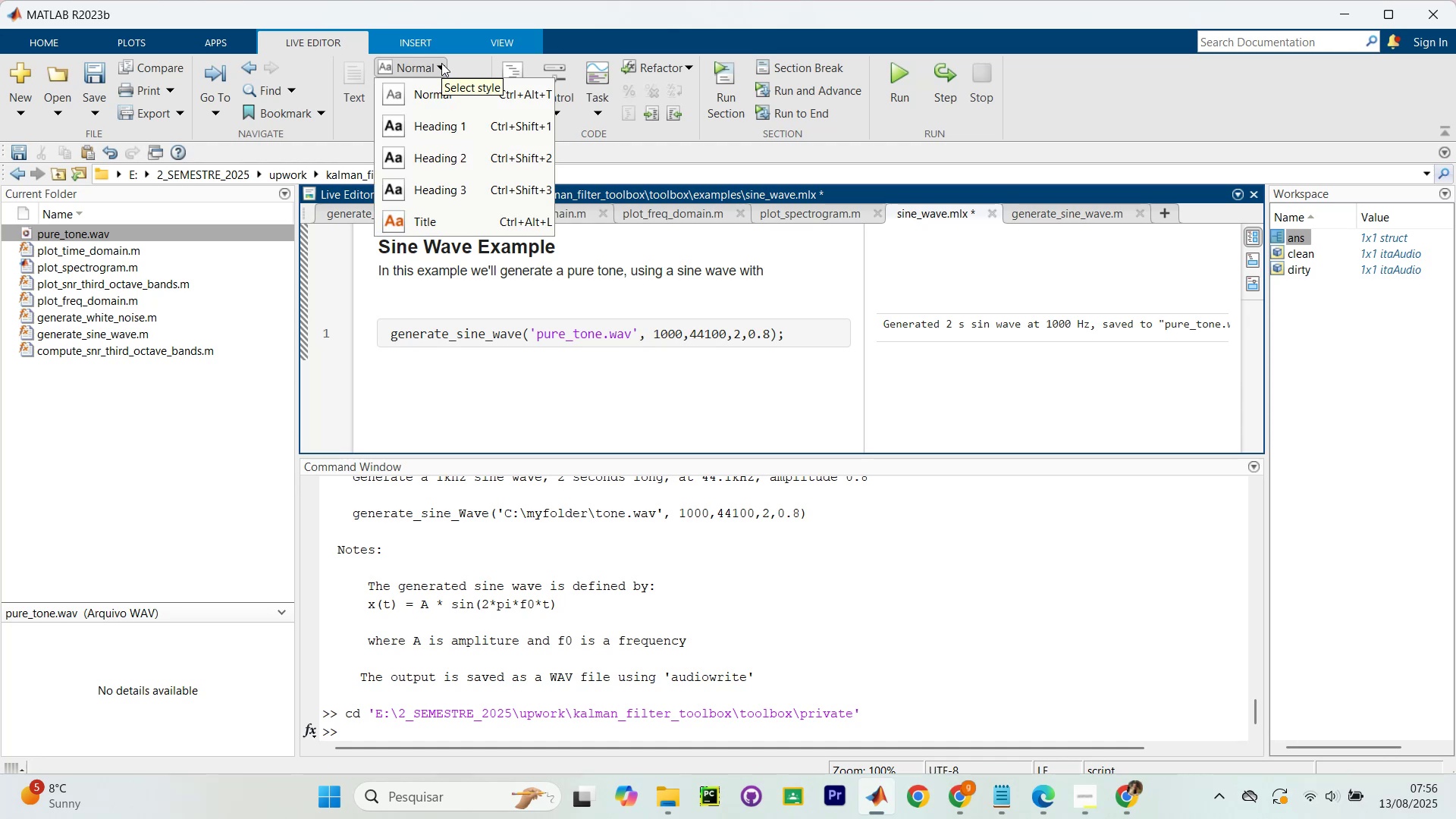 
left_click([441, 63])
 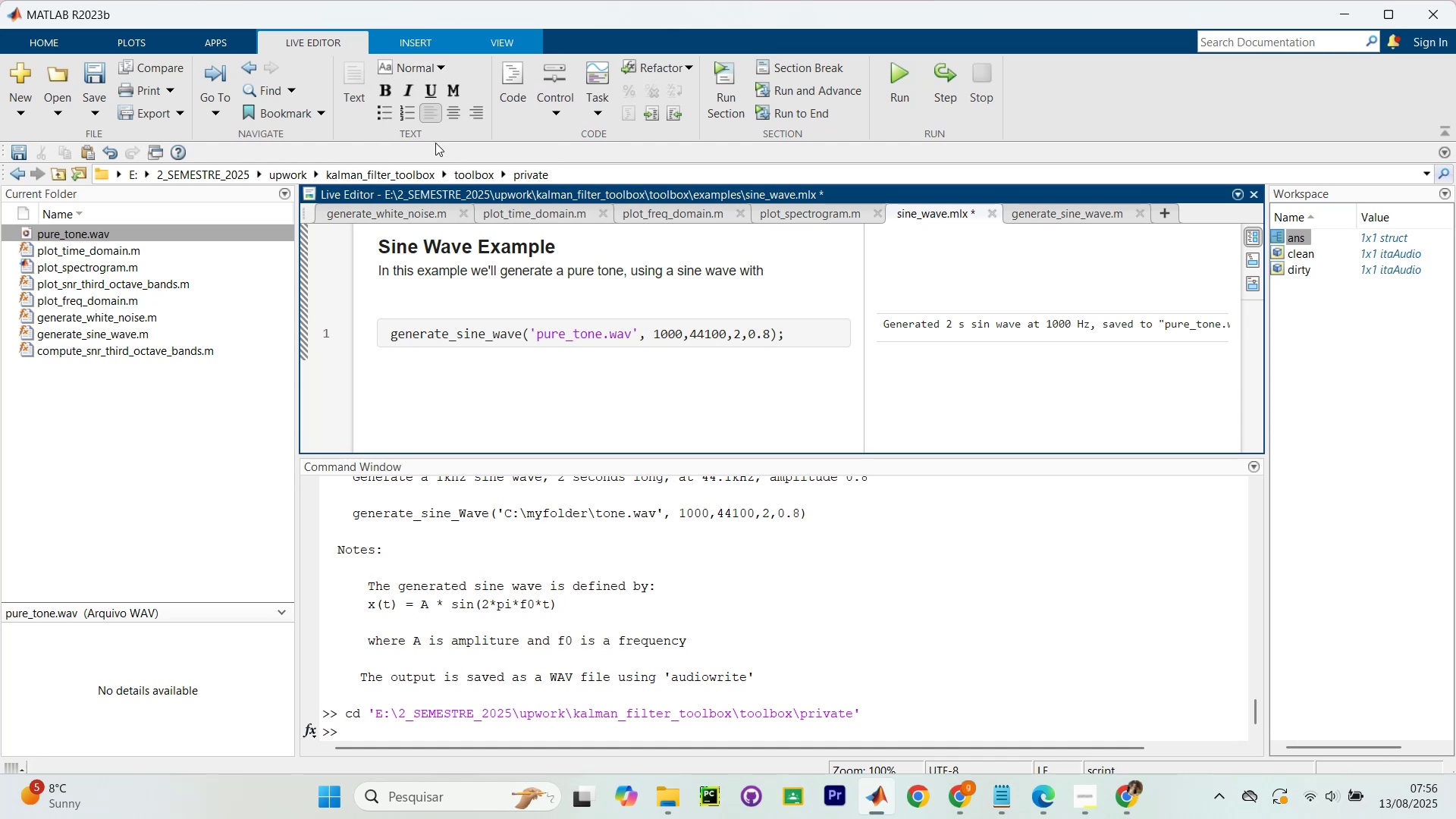 
wait(5.71)
 